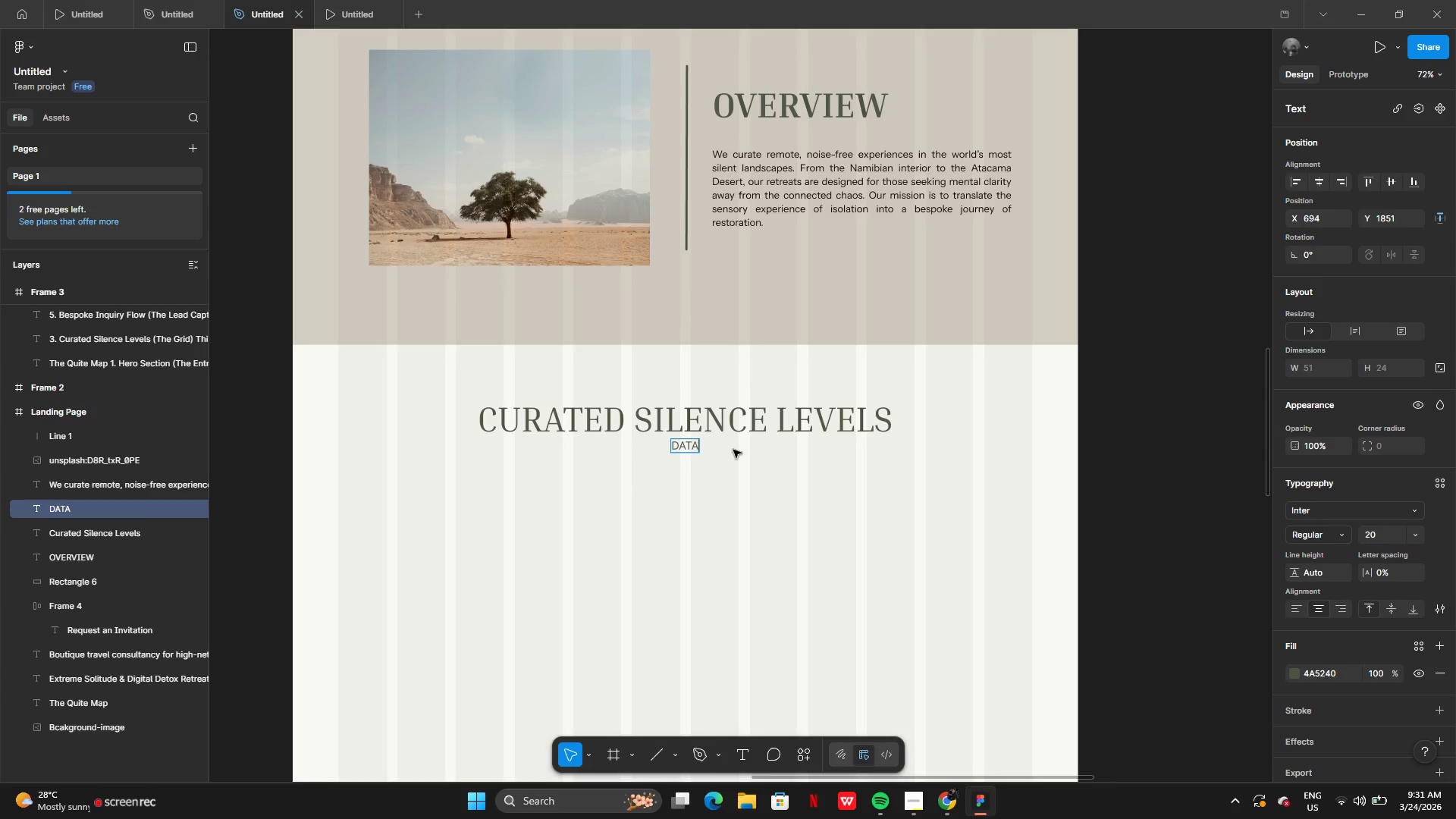 
type(MAPPED EXCLUSIVITY)
 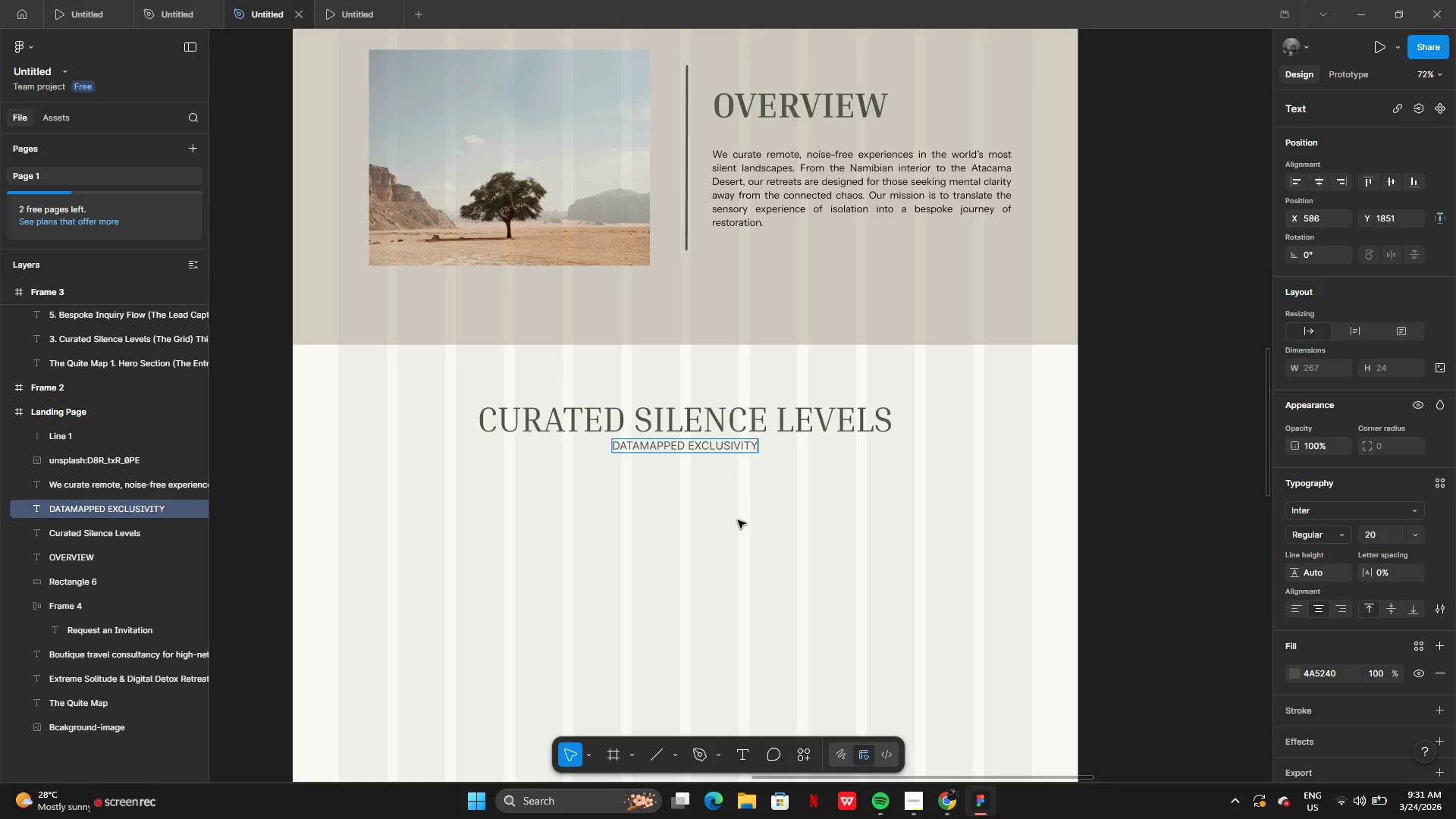 
left_click([736, 522])
 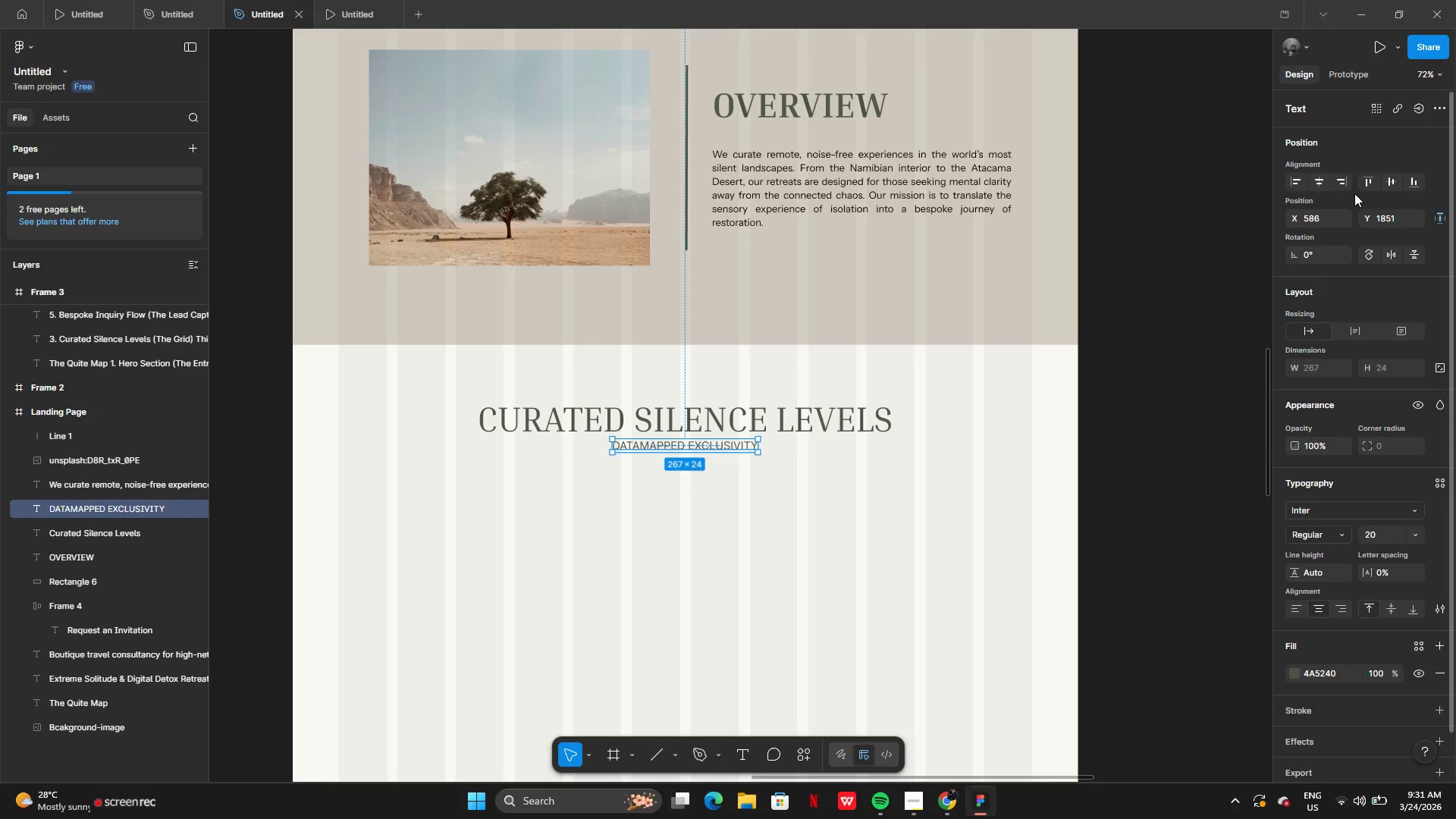 
left_click([1323, 186])
 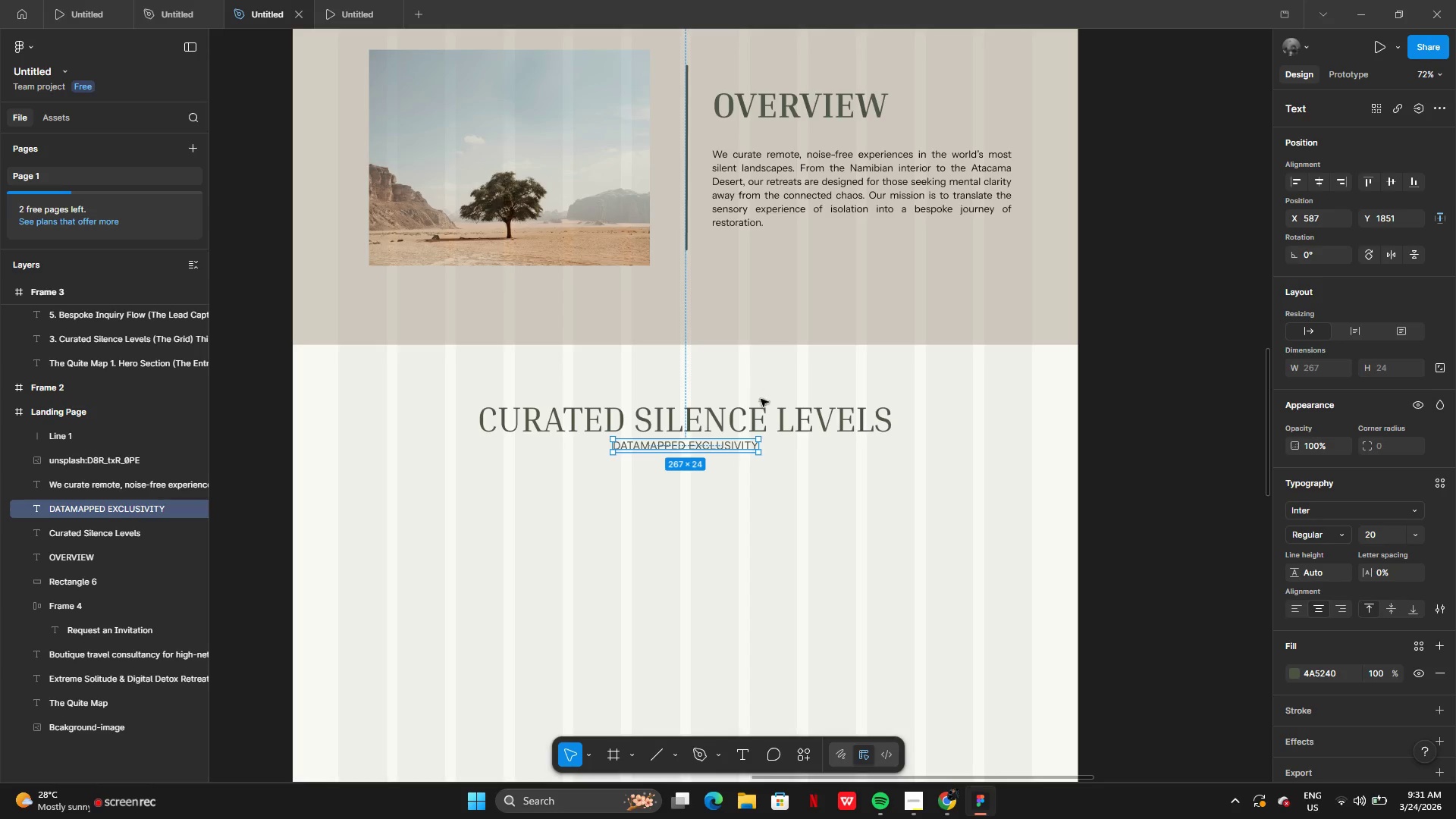 
left_click([758, 410])
 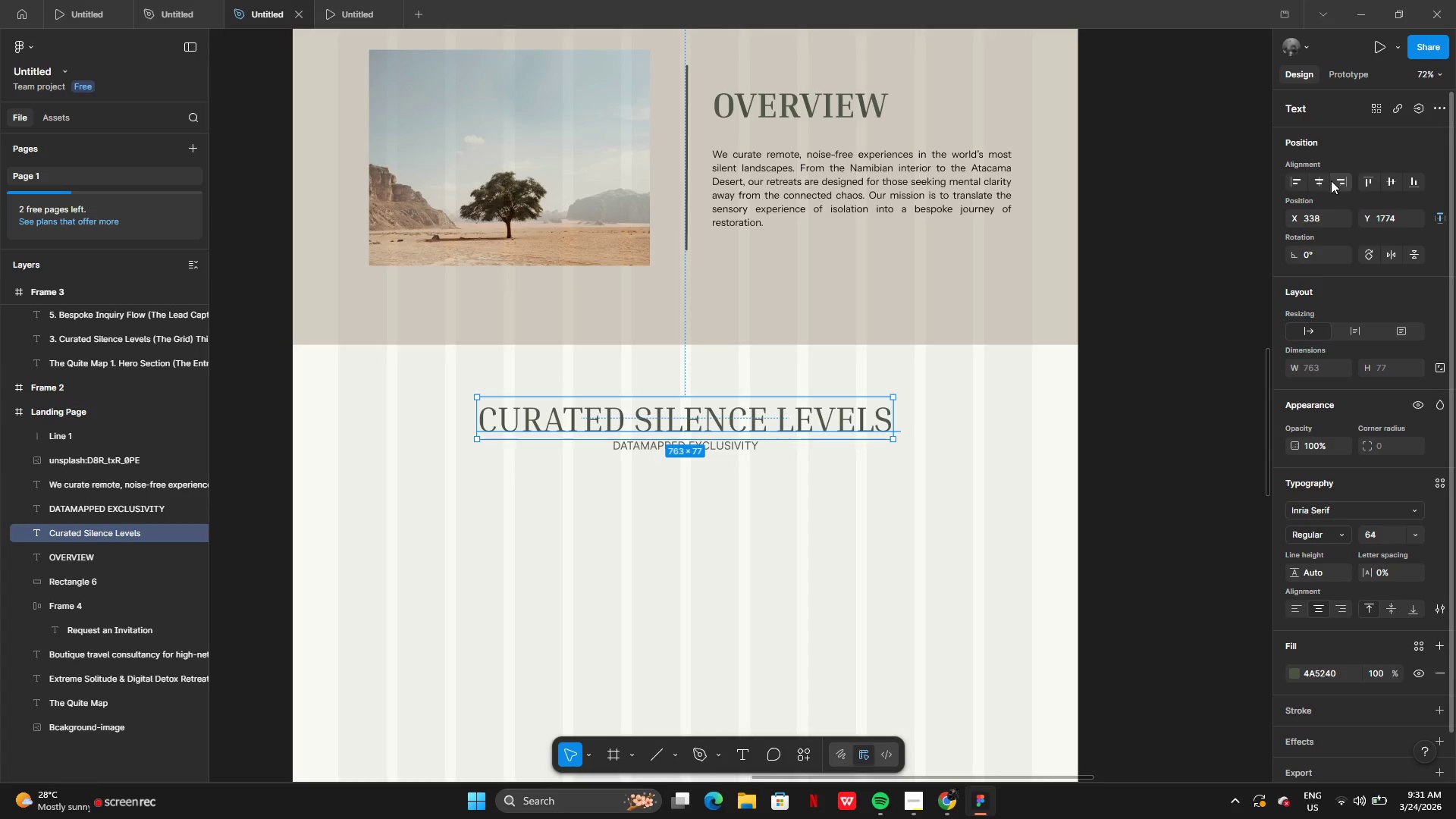 
left_click([1323, 183])
 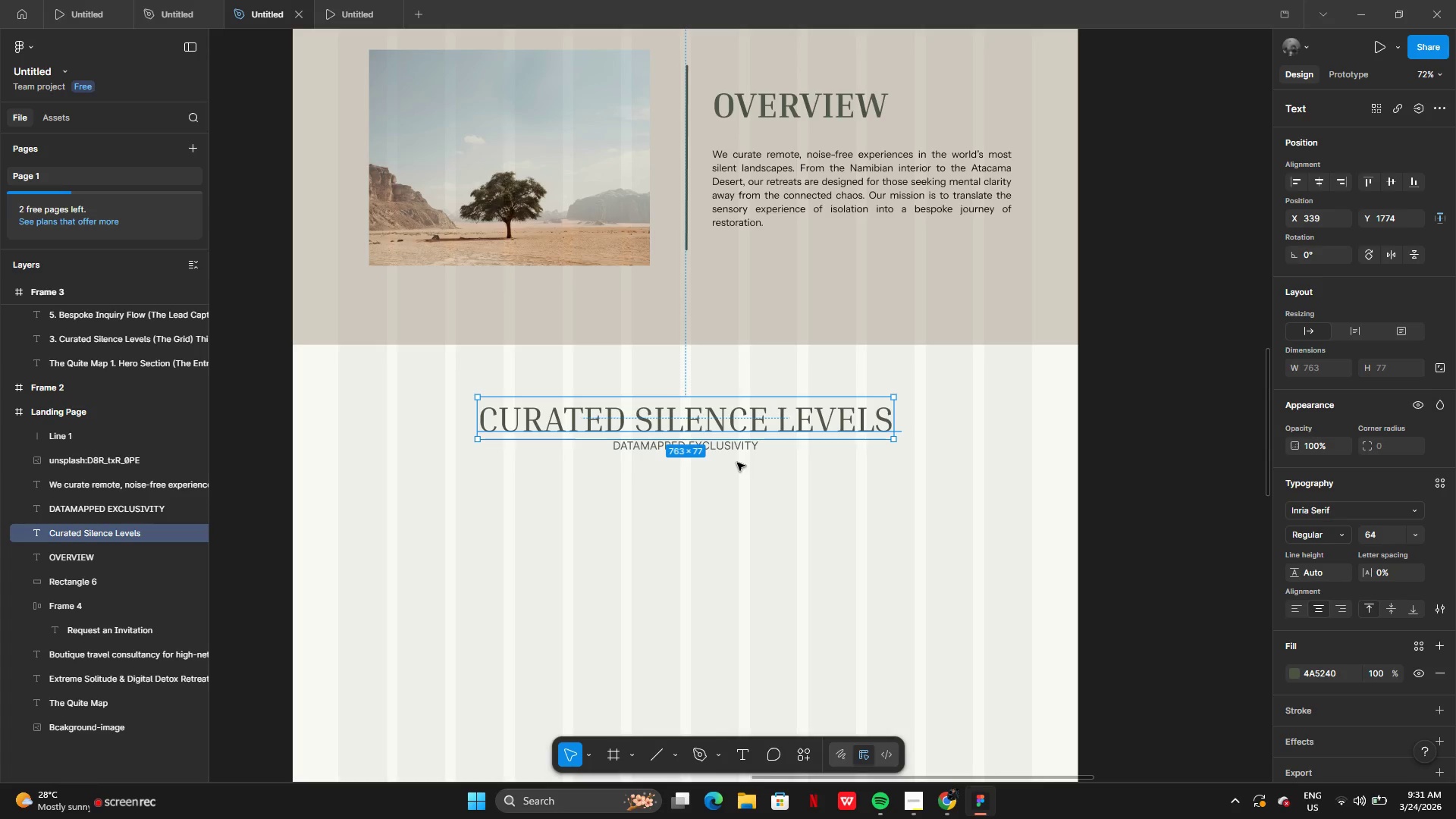 
left_click([737, 447])
 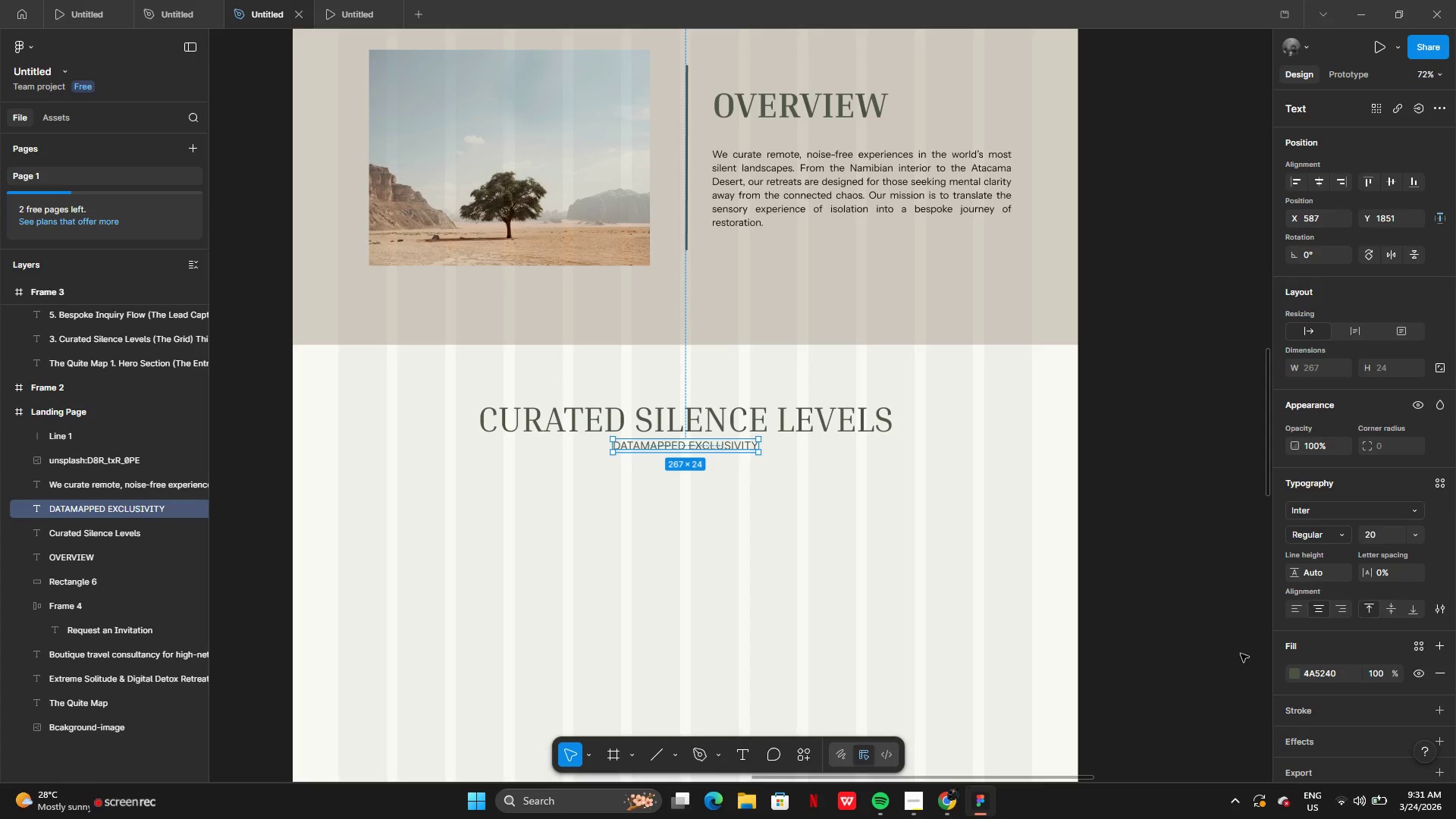 
mouse_move([1264, 691])
 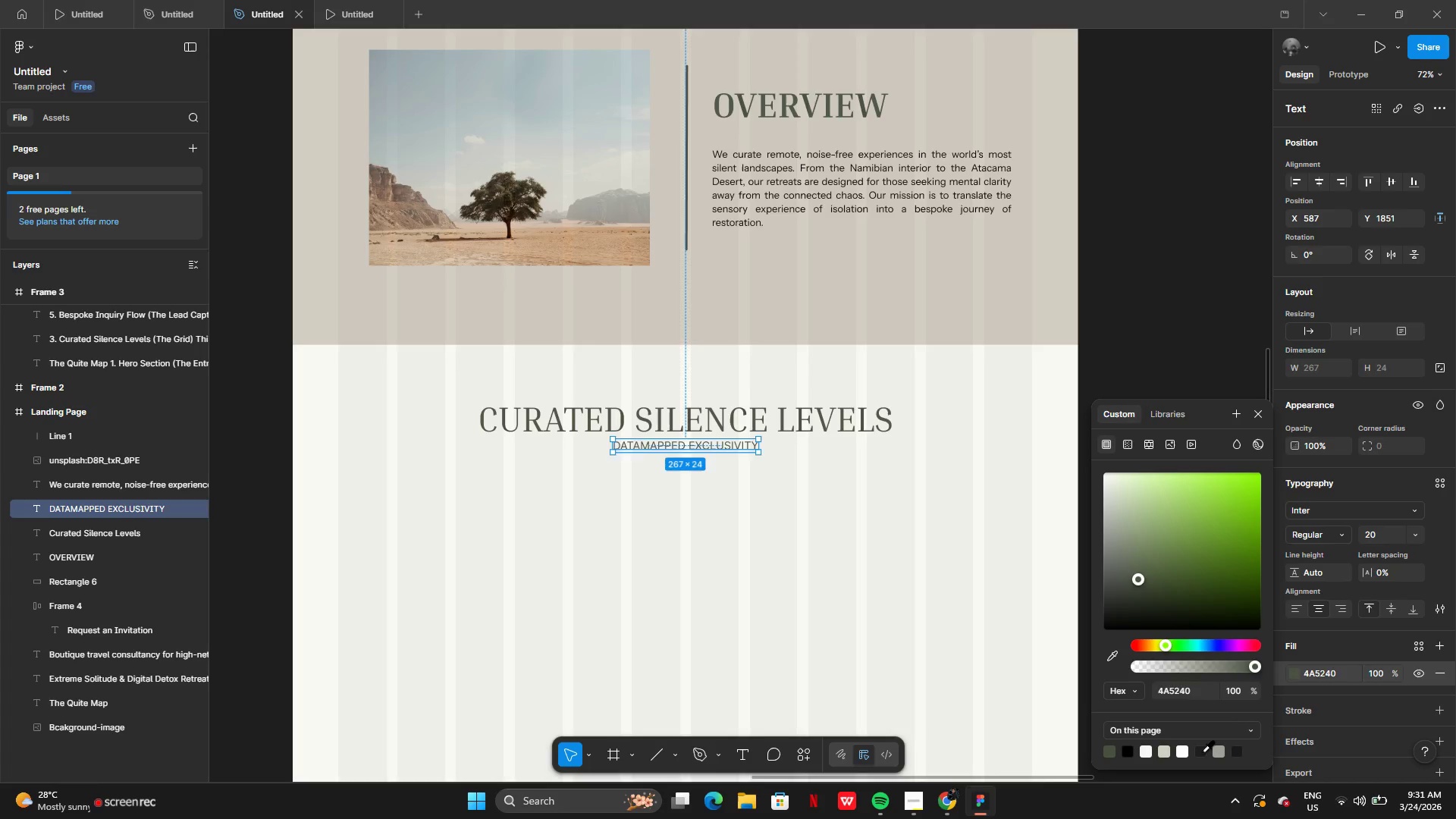 
left_click([1202, 752])
 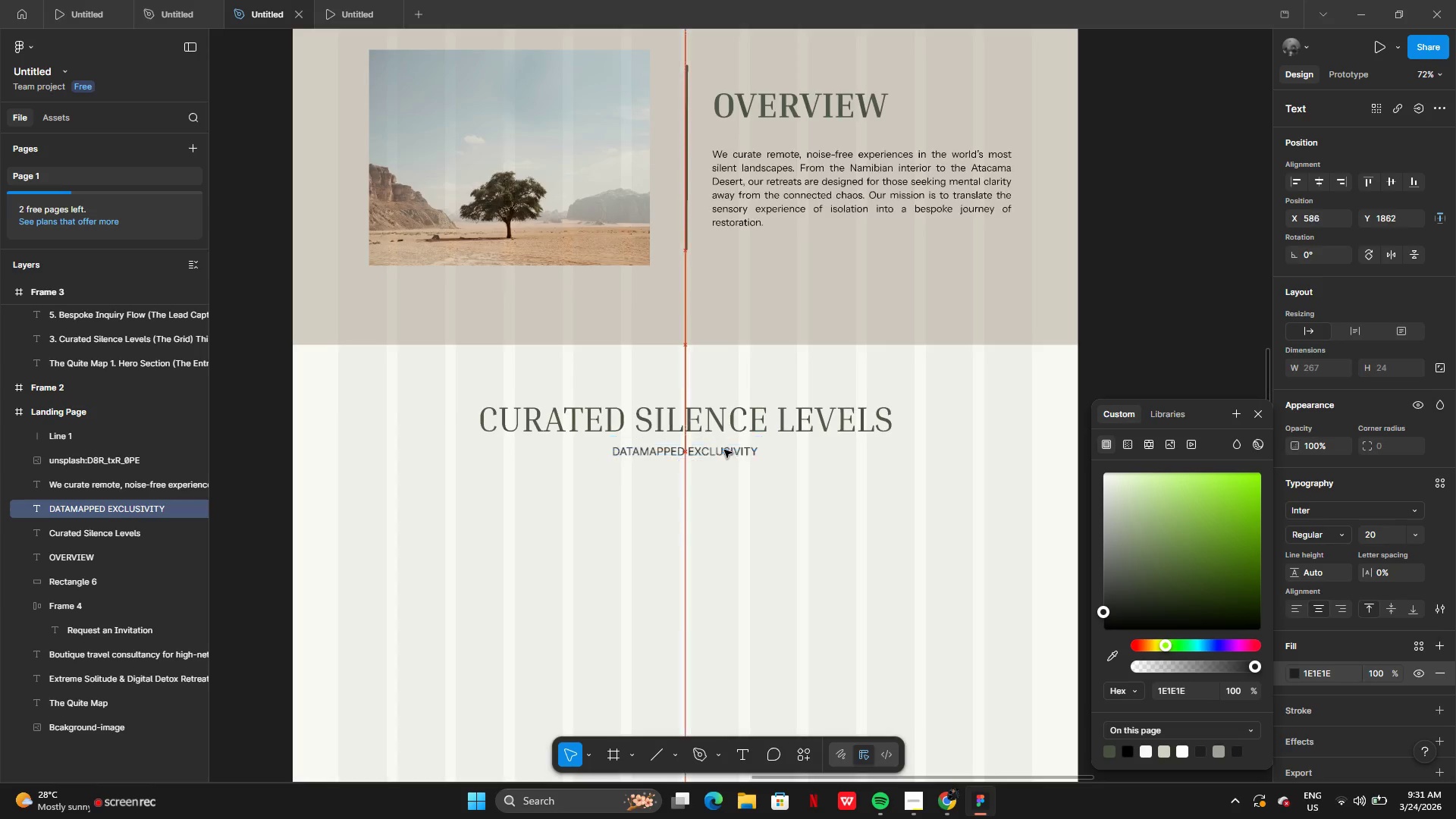 
wait(8.84)
 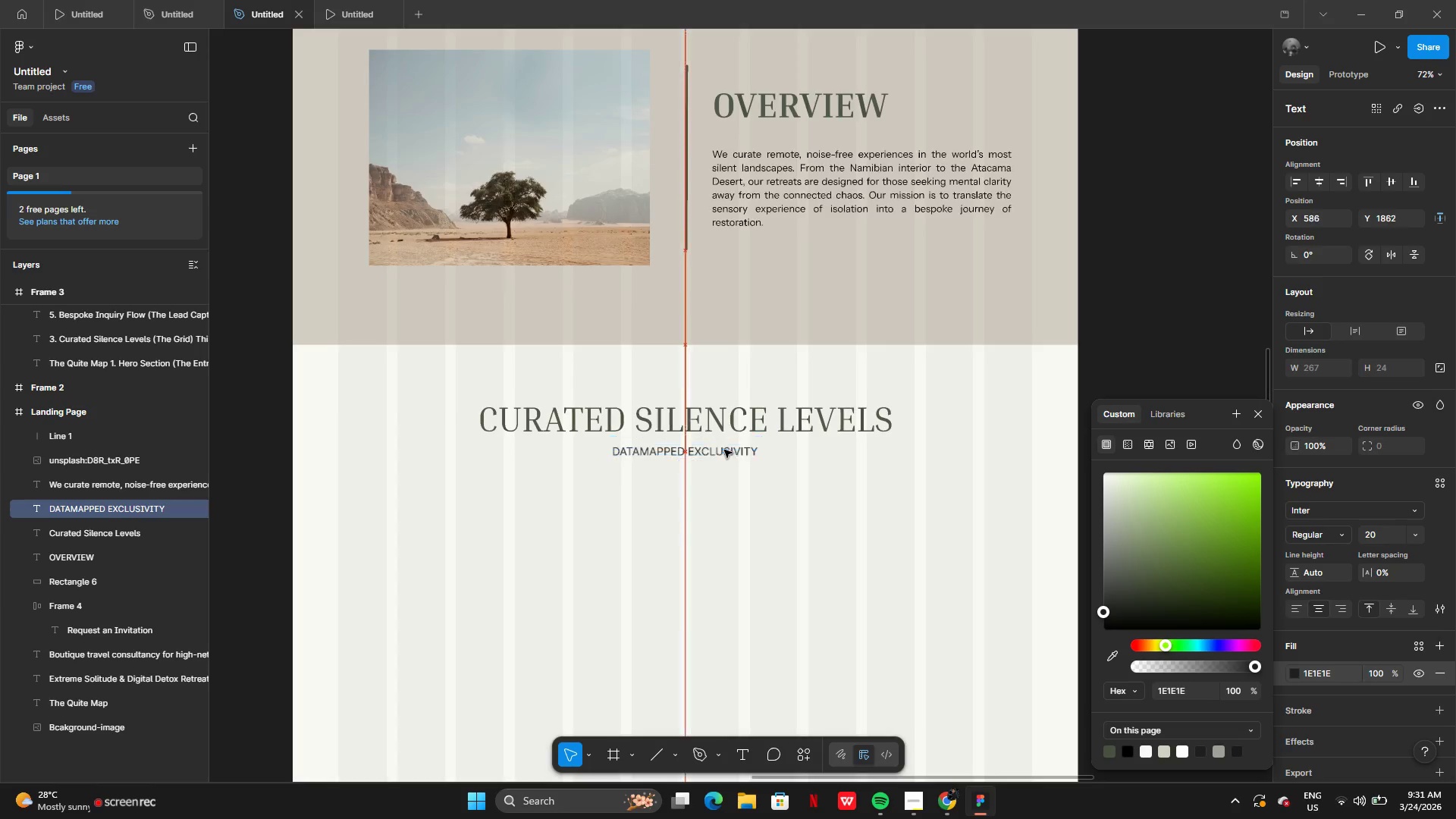 
left_click([743, 510])
 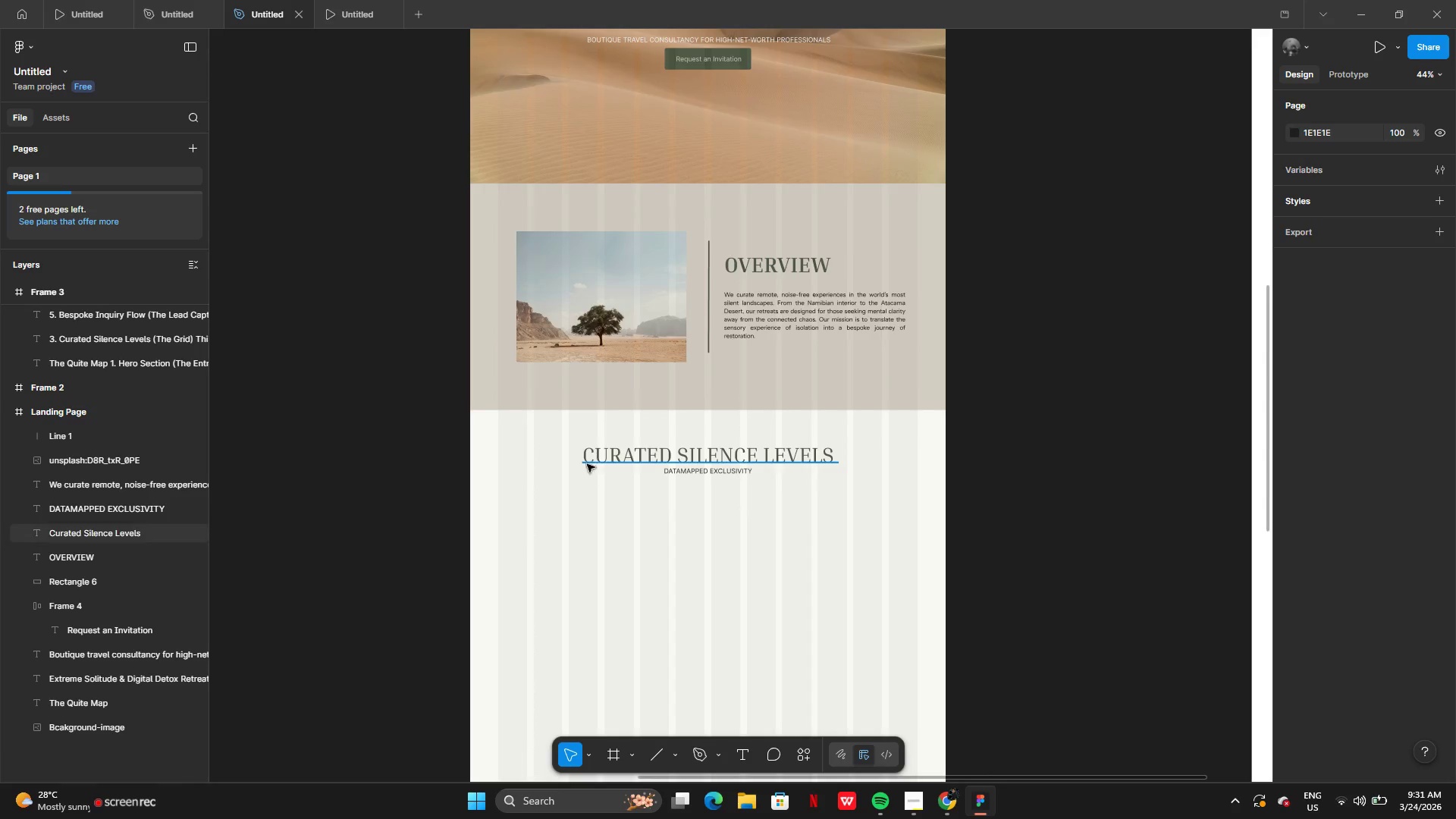 
left_click_drag(start_coordinate=[584, 426], to_coordinate=[713, 486])
 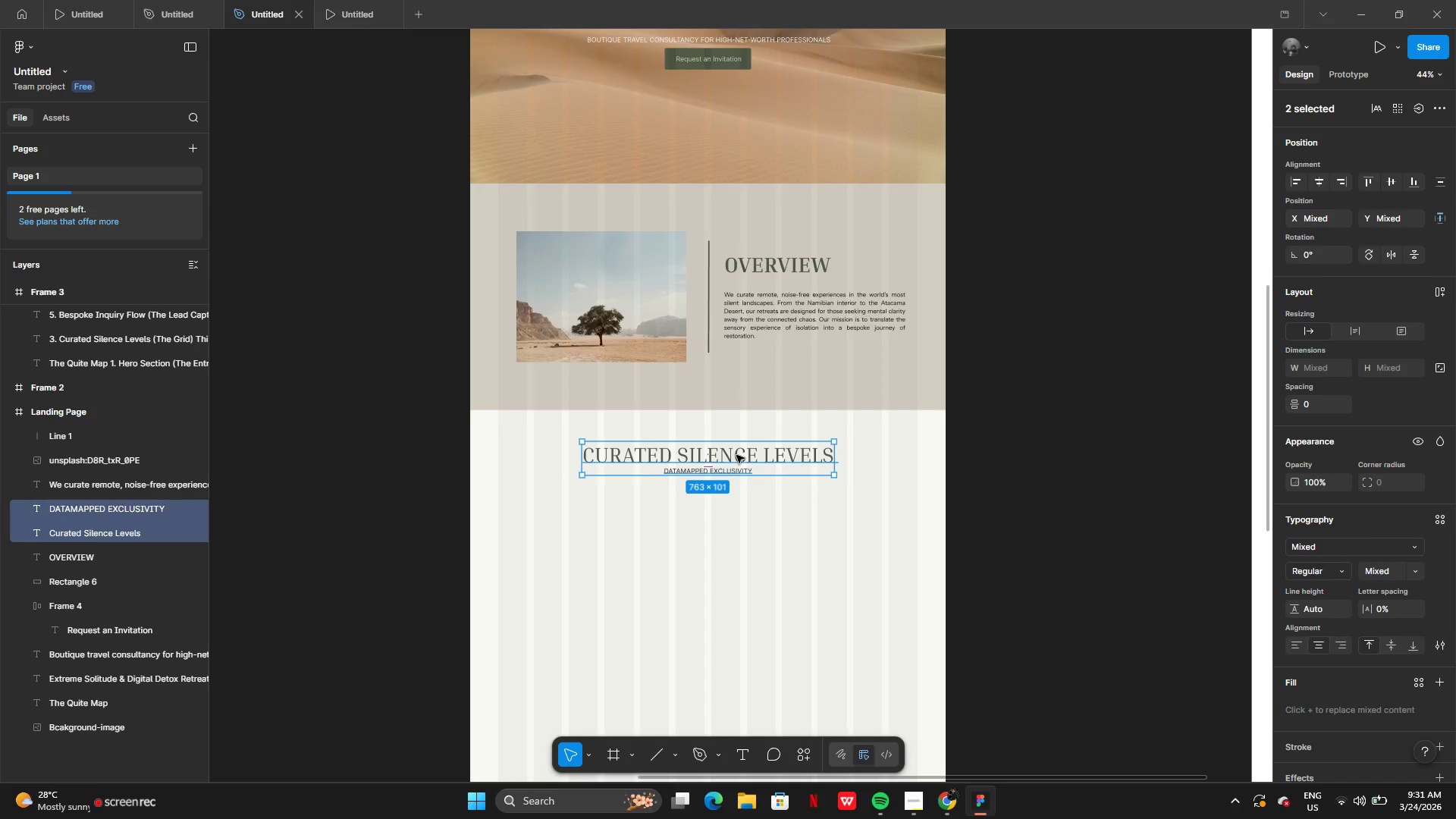 
left_click_drag(start_coordinate=[736, 455], to_coordinate=[735, 482])
 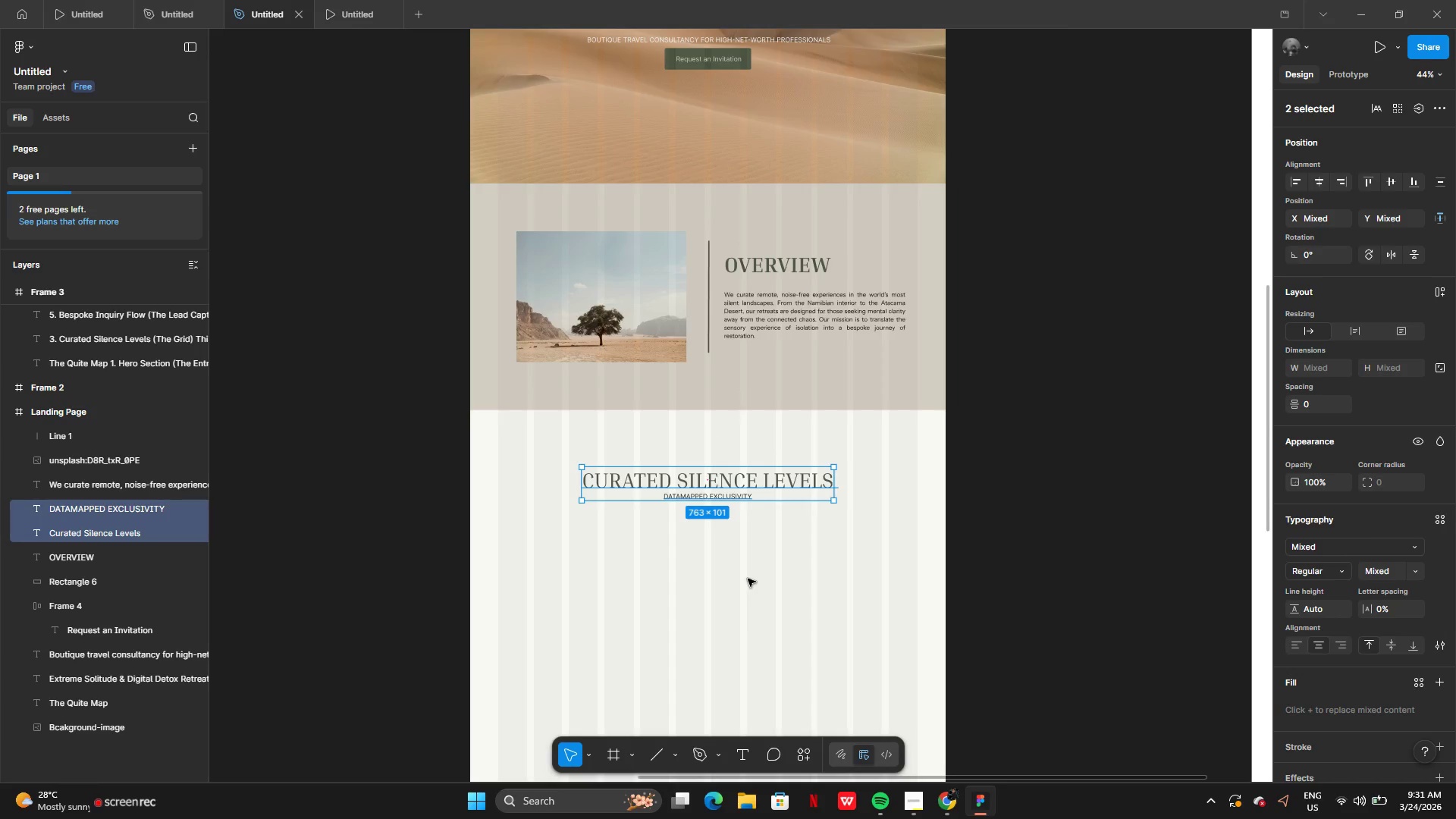 
left_click([748, 579])
 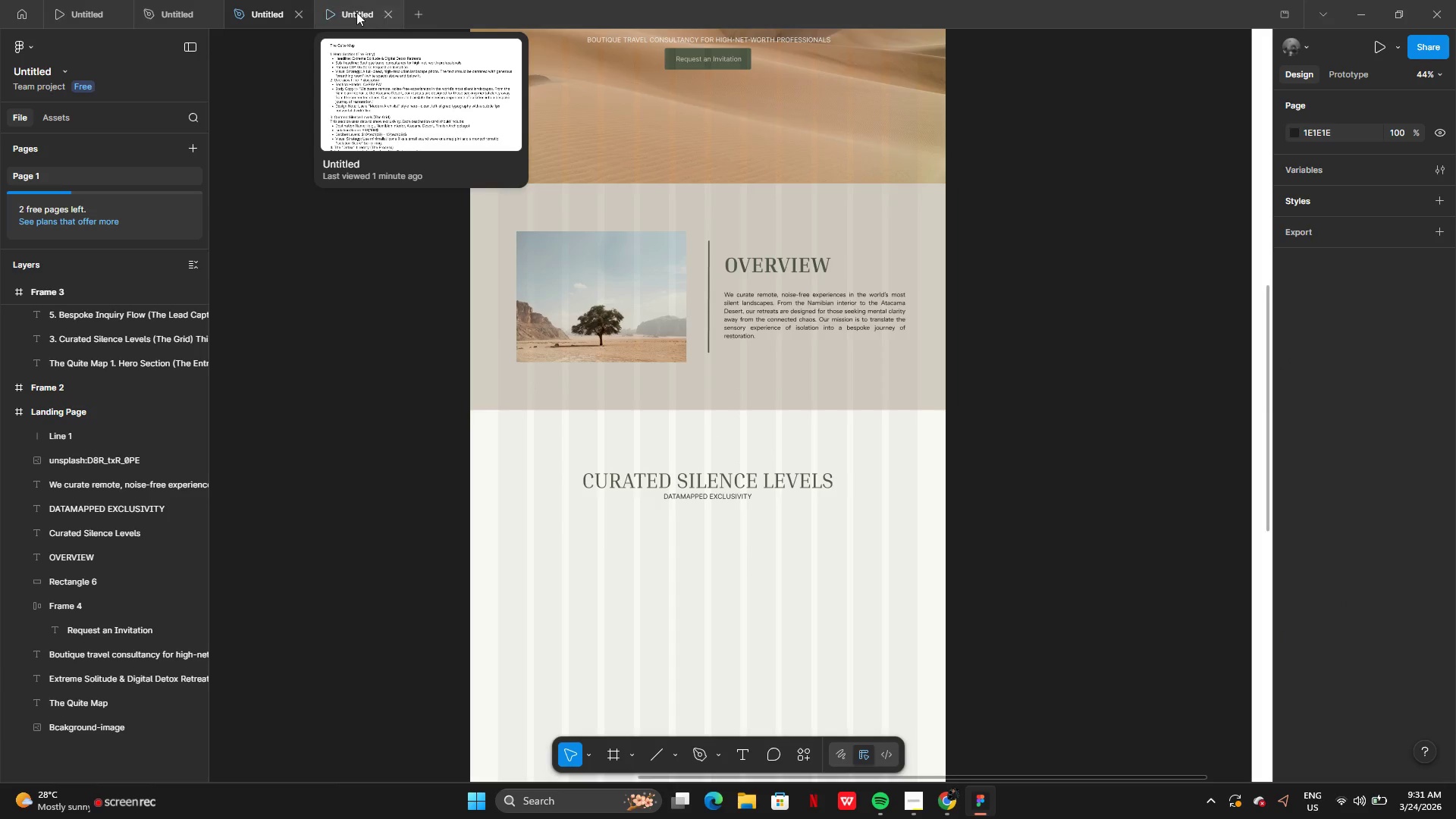 
left_click([355, 13])
 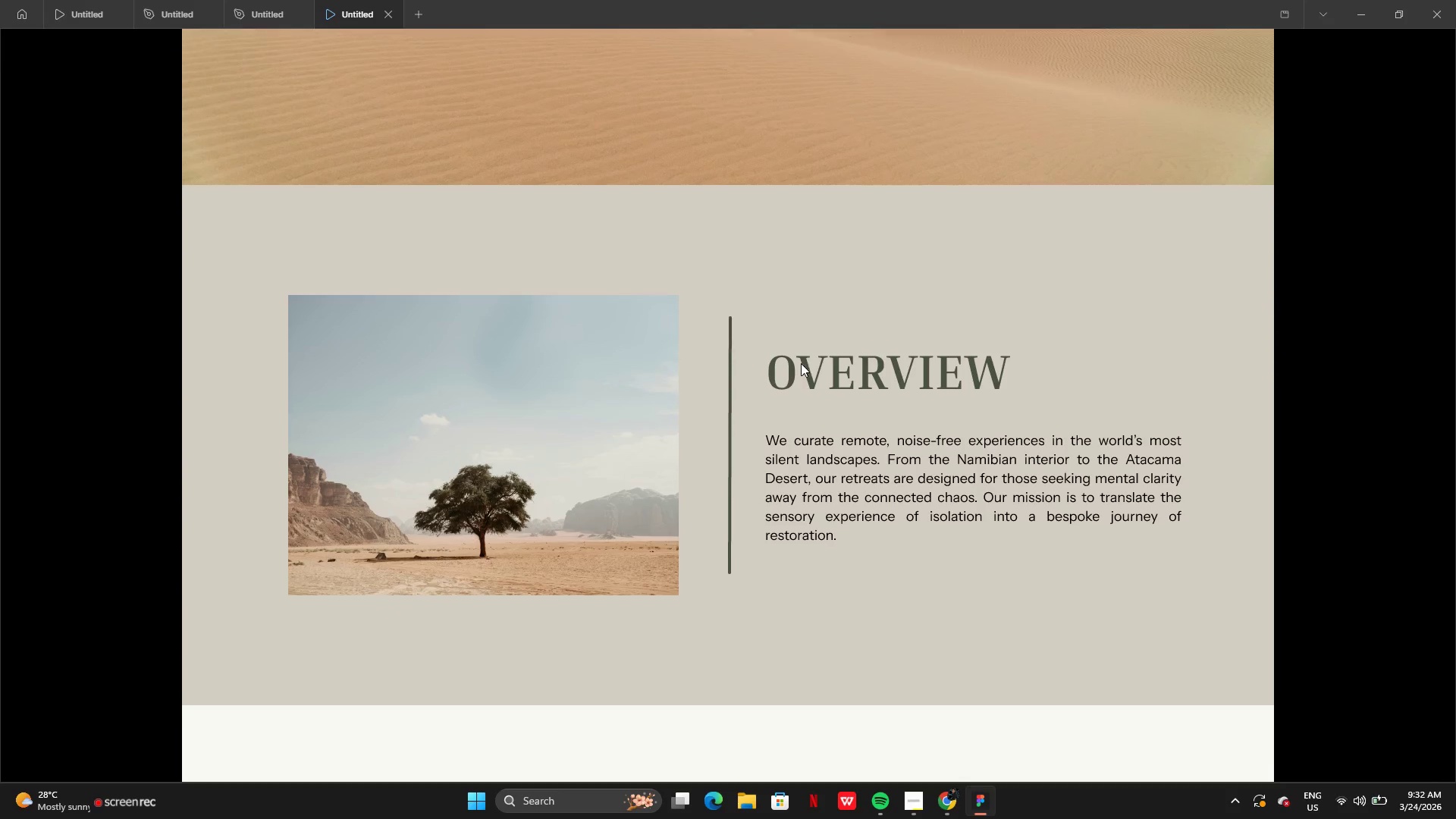 
wait(14.26)
 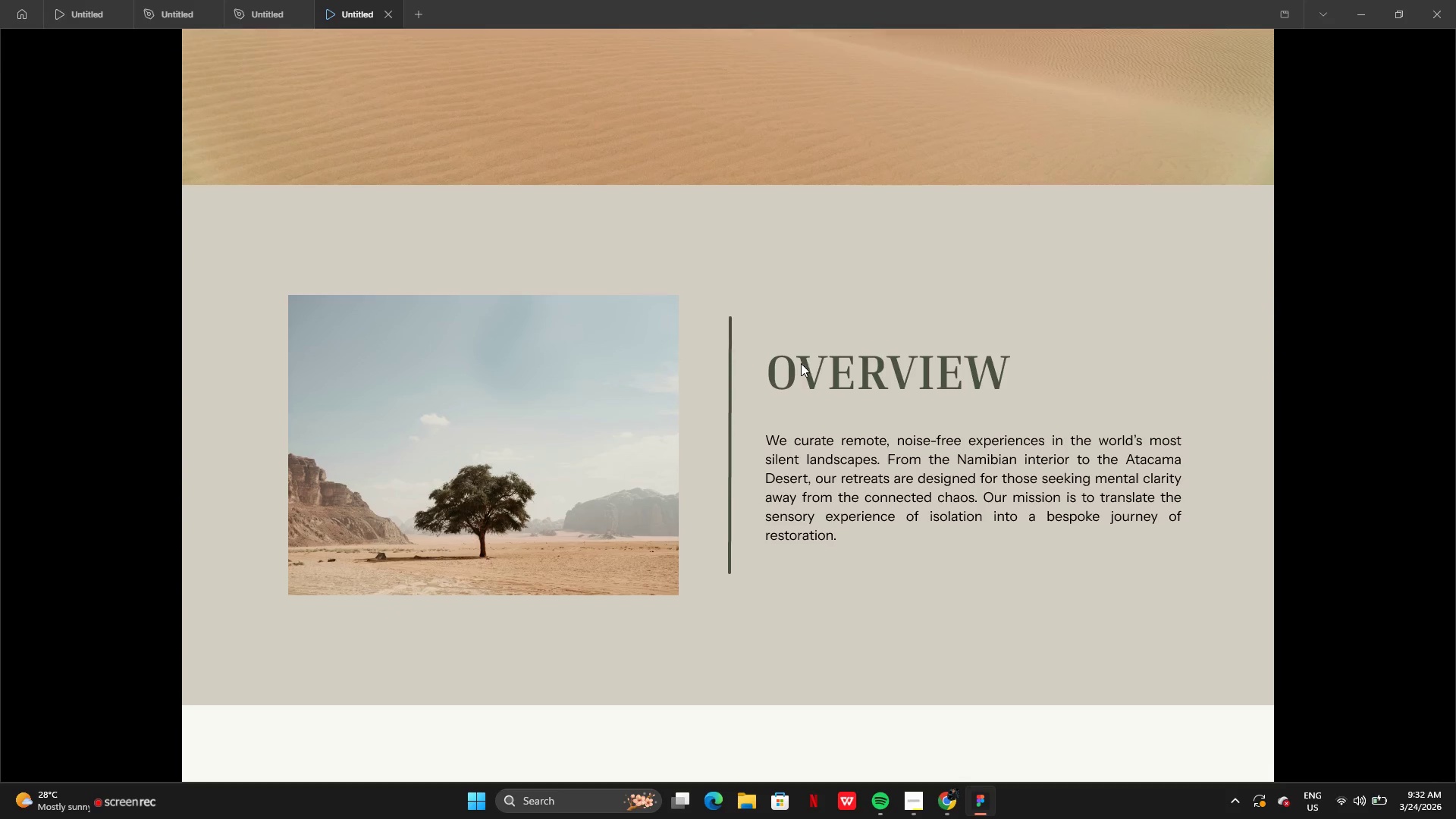 
left_click([264, 18])
 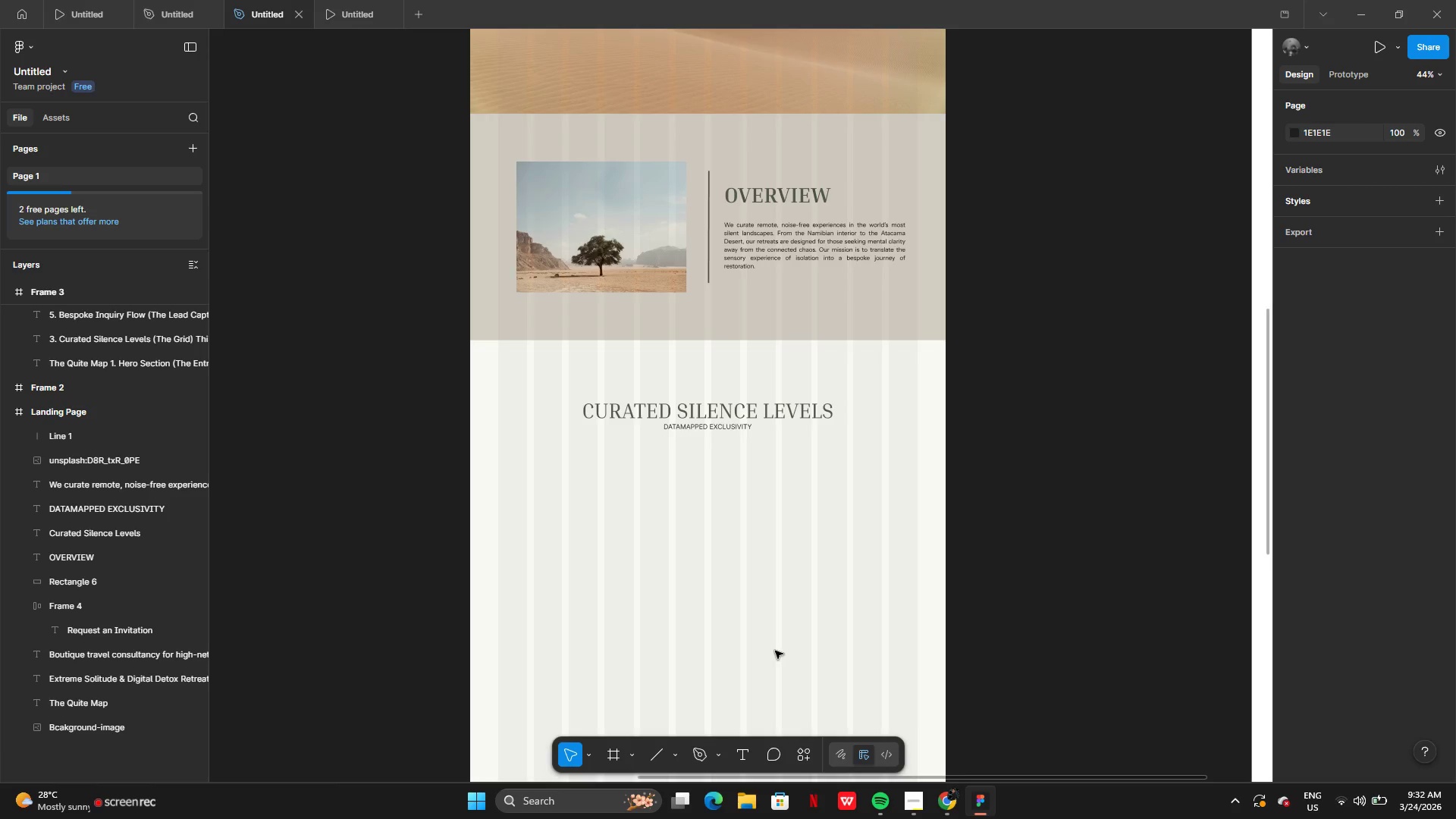 
wait(16.07)
 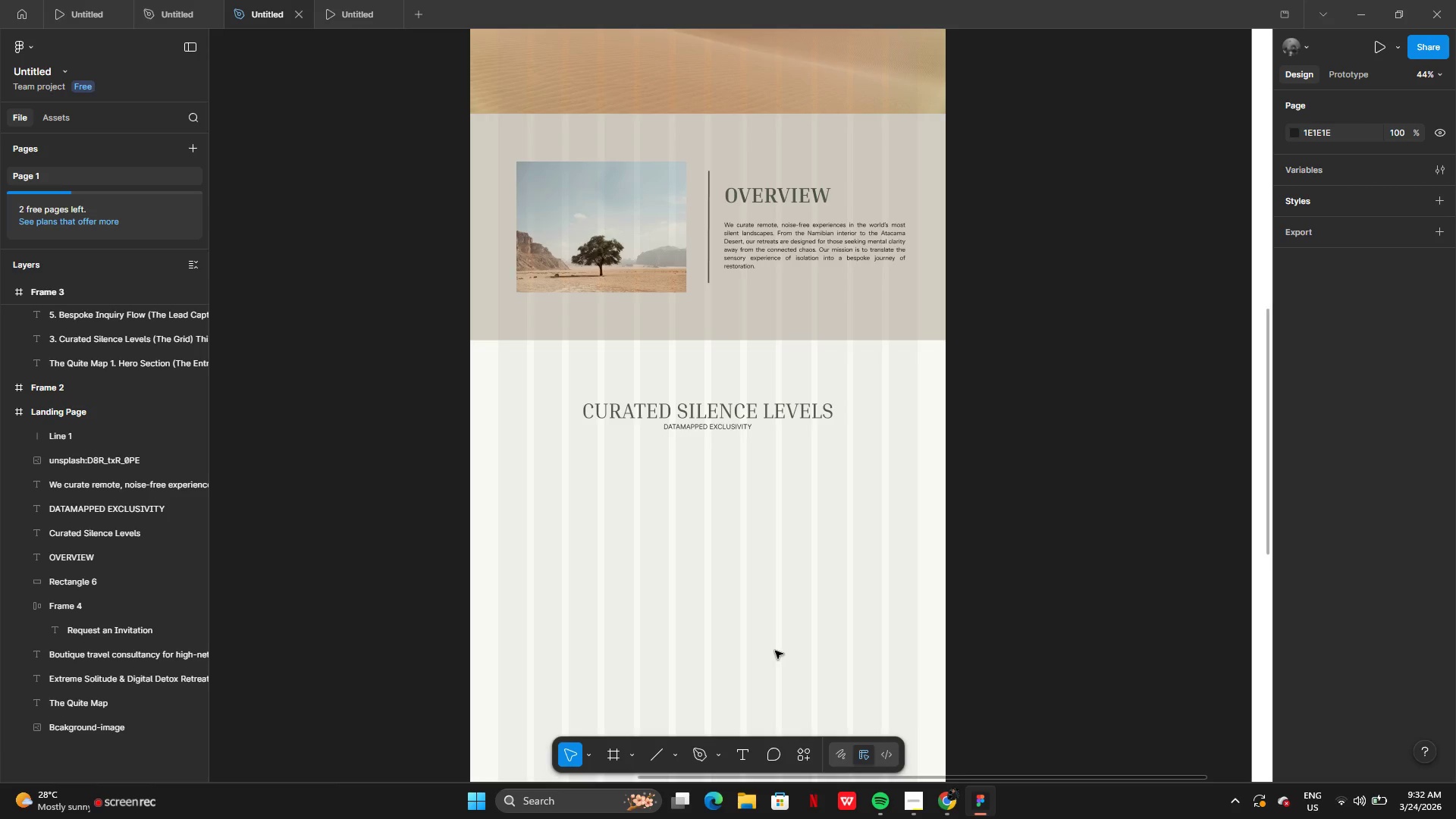 
mouse_move([610, 756])
 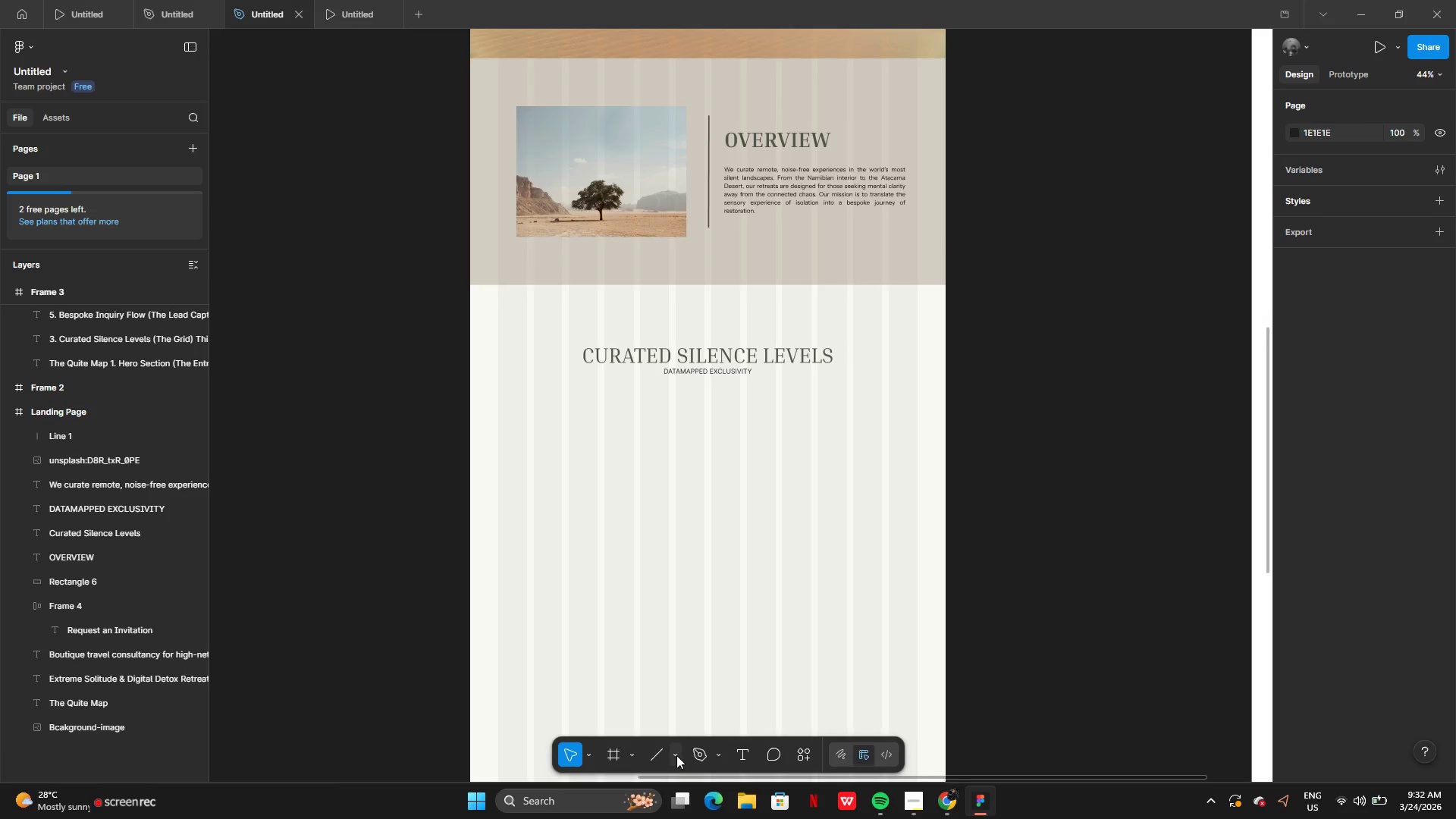 
left_click([674, 758])
 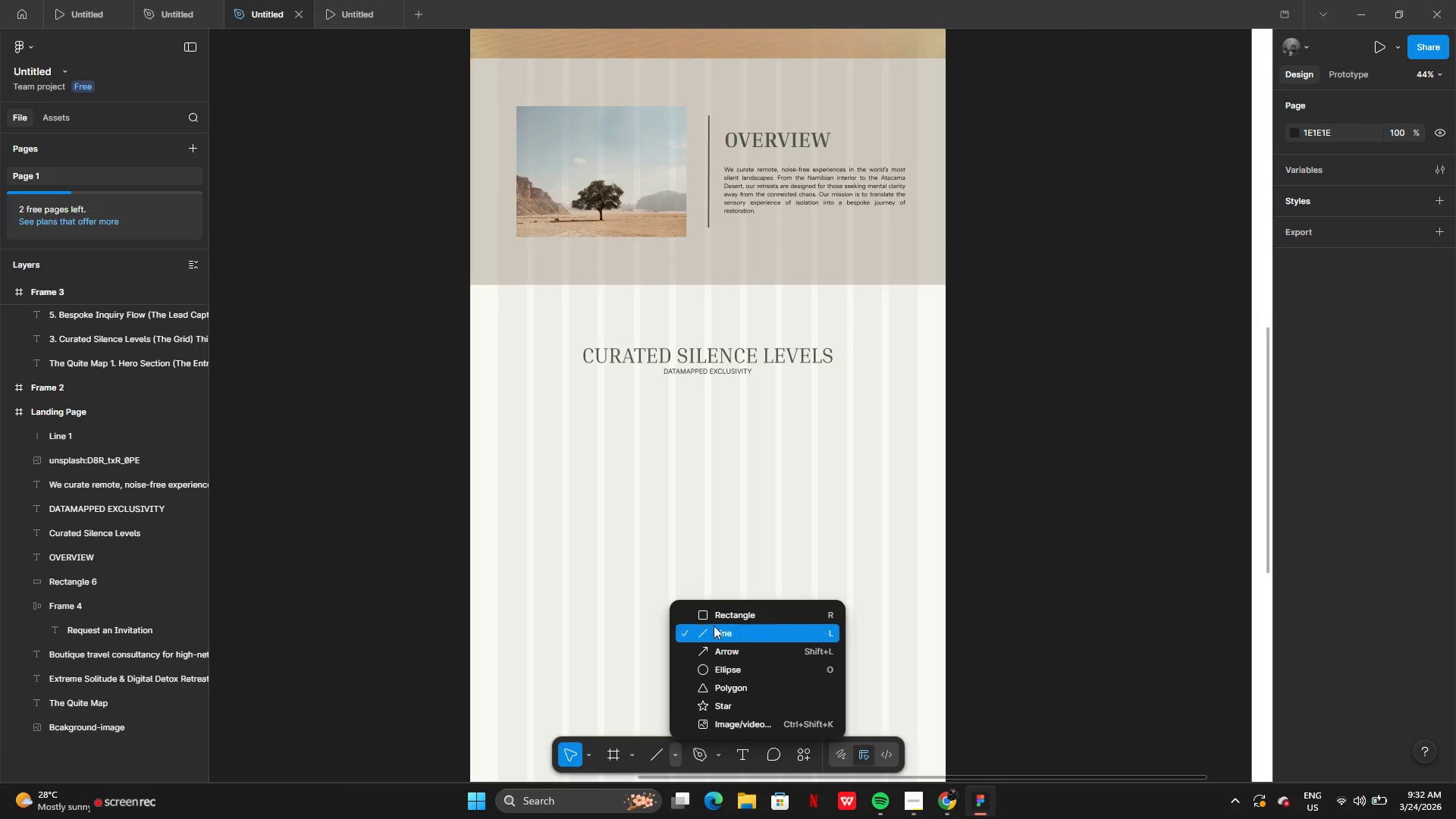 
left_click([714, 614])
 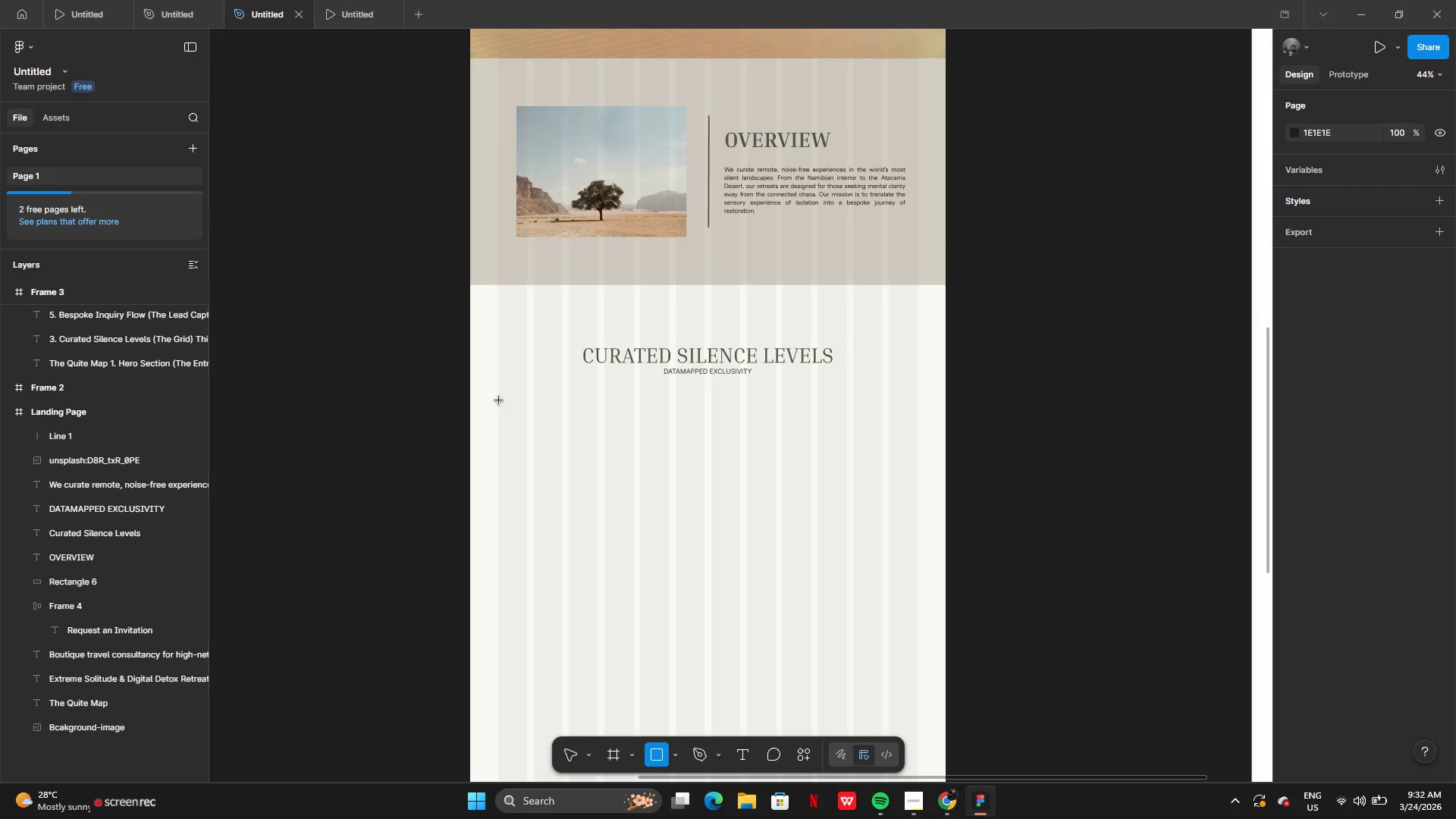 
left_click_drag(start_coordinate=[499, 400], to_coordinate=[632, 542])
 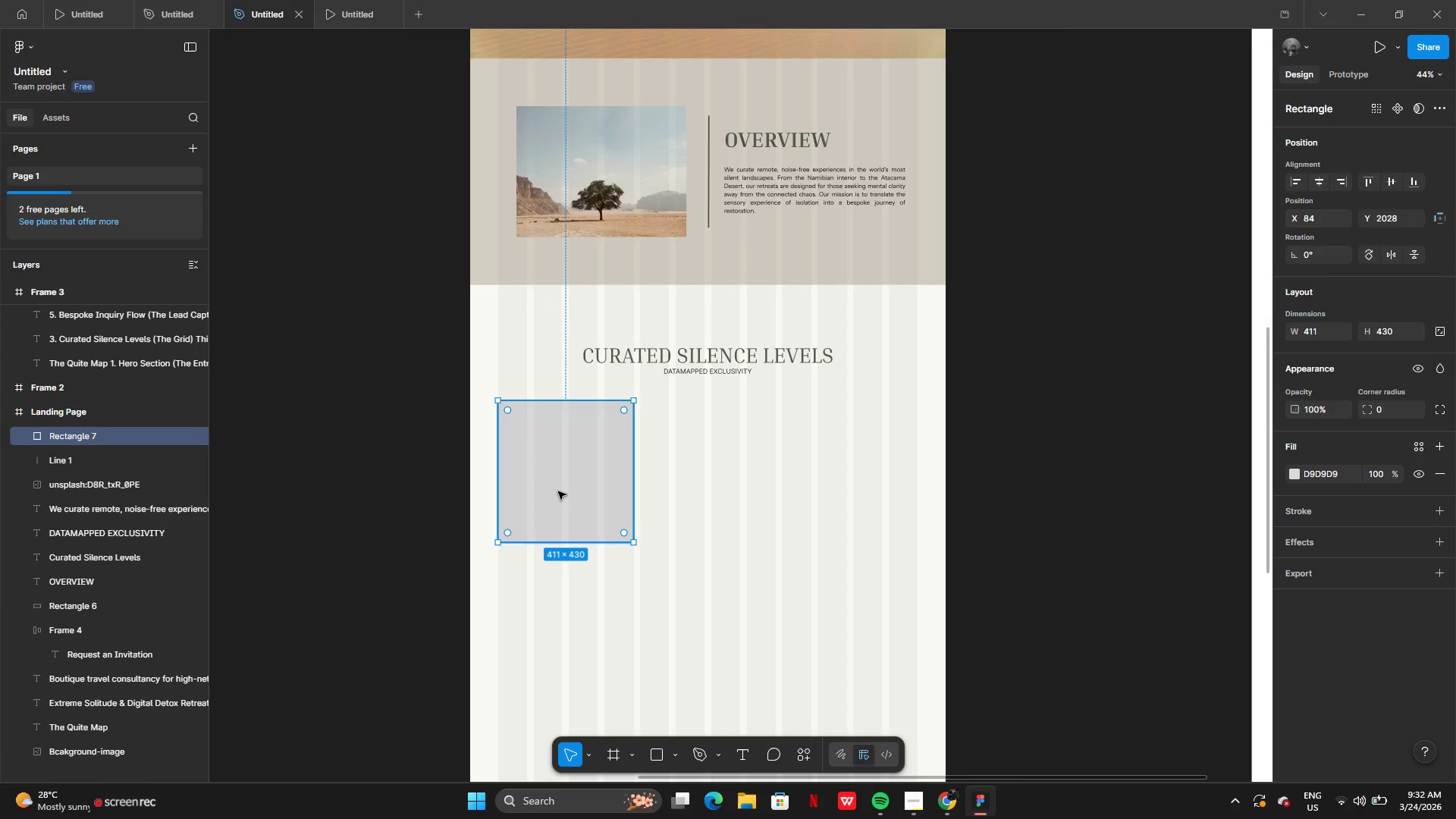 
hold_key(key=AltLeft, duration=0.39)
left_click_drag(start_coordinate=[557, 488], to_coordinate=[595, 497])
 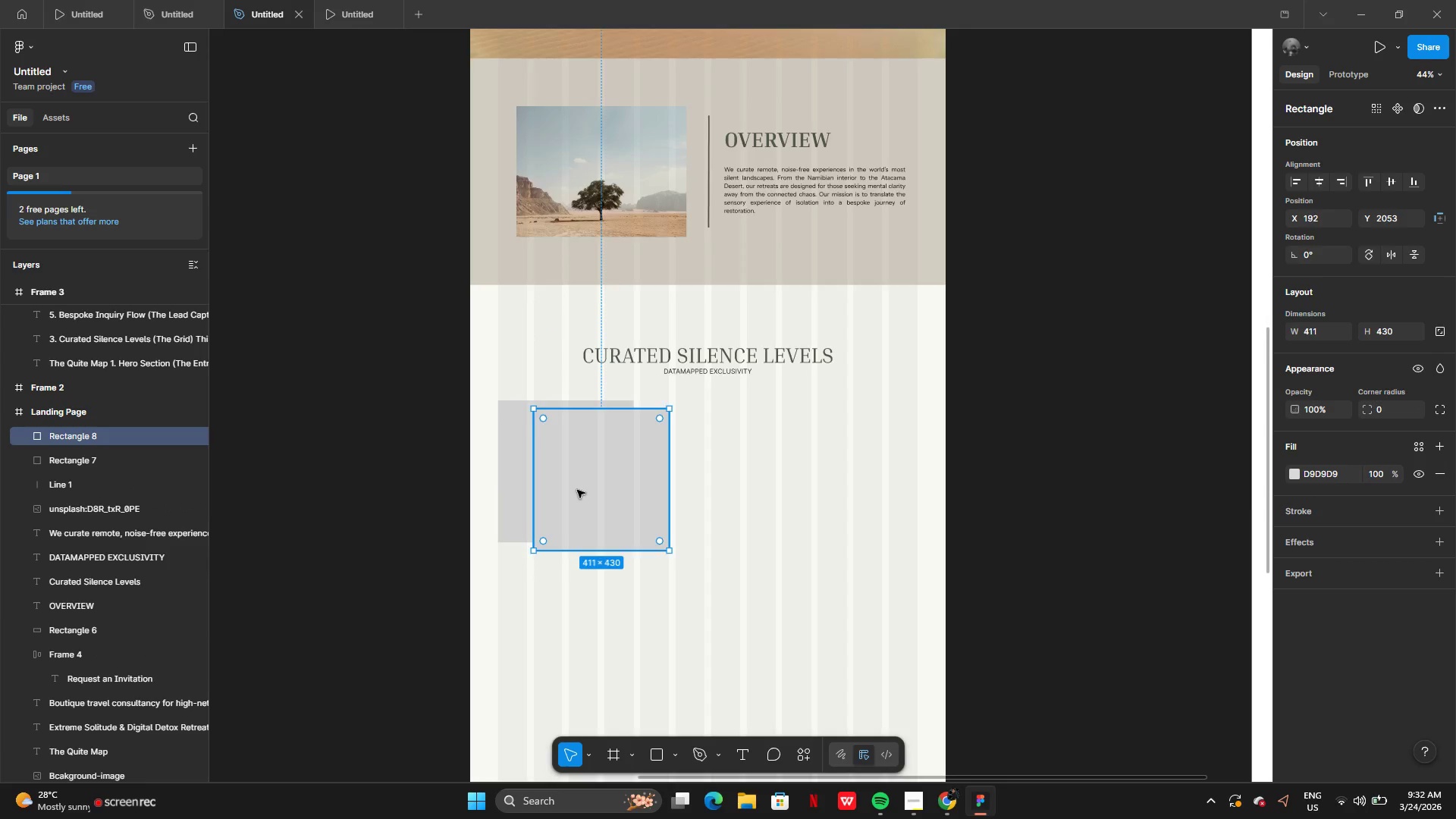 
left_click_drag(start_coordinate=[577, 490], to_coordinate=[695, 481])
 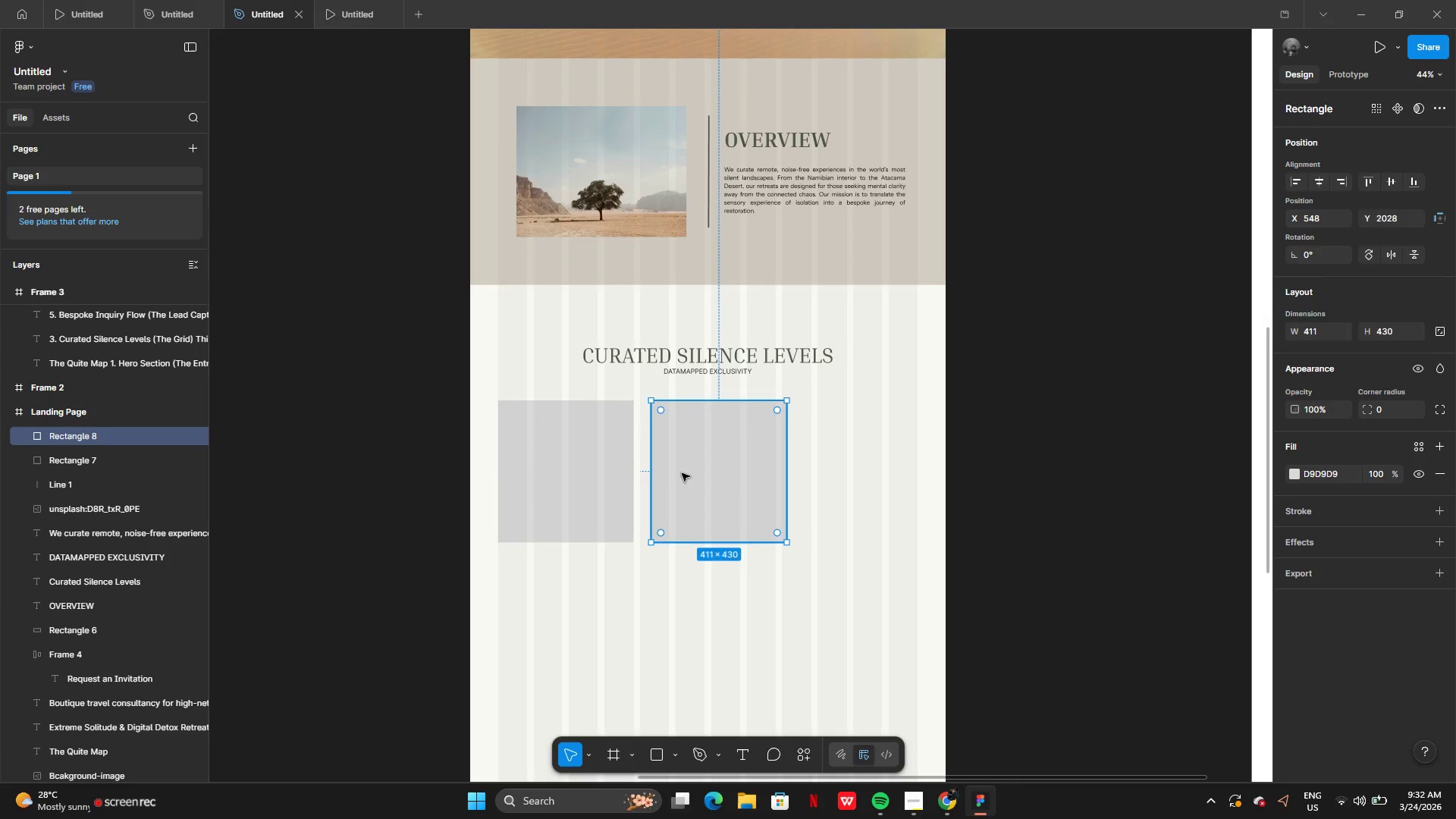 
hold_key(key=AltLeft, duration=0.45)
left_click_drag(start_coordinate=[682, 473], to_coordinate=[736, 475])
 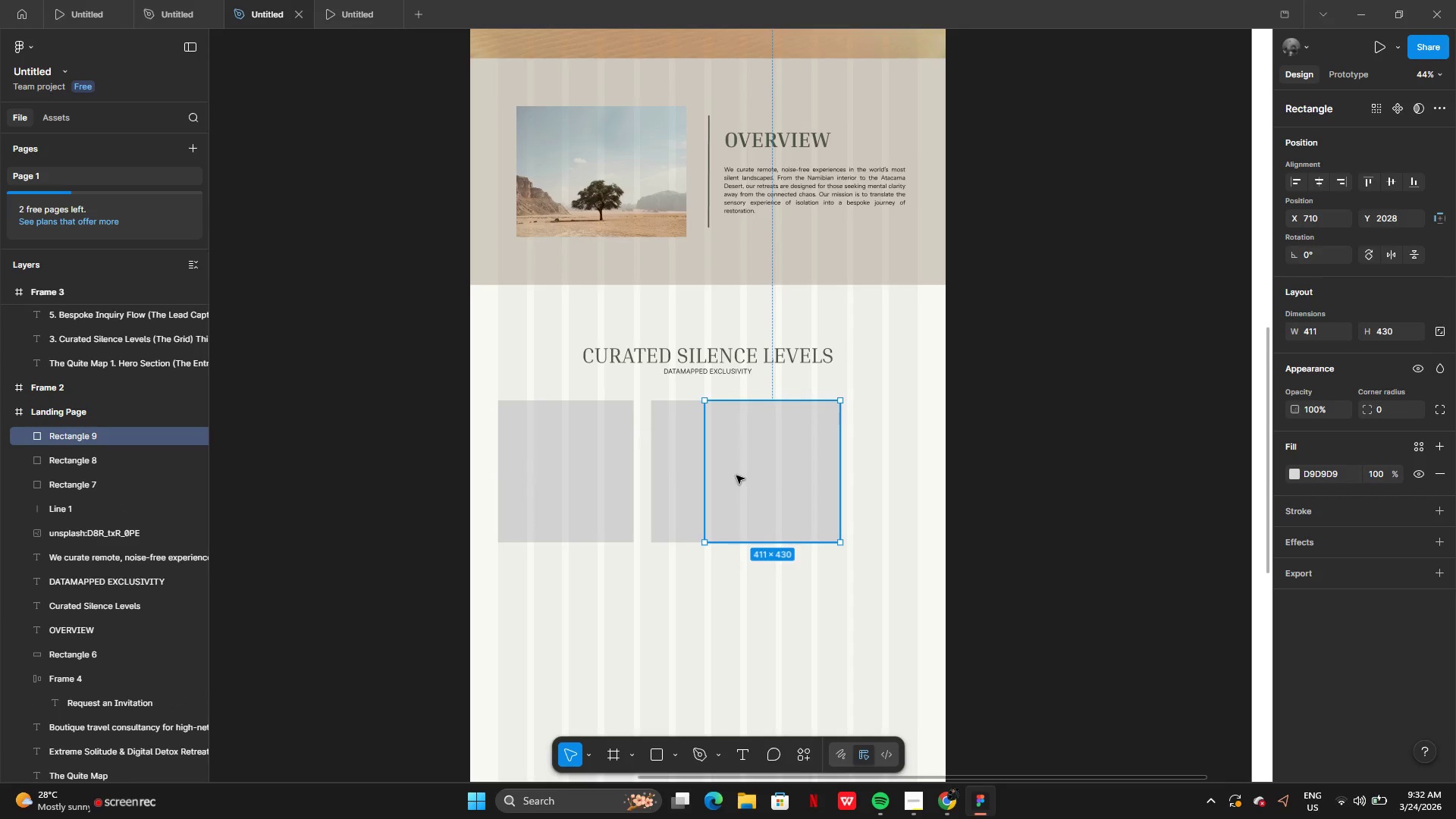 
left_click_drag(start_coordinate=[736, 475], to_coordinate=[836, 473])
 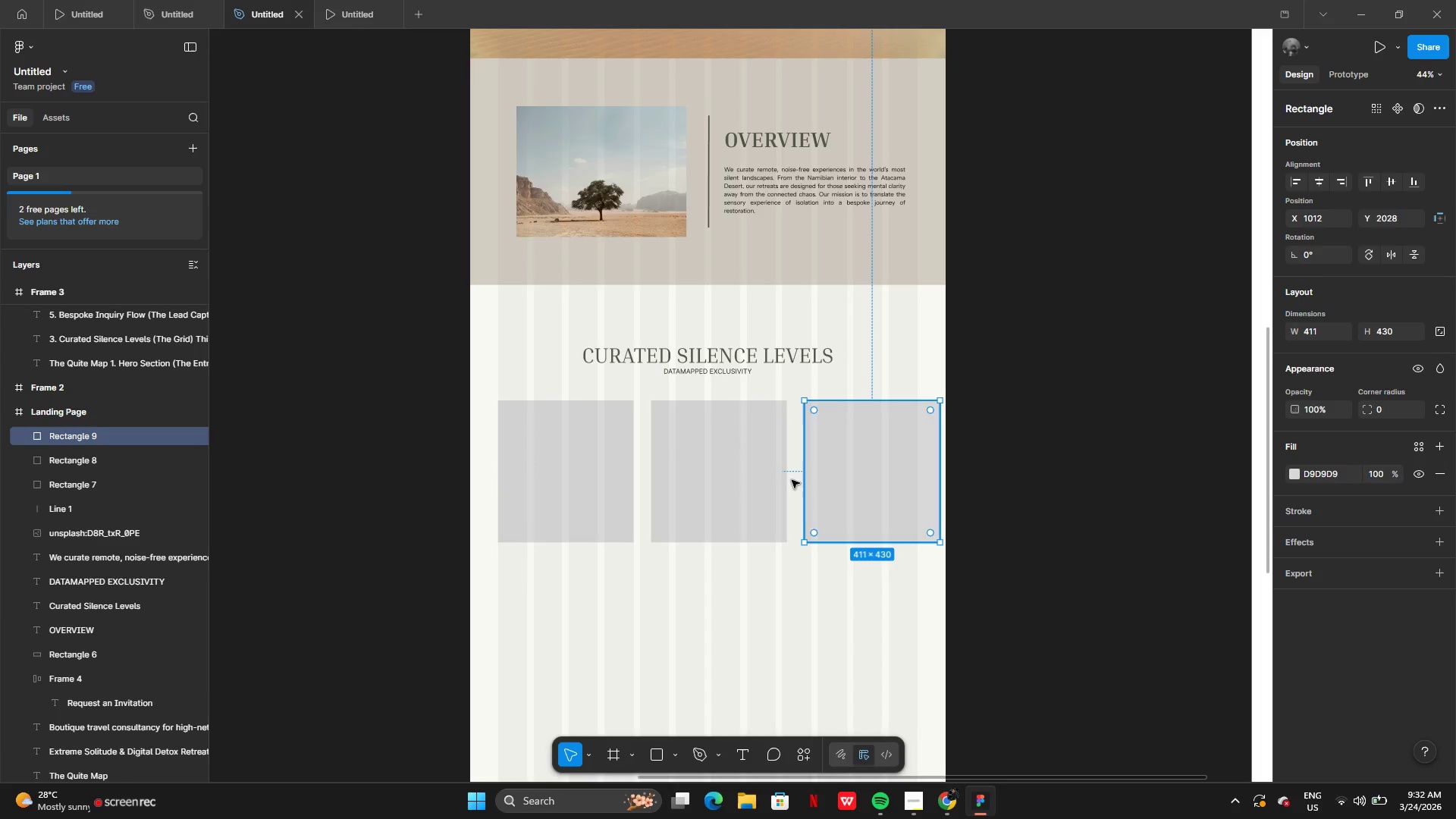 
left_click_drag(start_coordinate=[412, 480], to_coordinate=[864, 489])
 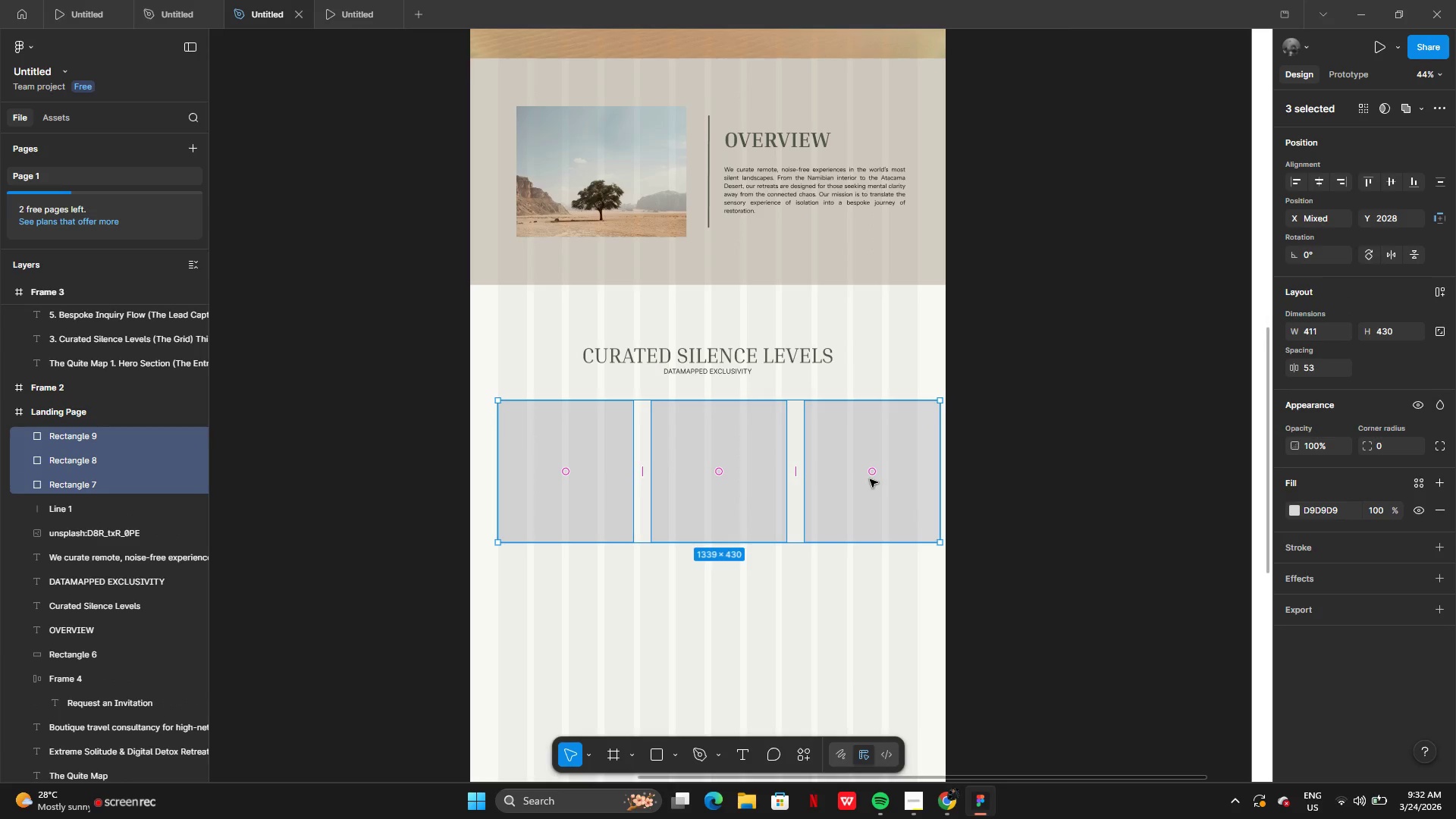 
left_click_drag(start_coordinate=[870, 479], to_coordinate=[818, 479])
 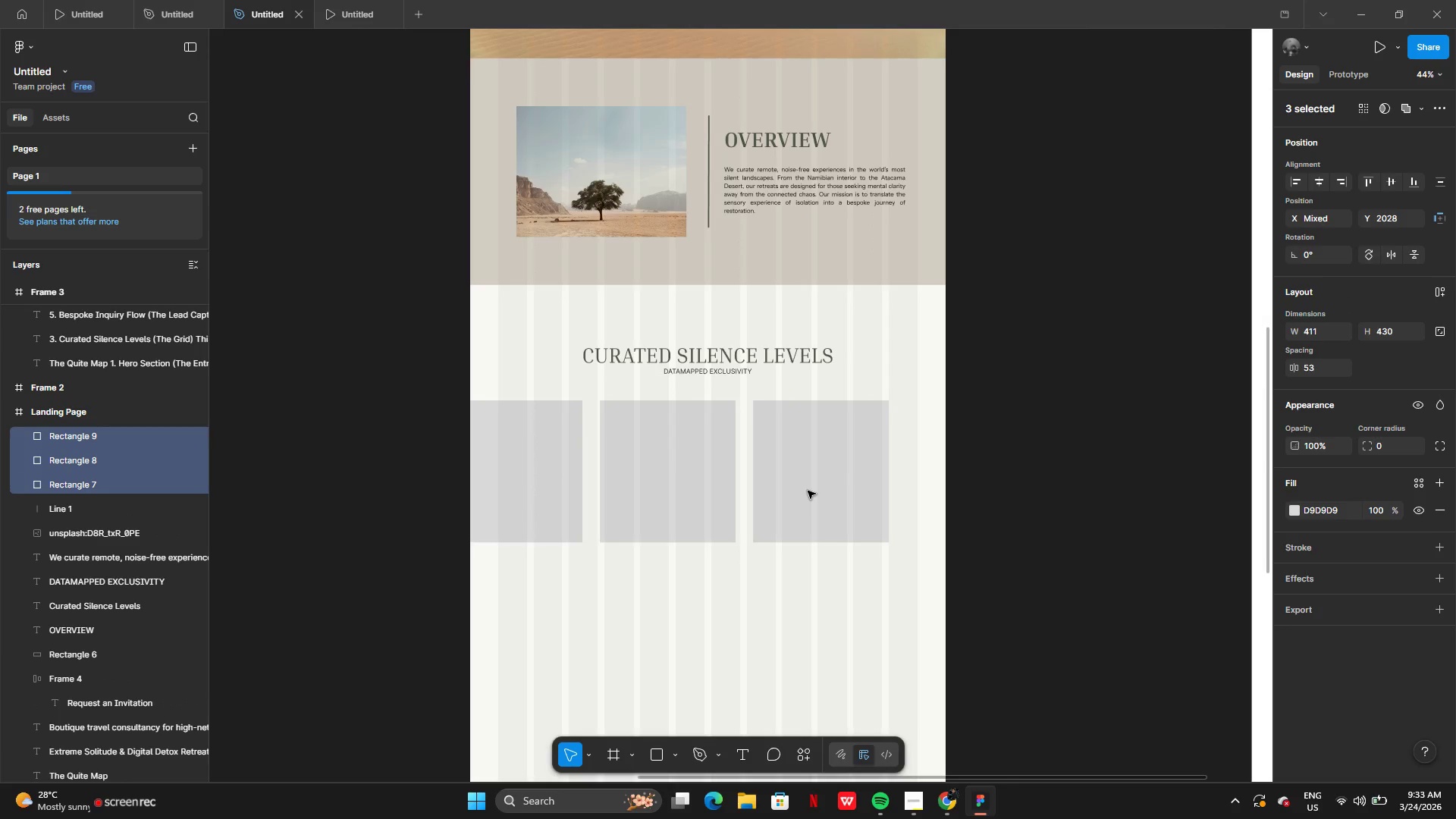 
left_click([808, 491])
 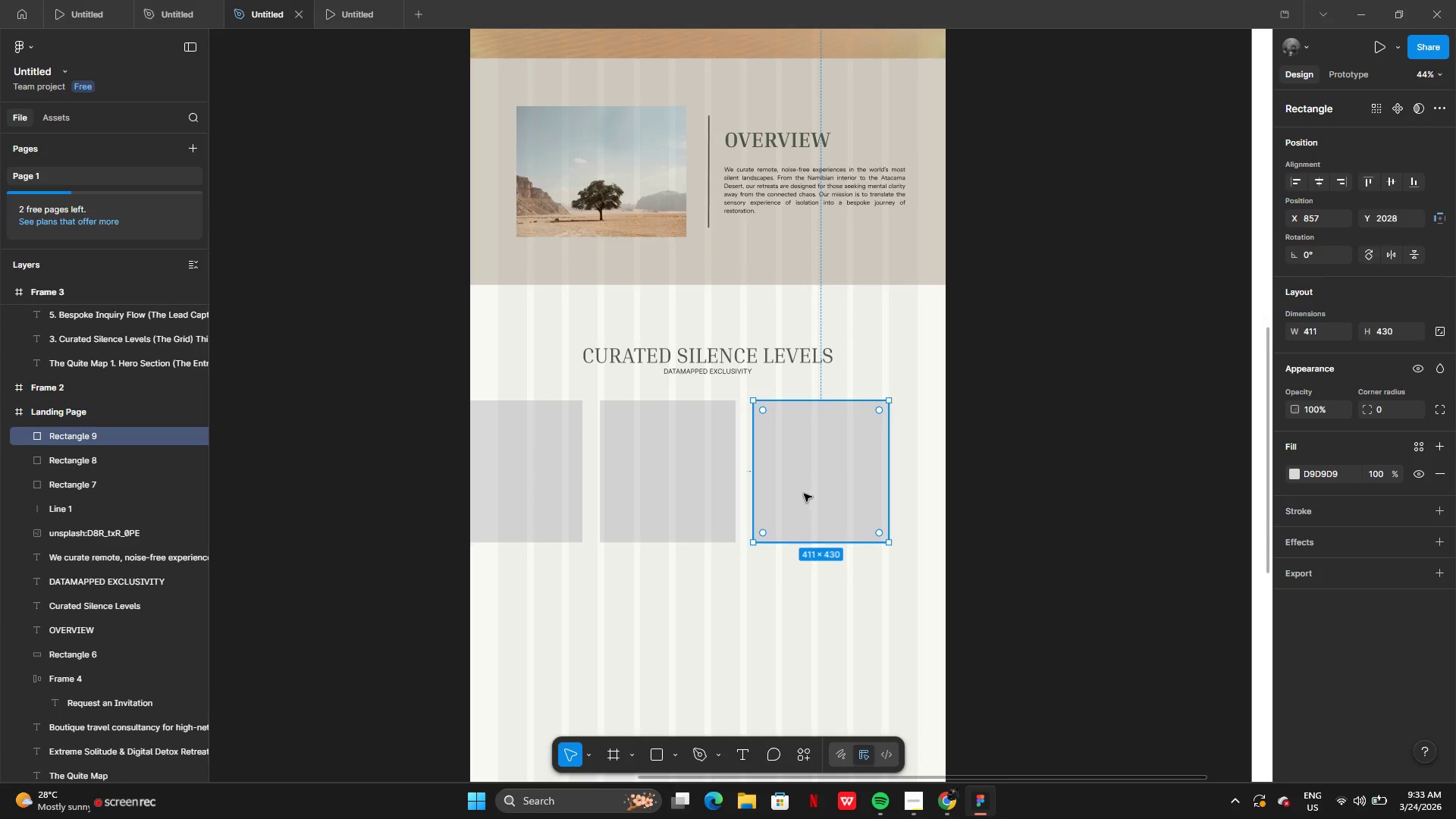 
hold_key(key=AltLeft, duration=0.36)
left_click_drag(start_coordinate=[803, 496], to_coordinate=[858, 501])
 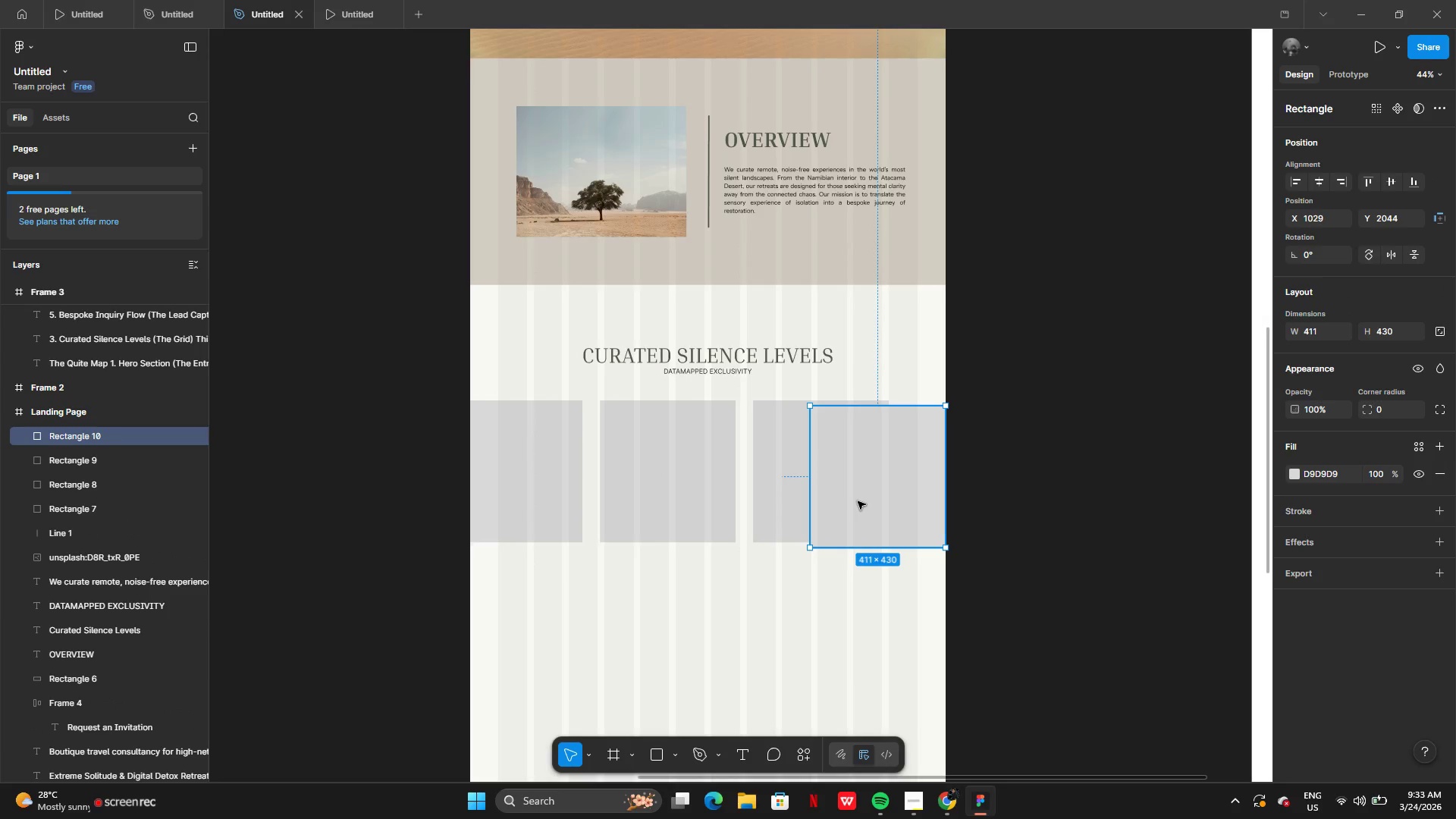 
left_click_drag(start_coordinate=[858, 501], to_coordinate=[950, 497])
 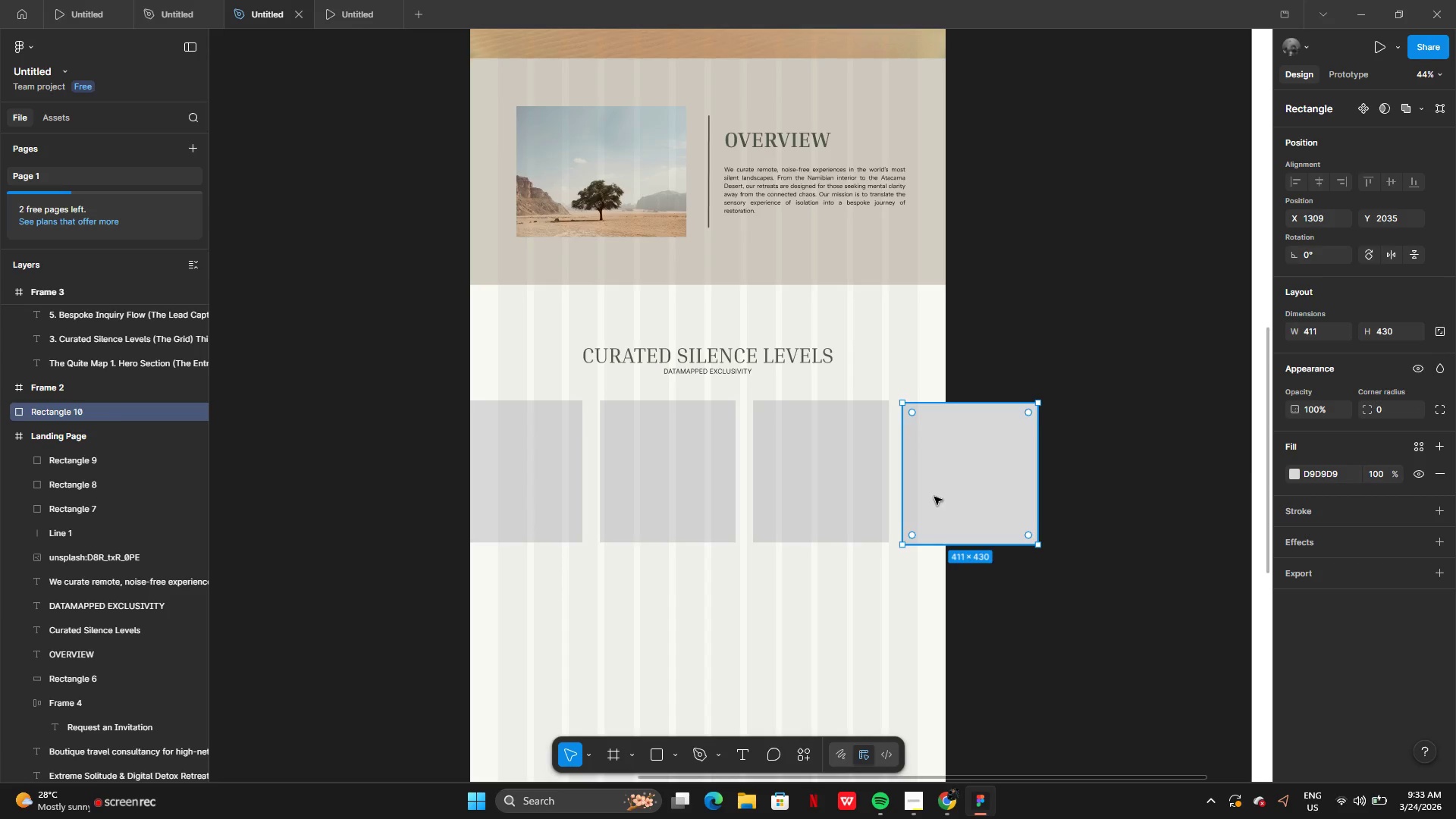 
left_click_drag(start_coordinate=[934, 497], to_coordinate=[883, 497])
 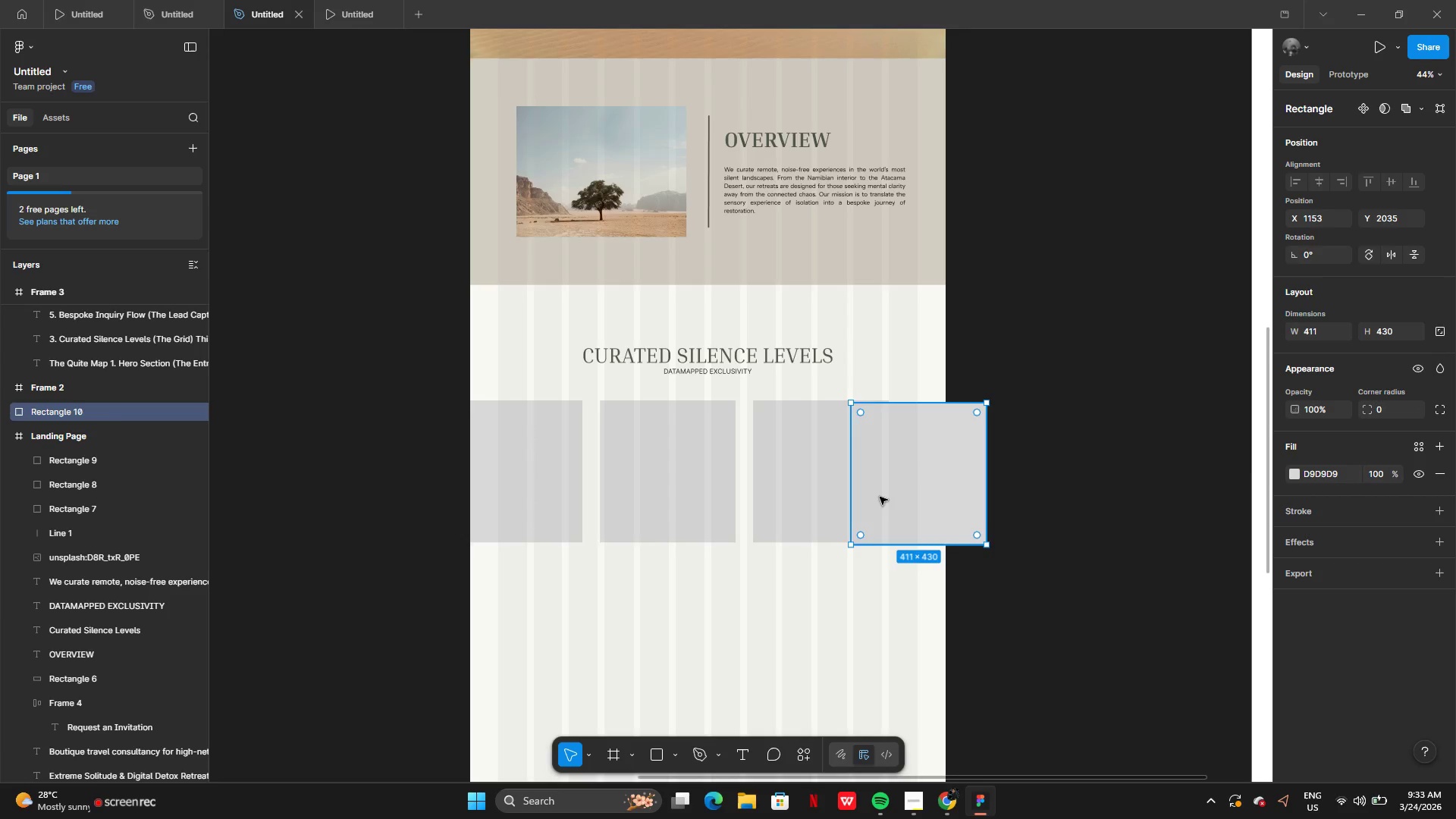 
left_click_drag(start_coordinate=[877, 497], to_coordinate=[815, 499])
 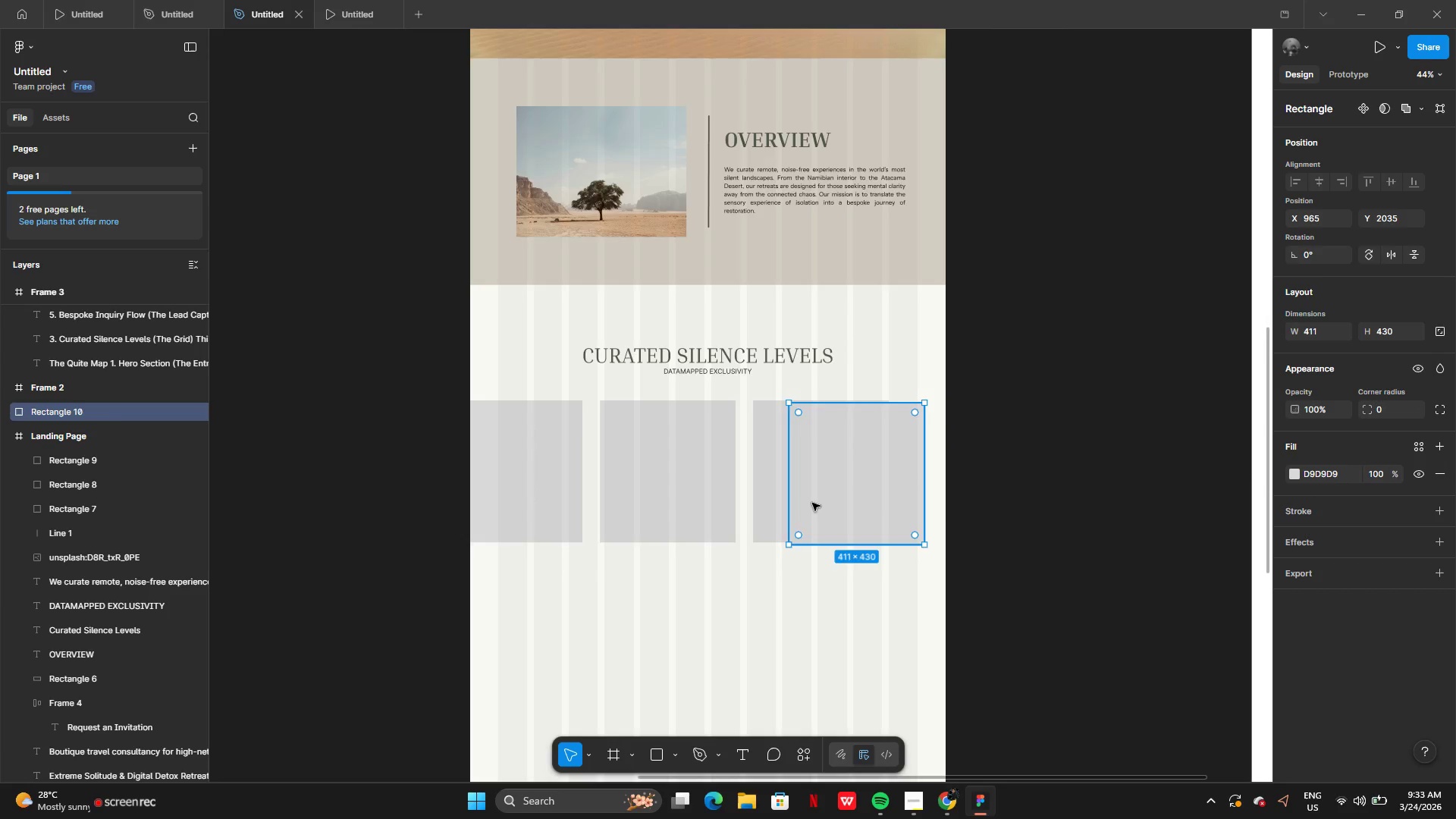 
left_click_drag(start_coordinate=[812, 502], to_coordinate=[911, 497])
 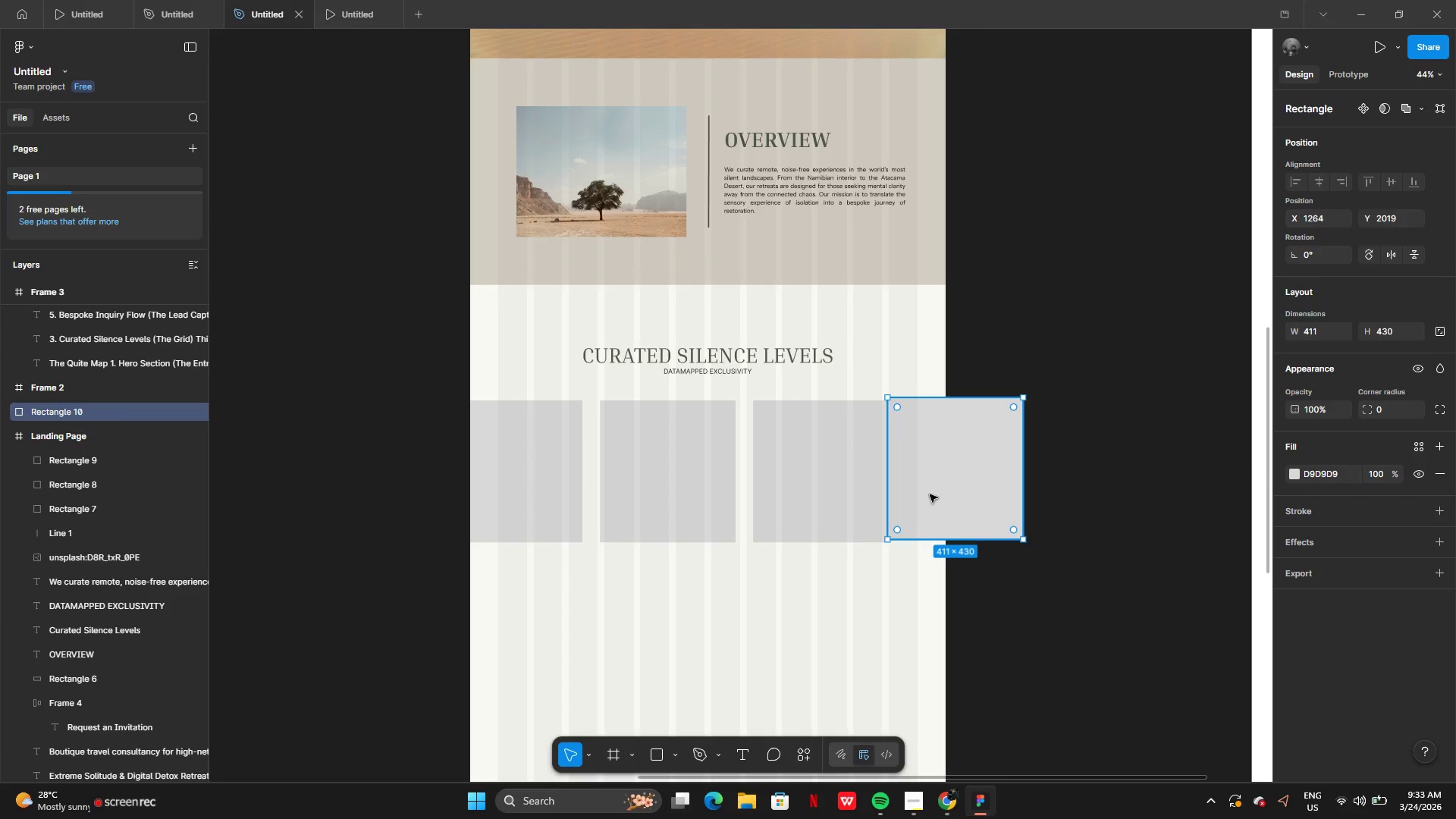 
left_click_drag(start_coordinate=[930, 494], to_coordinate=[1014, 490])
 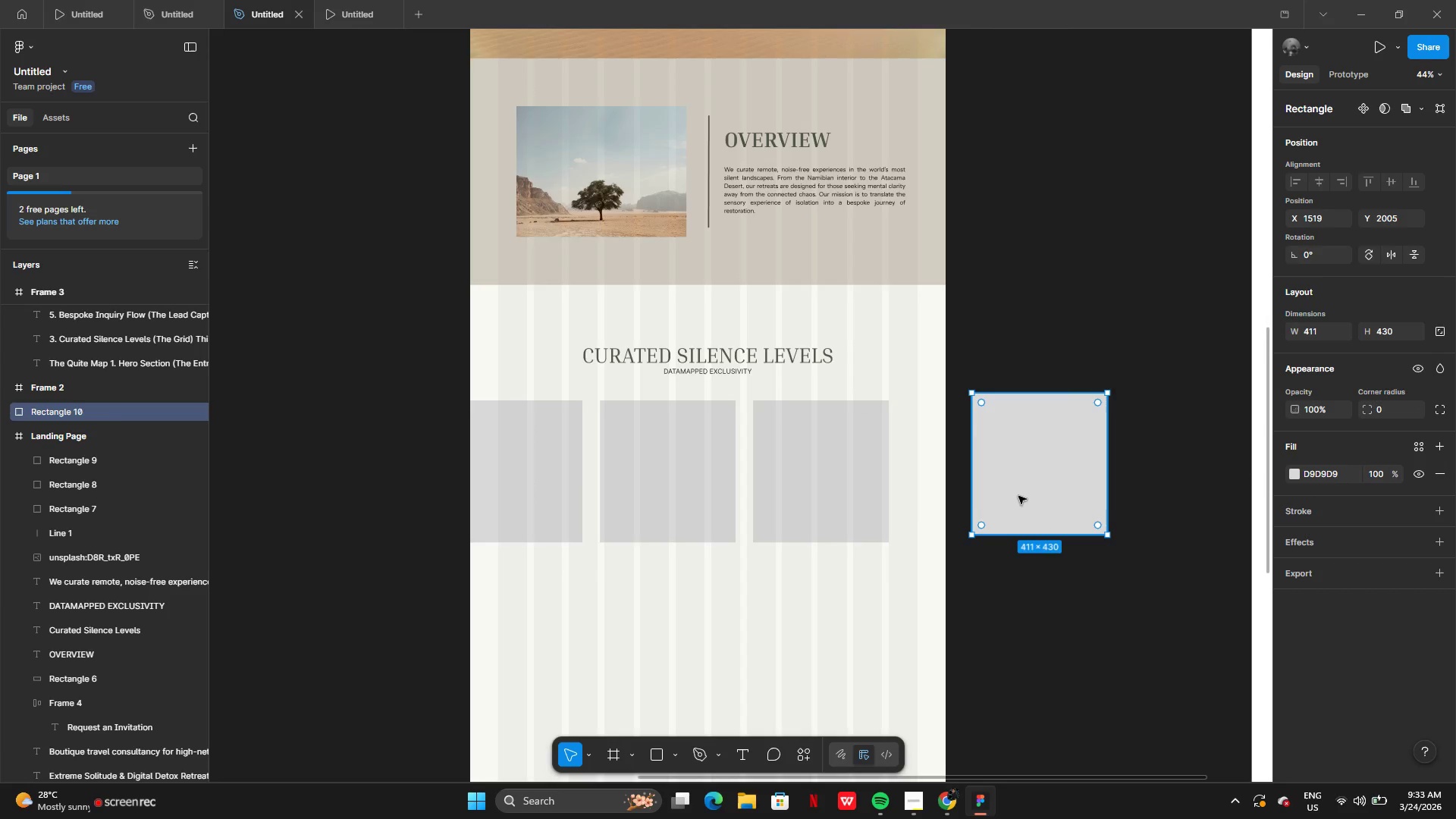 
left_click_drag(start_coordinate=[1018, 496], to_coordinate=[880, 642])
 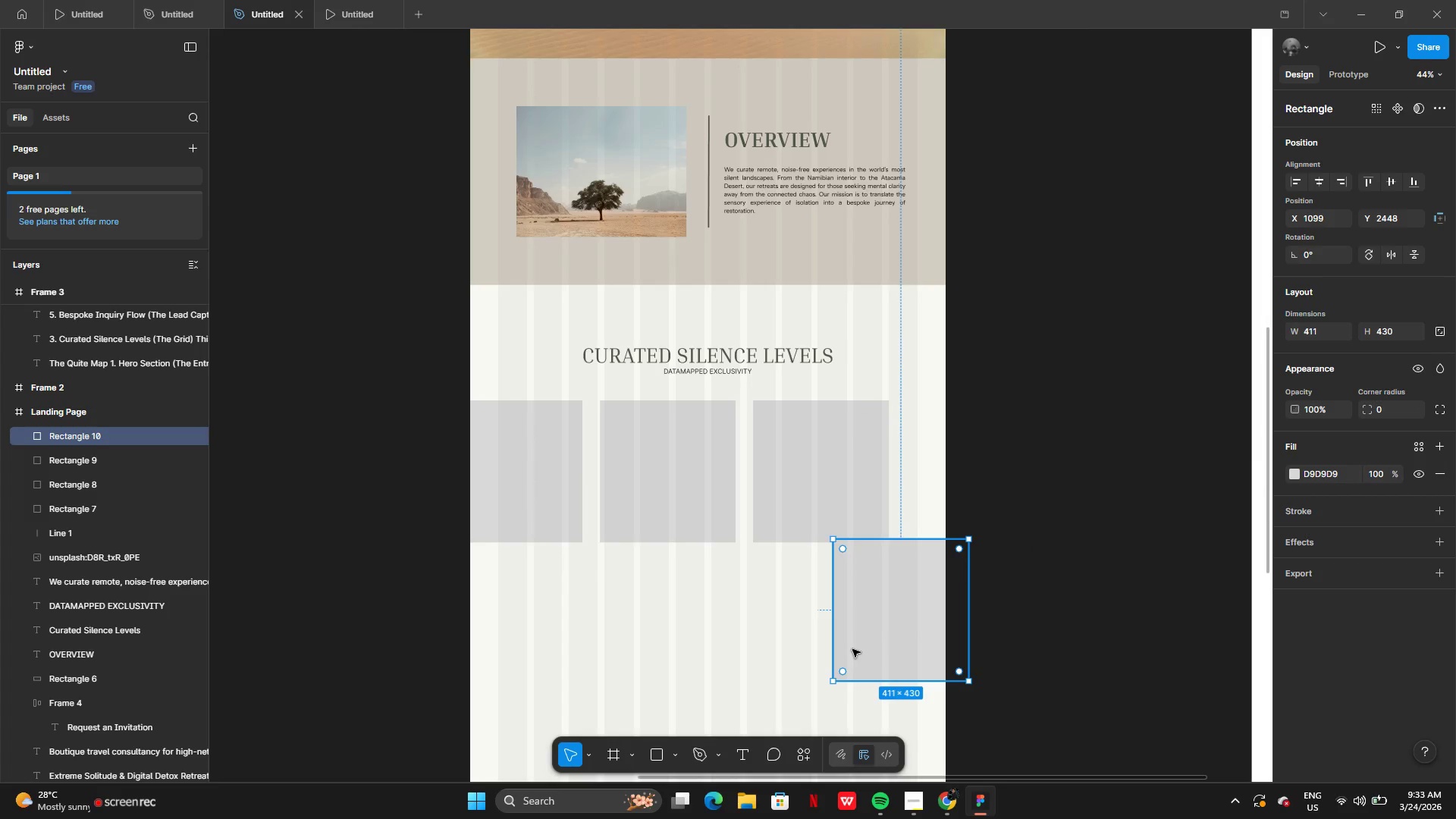 
left_click_drag(start_coordinate=[852, 649], to_coordinate=[927, 511])
 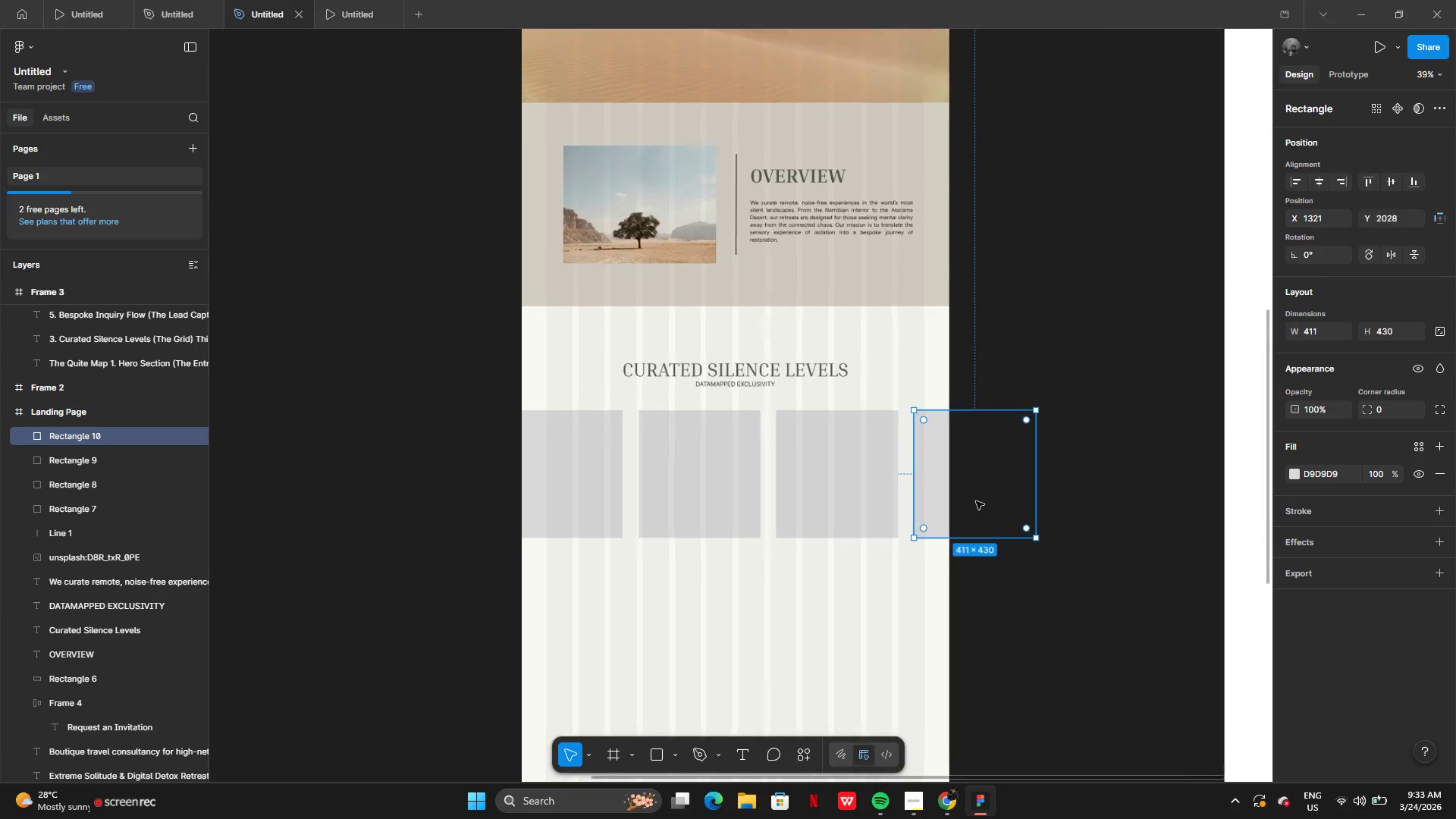 
left_click([990, 496])
 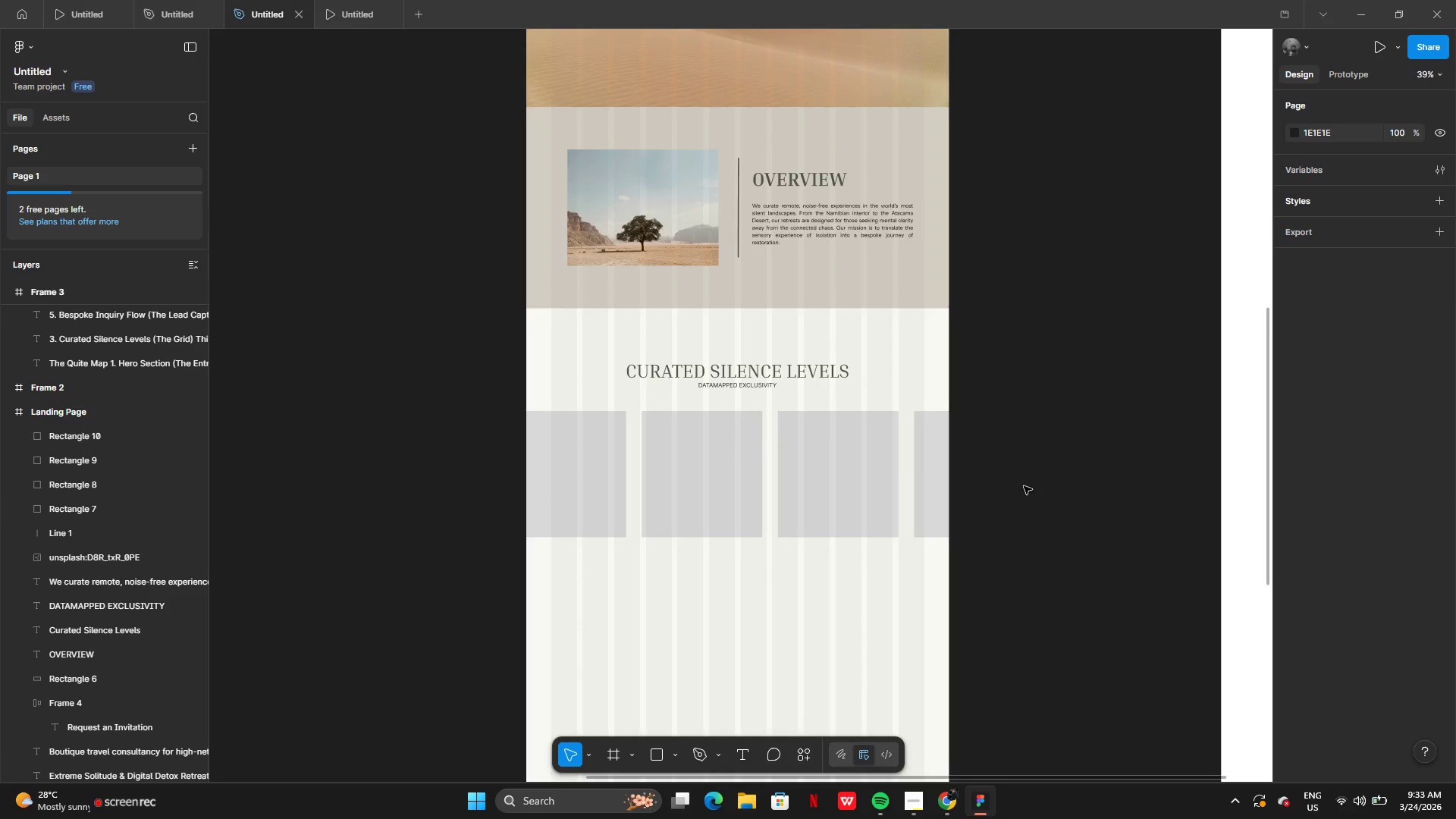 
left_click_drag(start_coordinate=[1025, 486], to_coordinate=[619, 490])
 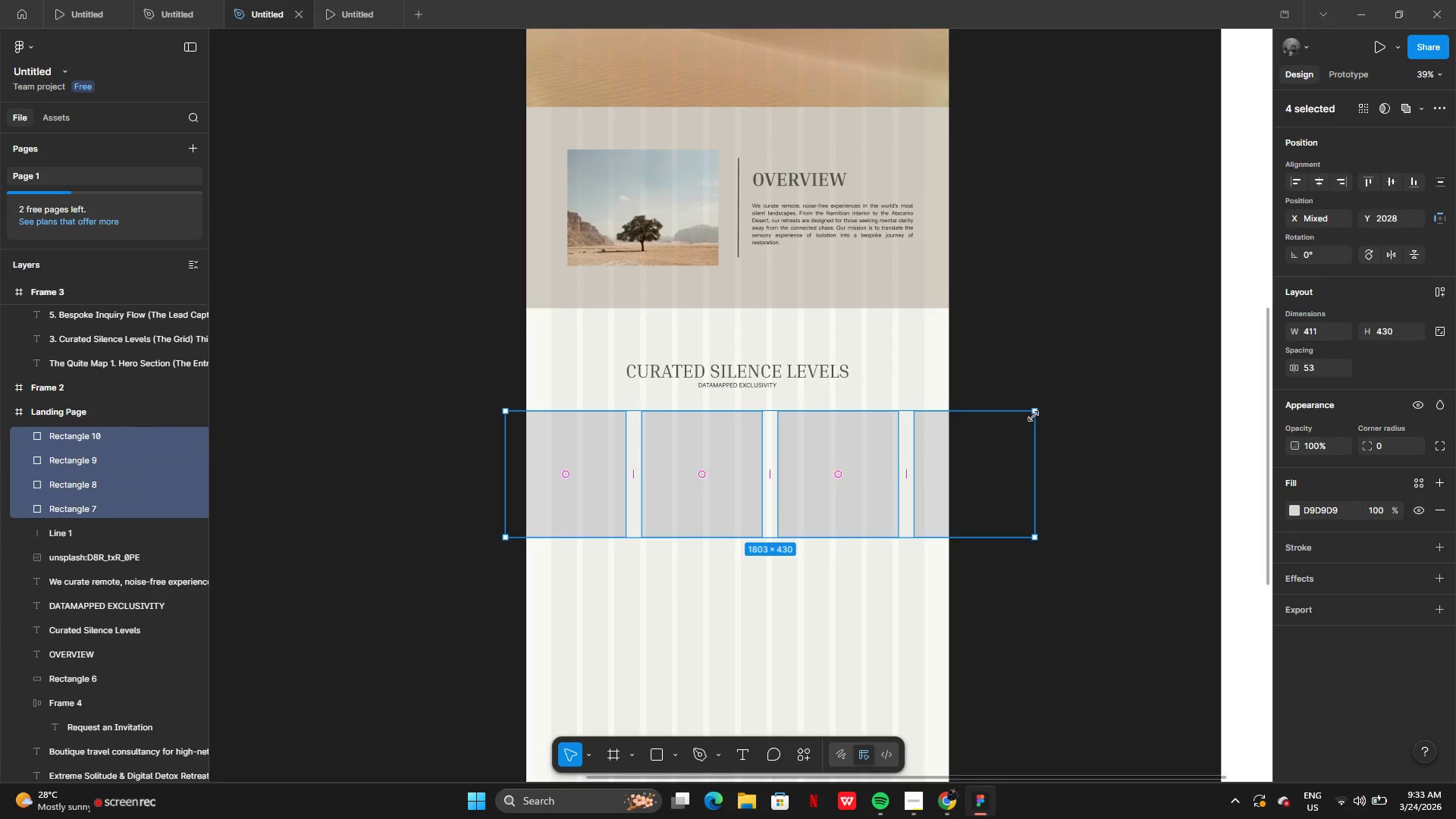 
left_click_drag(start_coordinate=[1037, 411], to_coordinate=[905, 442])
 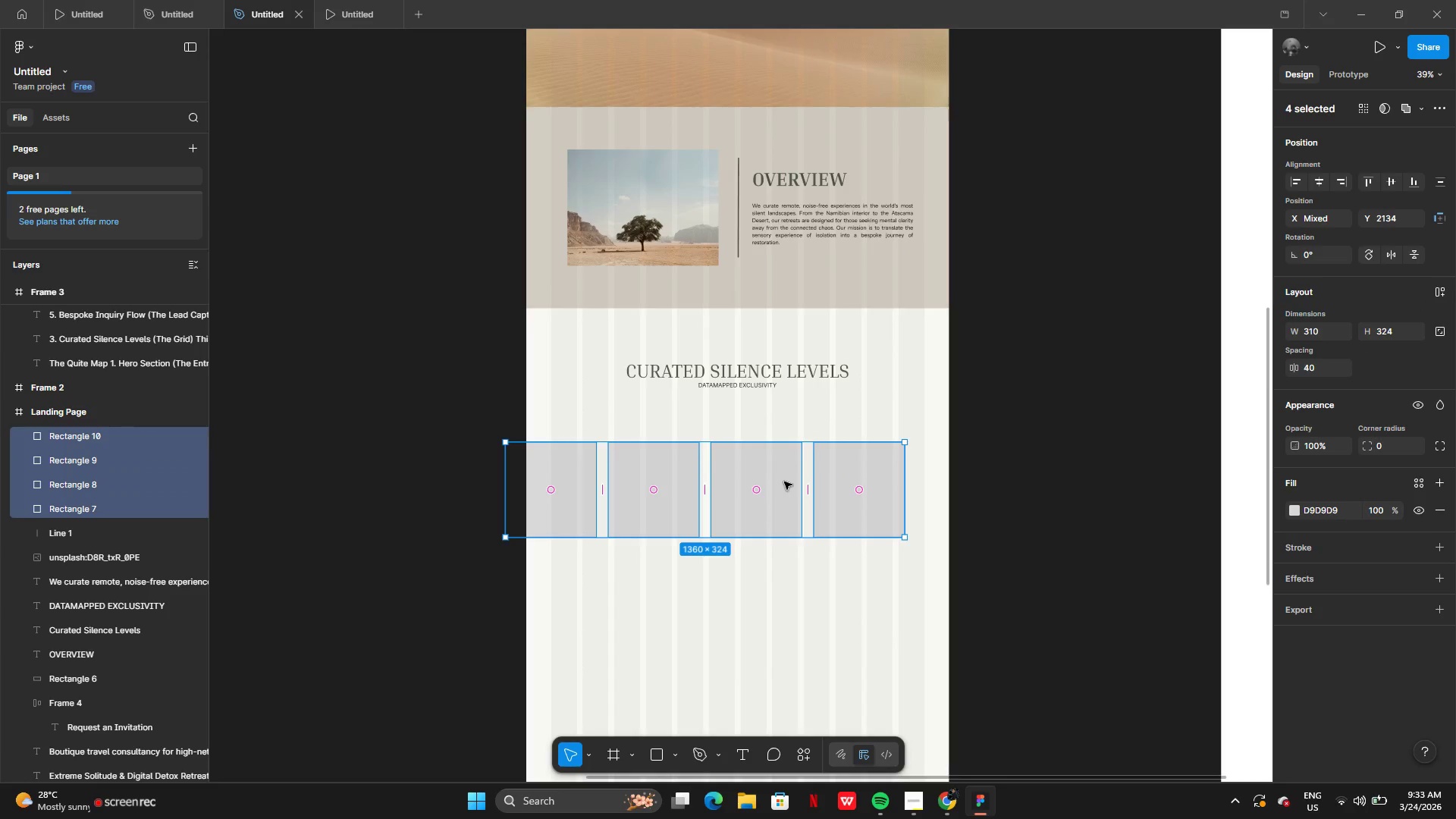 
left_click_drag(start_coordinate=[784, 482], to_coordinate=[825, 460])
 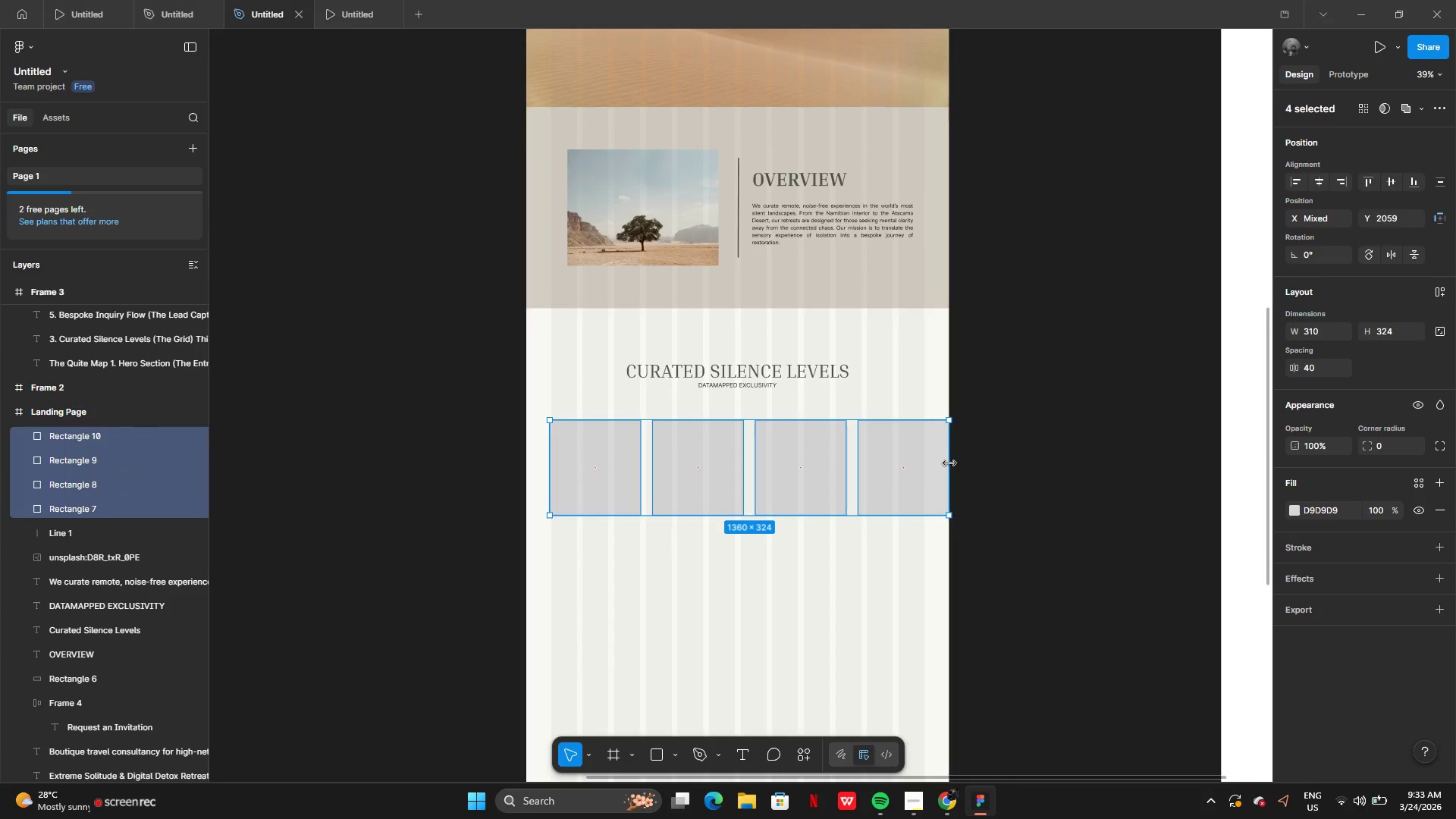 
left_click_drag(start_coordinate=[949, 463], to_coordinate=[927, 460])
 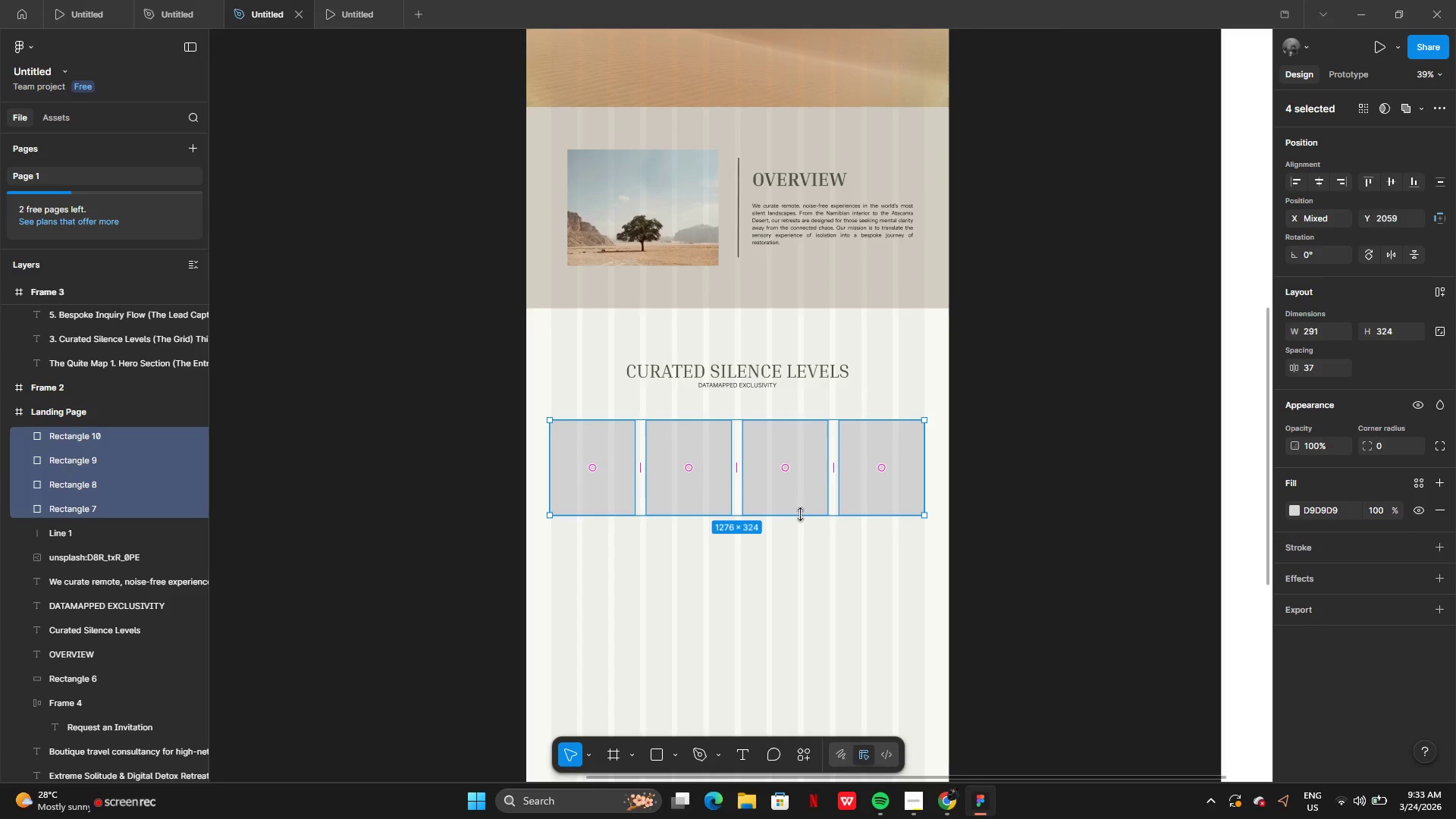 
left_click_drag(start_coordinate=[800, 514], to_coordinate=[795, 504])
 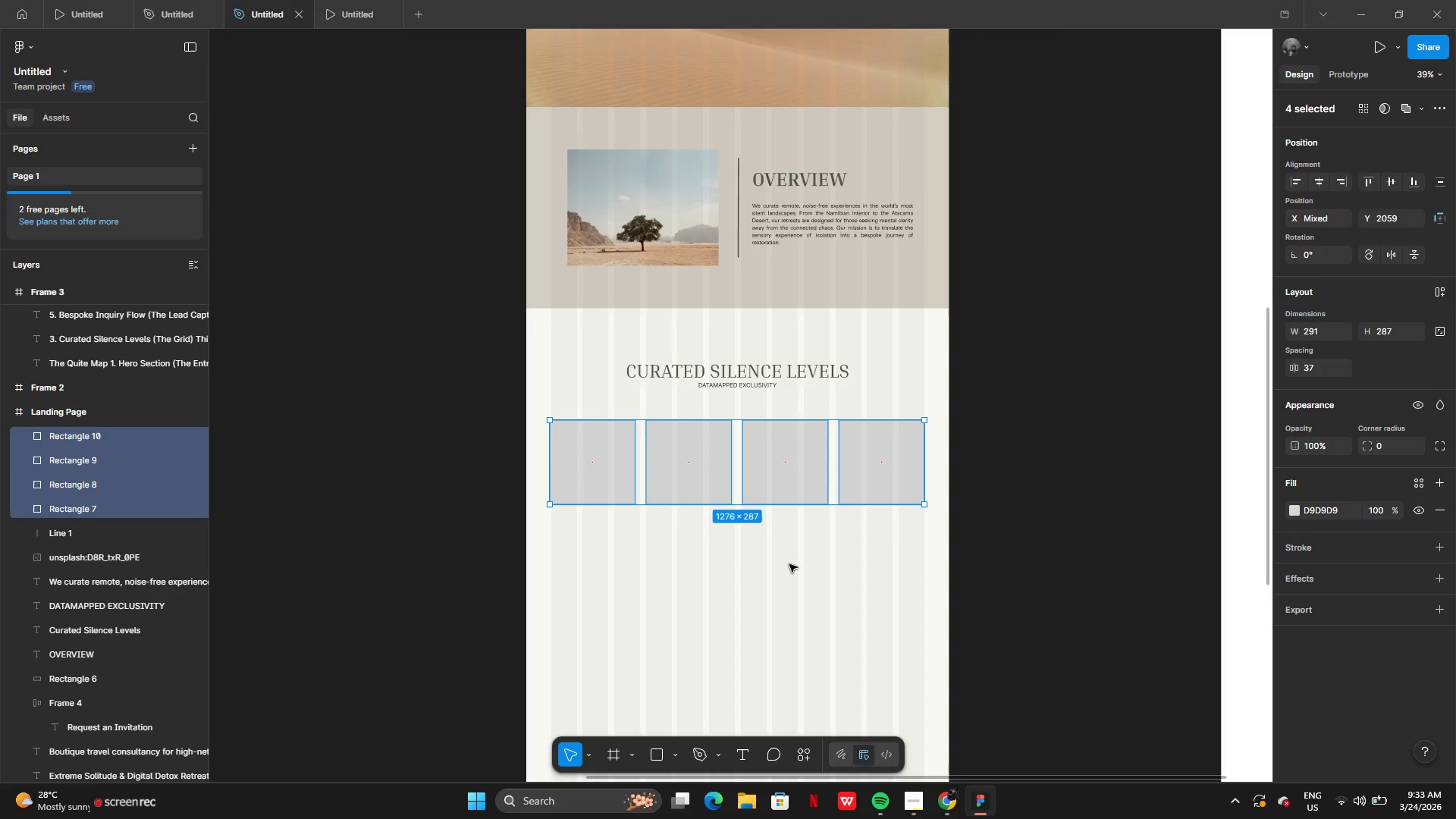 
wait(11.39)
 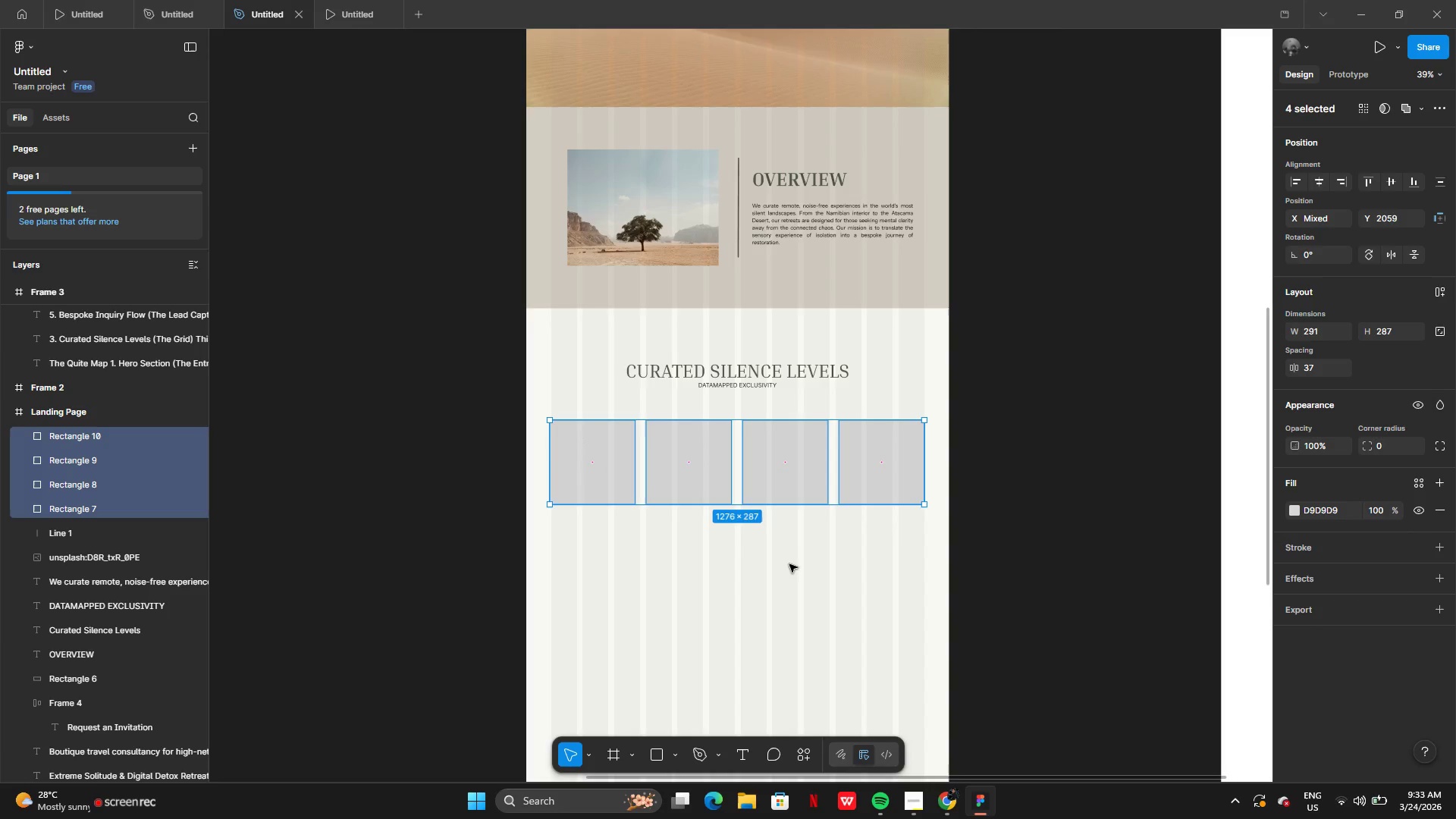 
left_click([774, 590])
 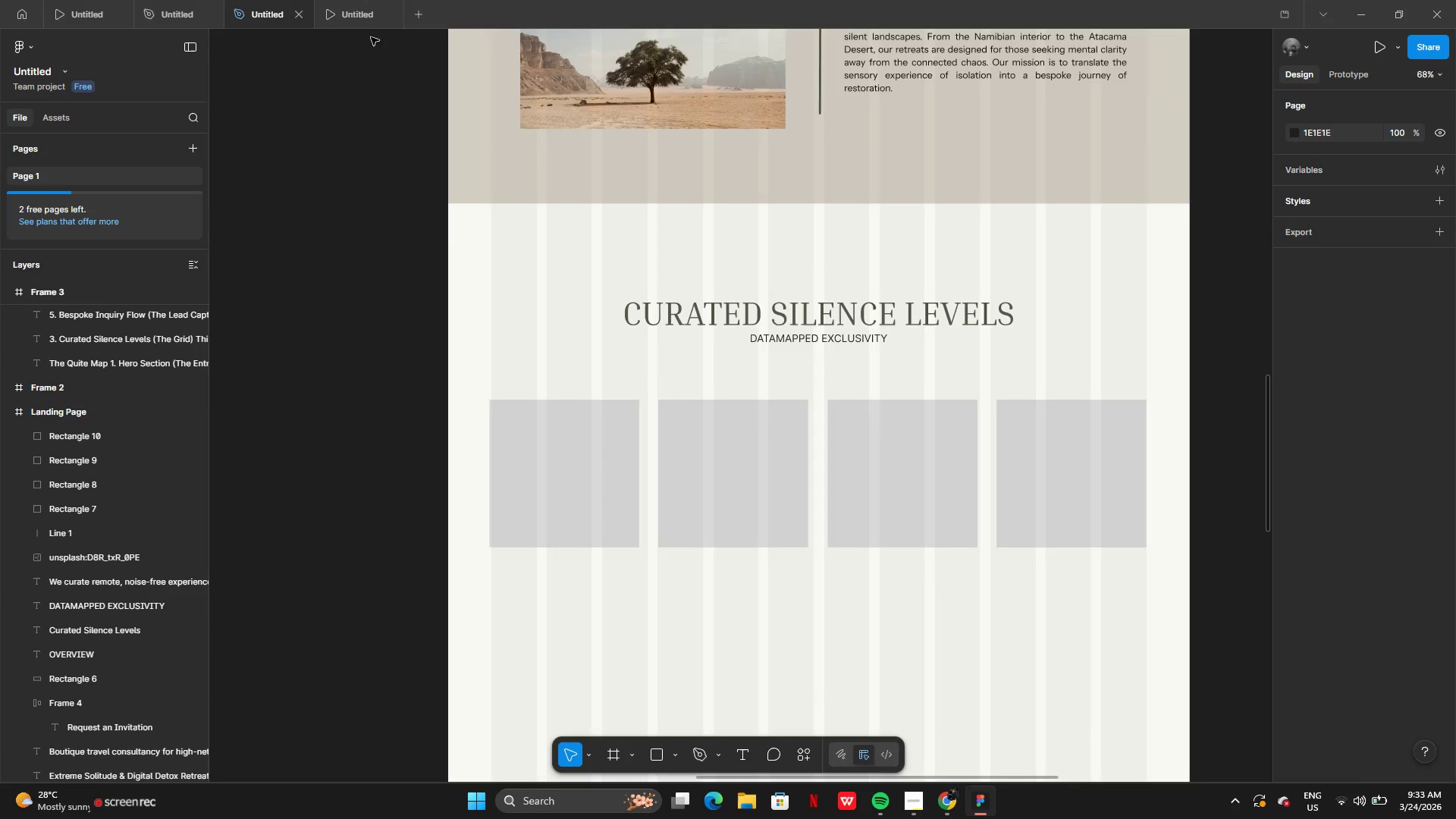 
left_click([354, 14])
 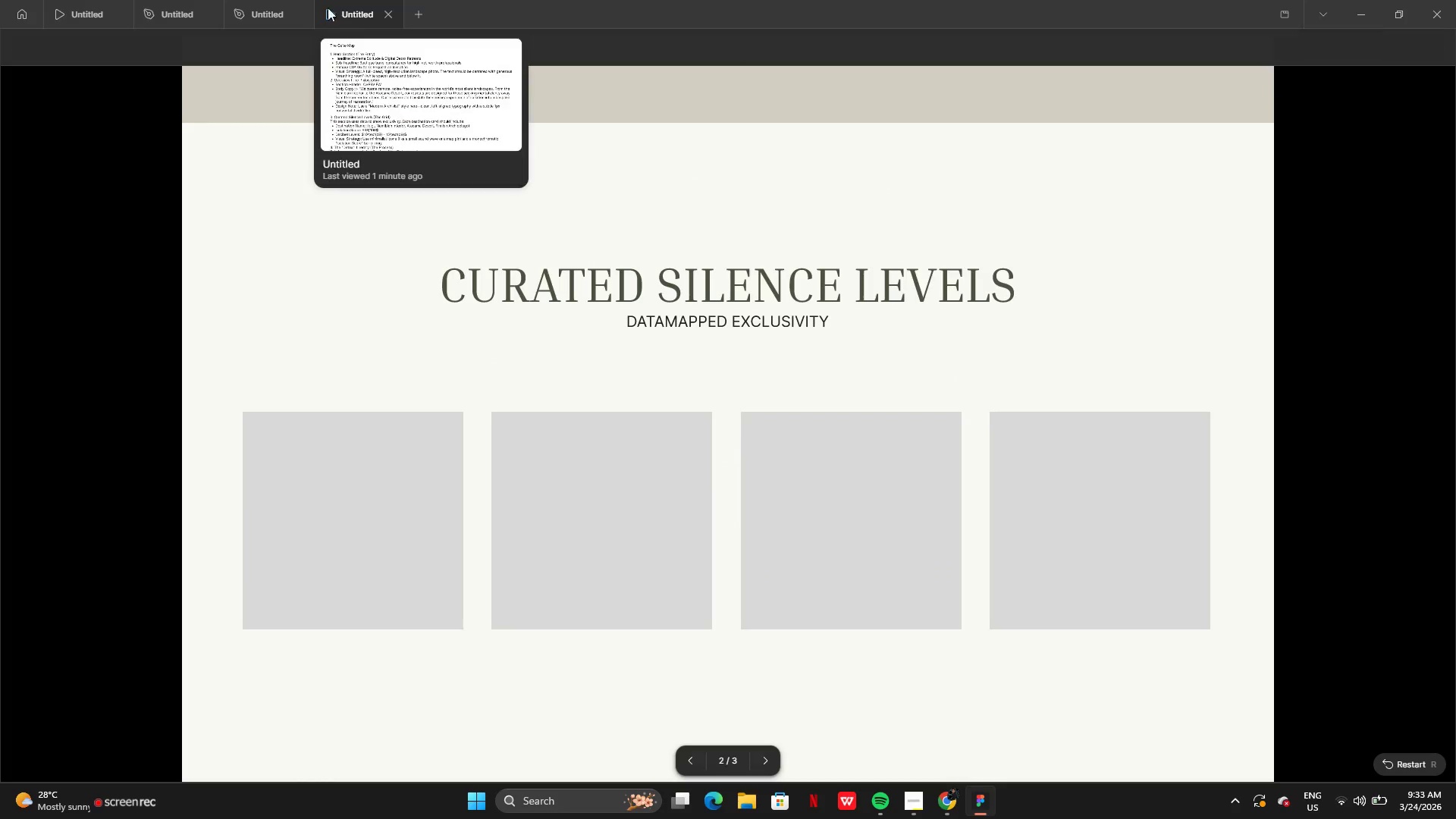 
left_click([263, 6])
 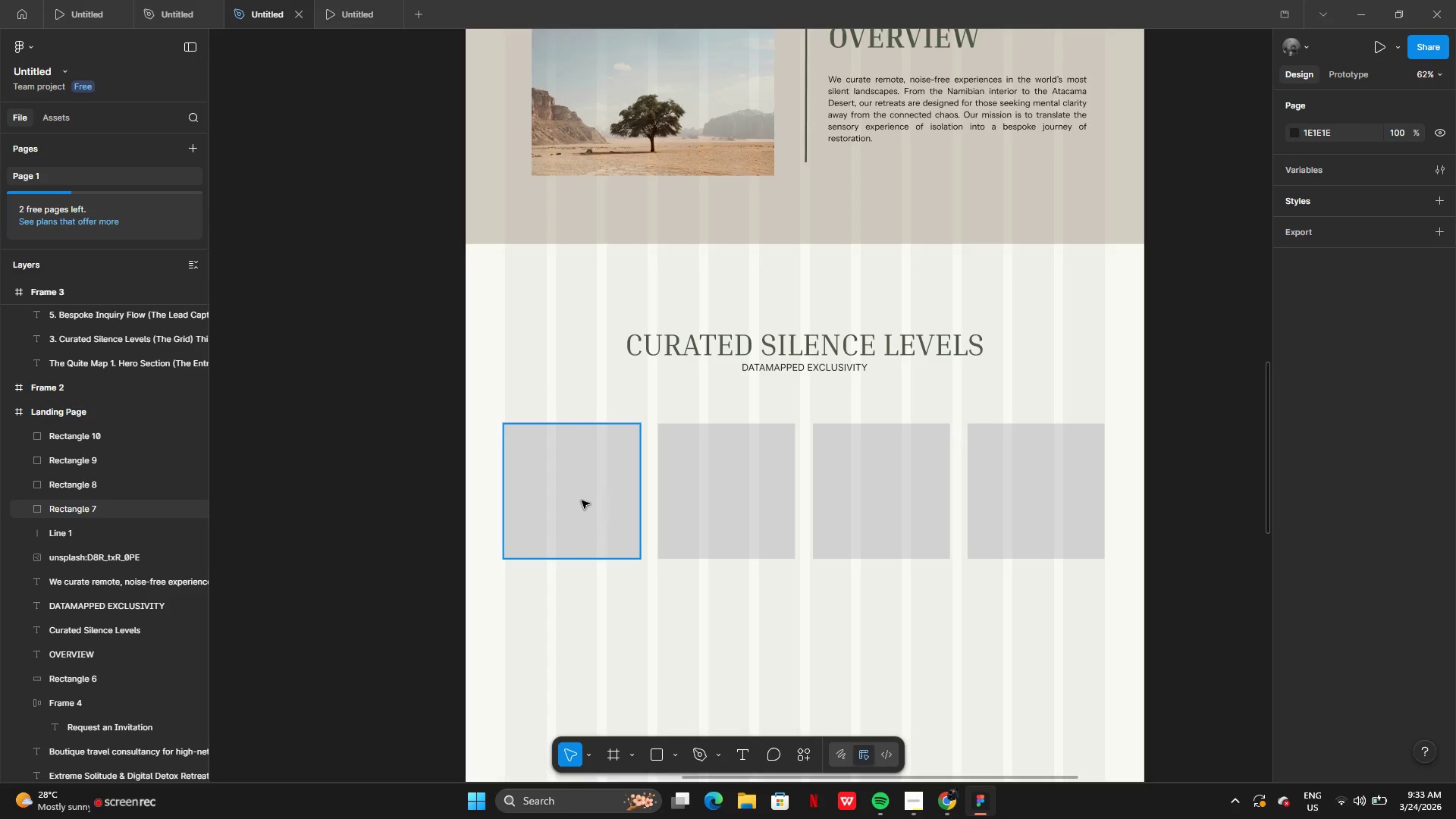 
wait(7.25)
 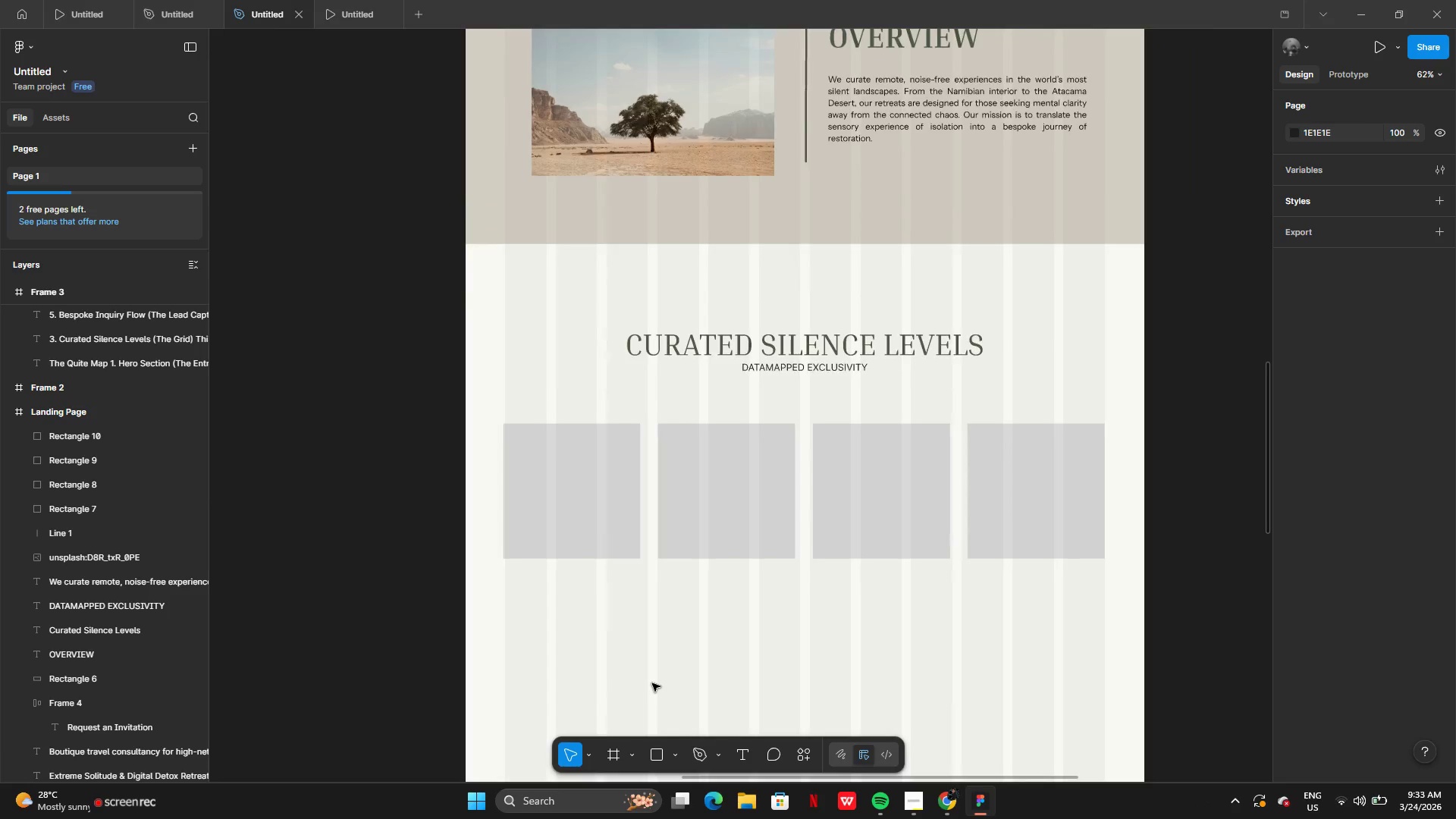 
left_click([609, 447])
 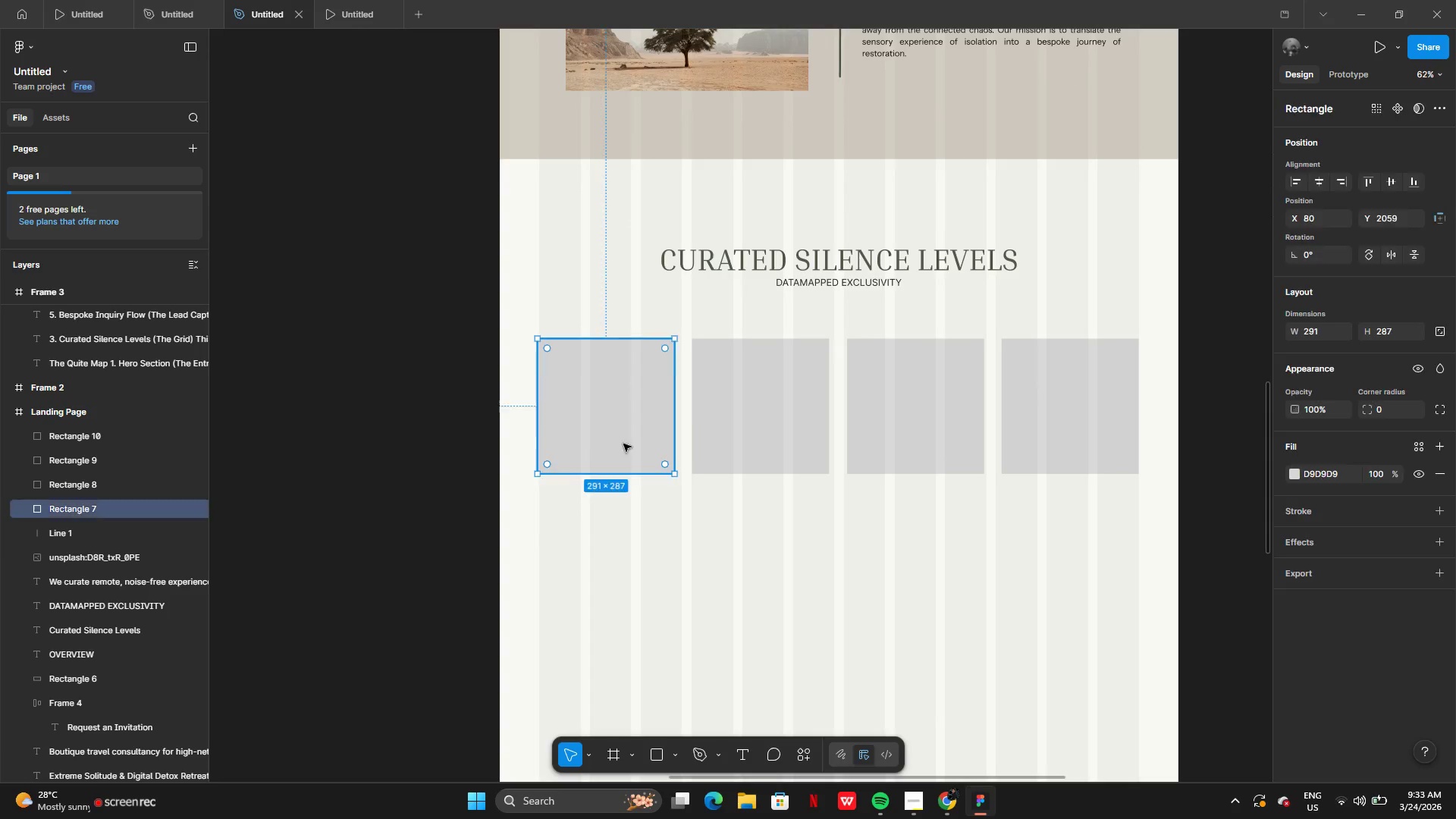 
hold_key(key=ShiftLeft, duration=1.33)
double_click([713, 435])
 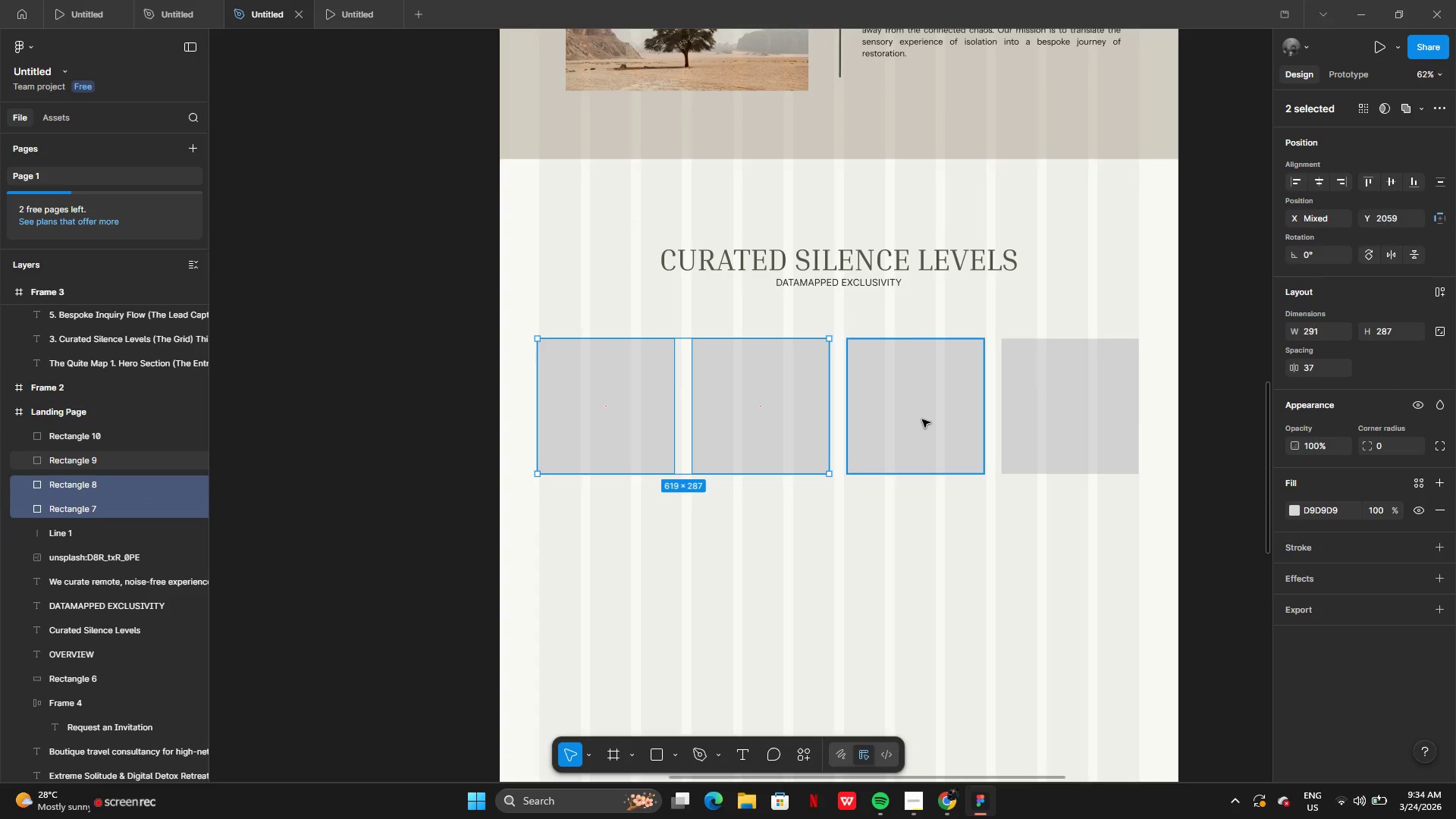 
triple_click([923, 419])
 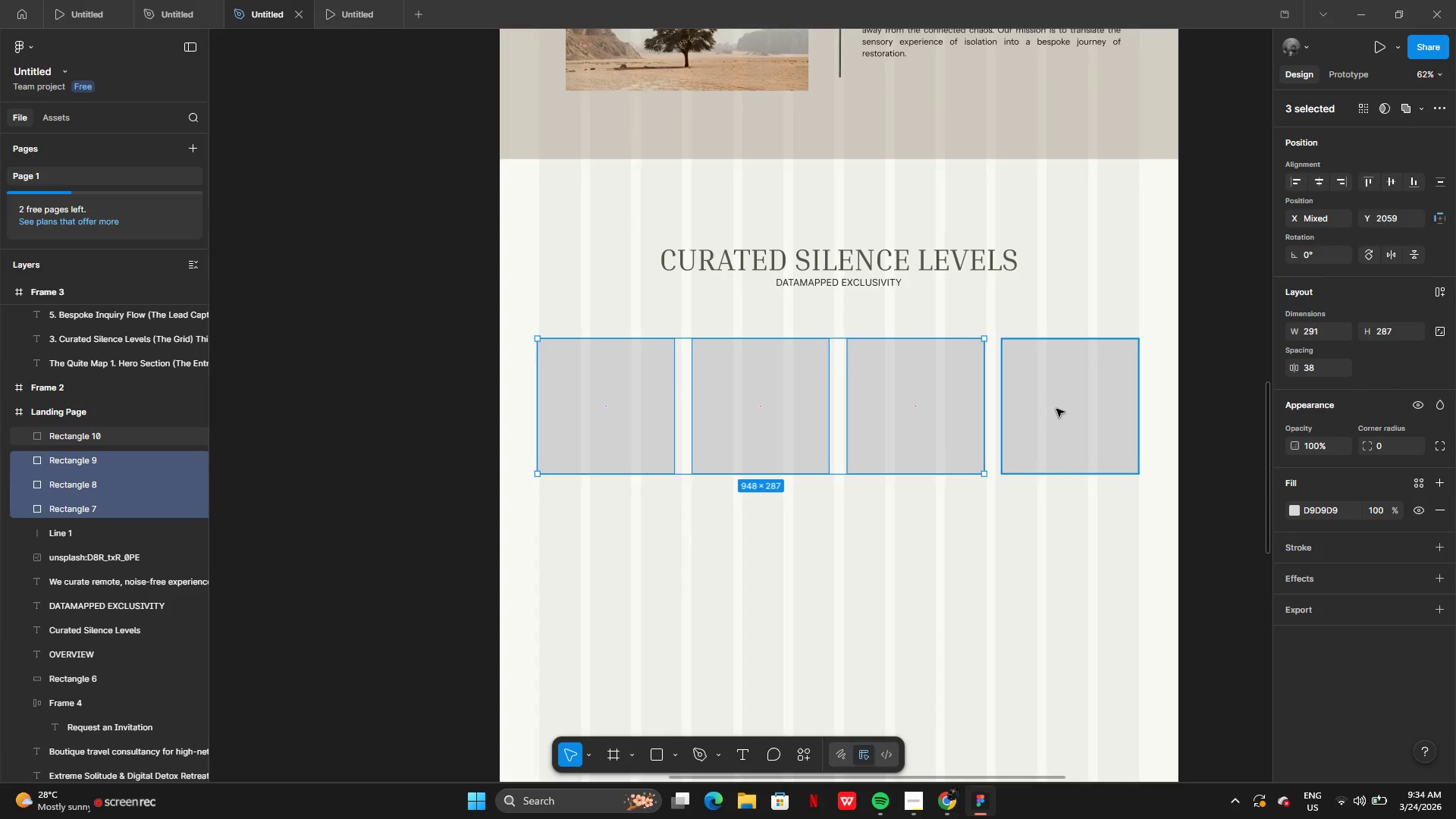 
triple_click([1056, 409])
 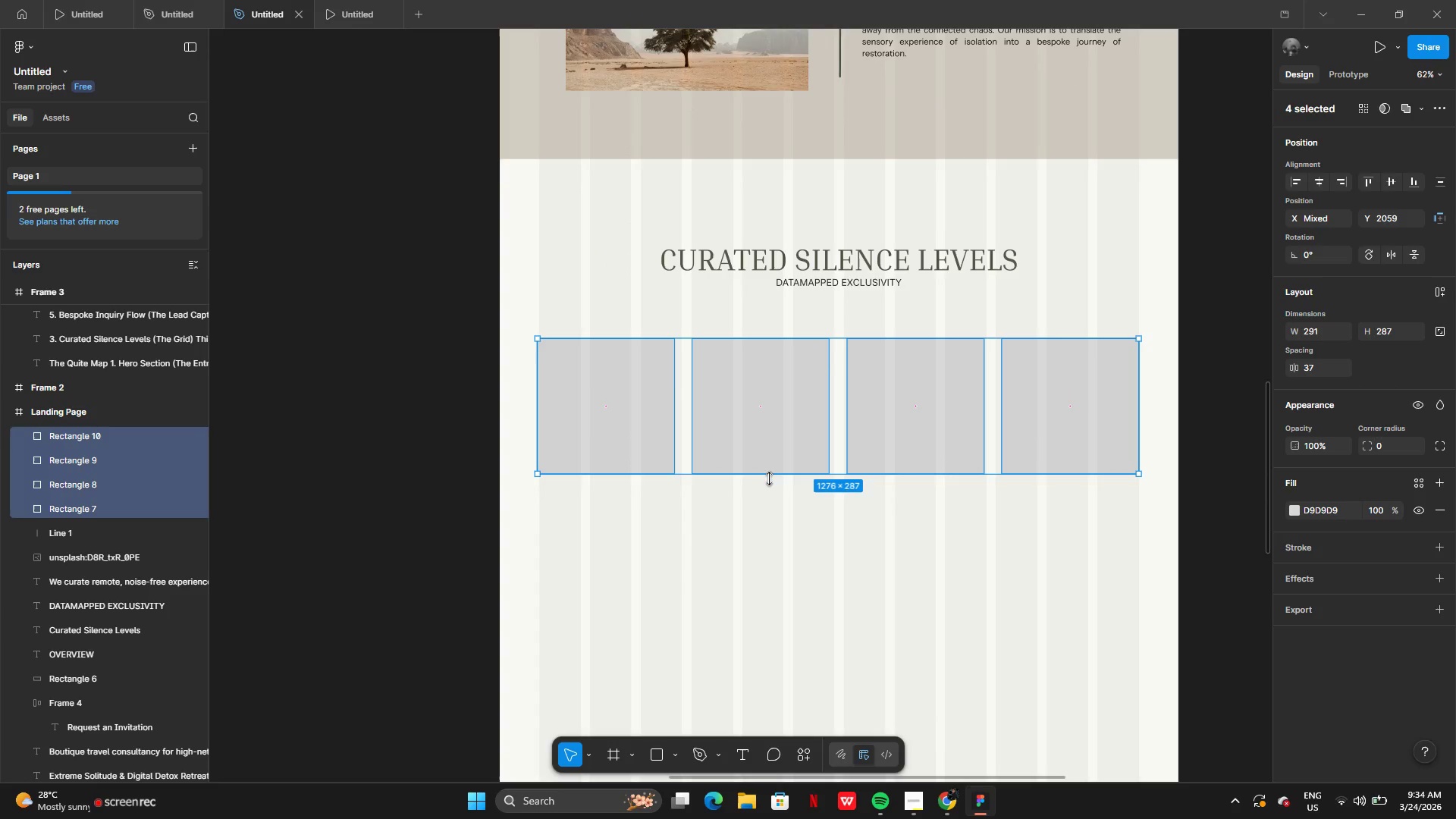 
left_click_drag(start_coordinate=[768, 477], to_coordinate=[767, 544])
 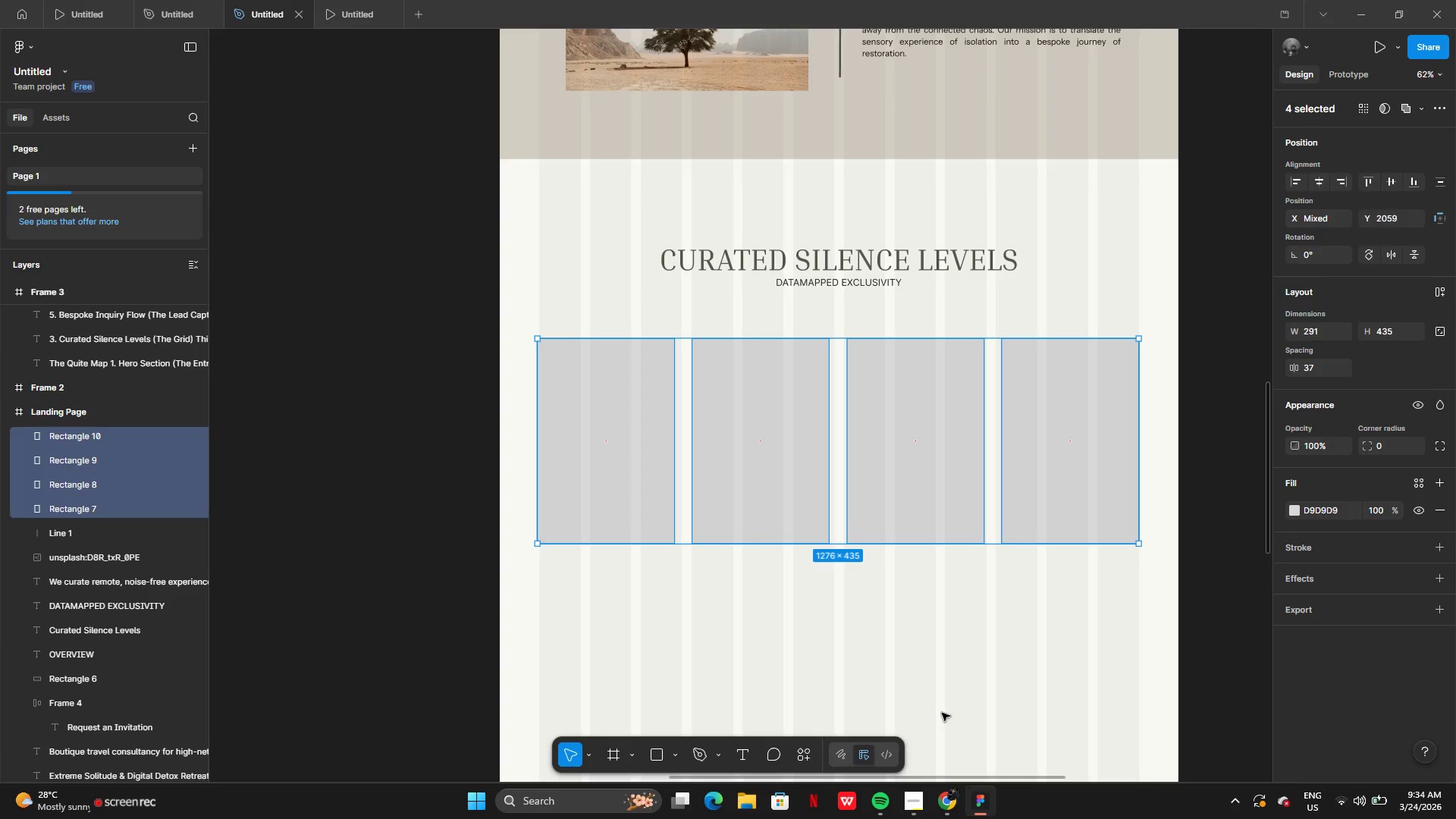 
left_click([942, 713])
 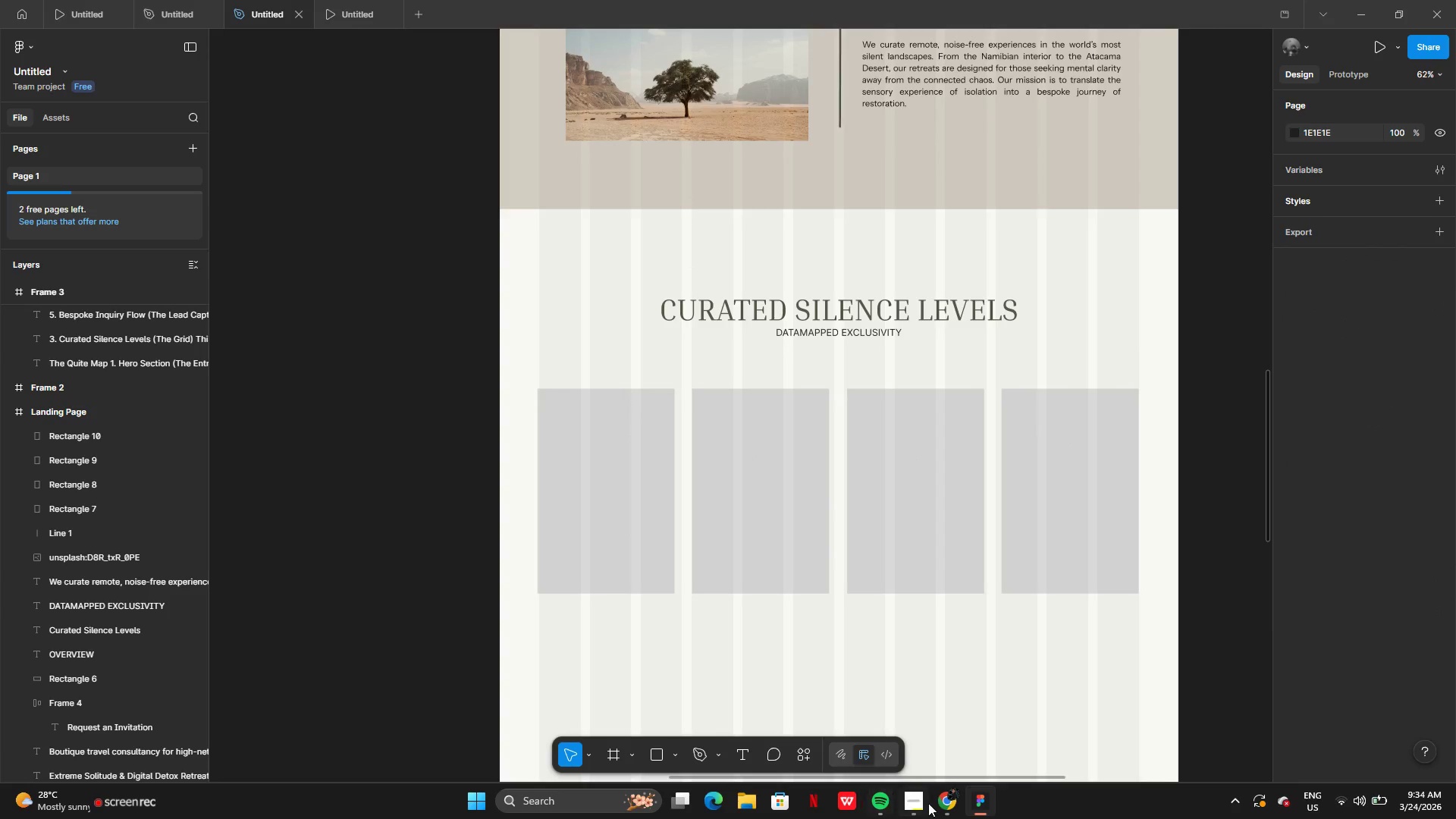 
wait(5.24)
 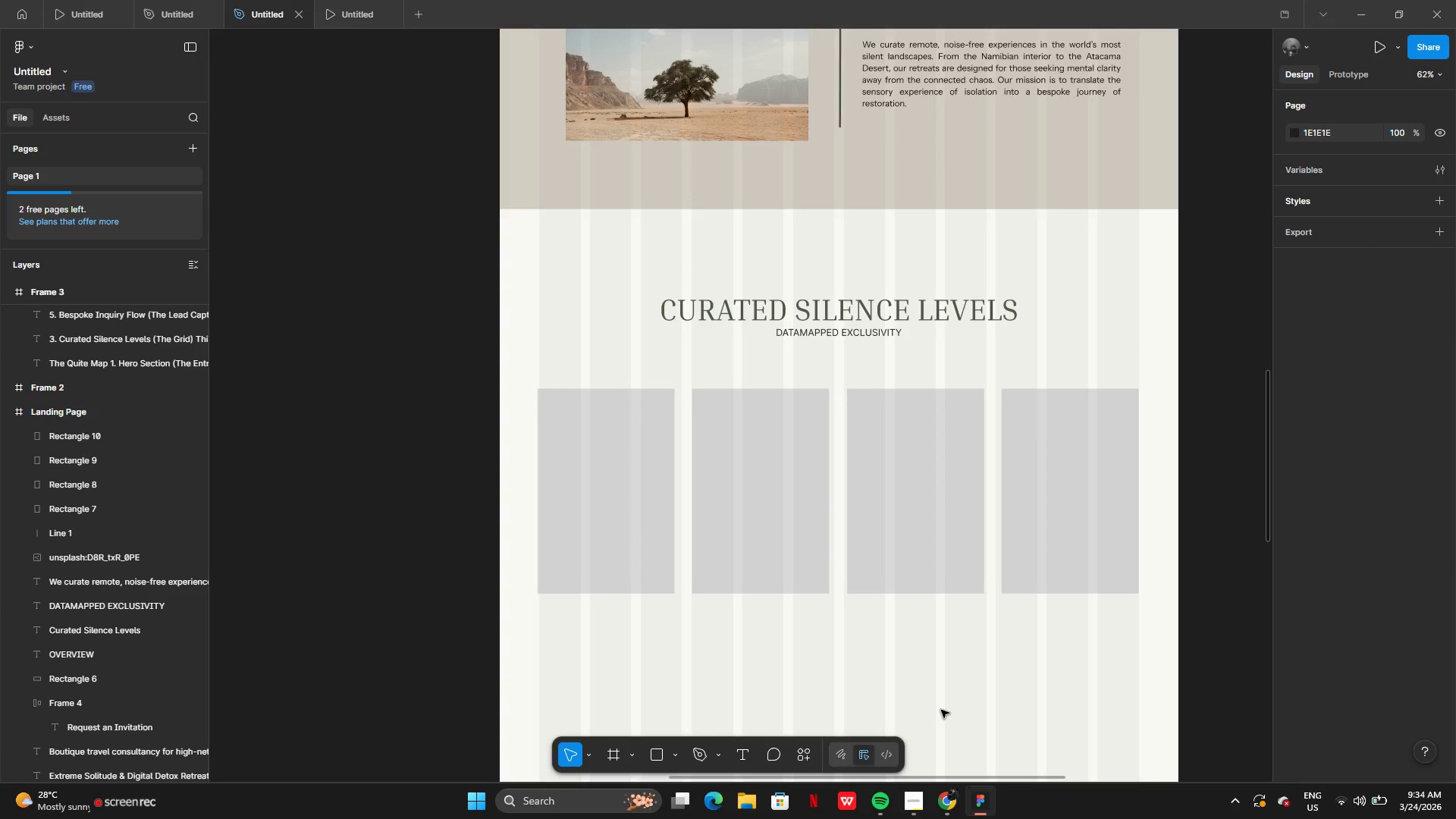 
mouse_move([884, 799])
 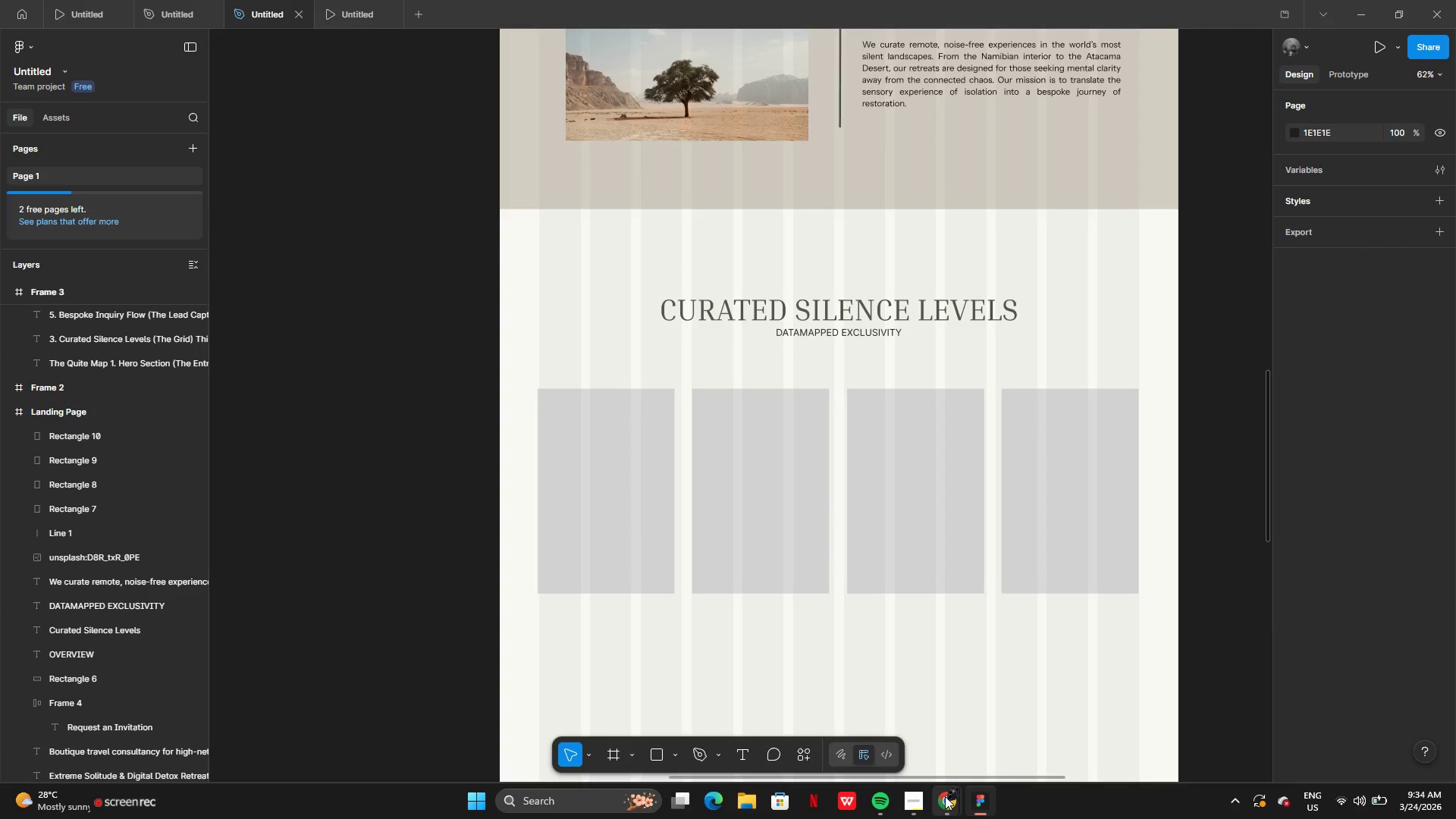 
left_click([945, 796])
 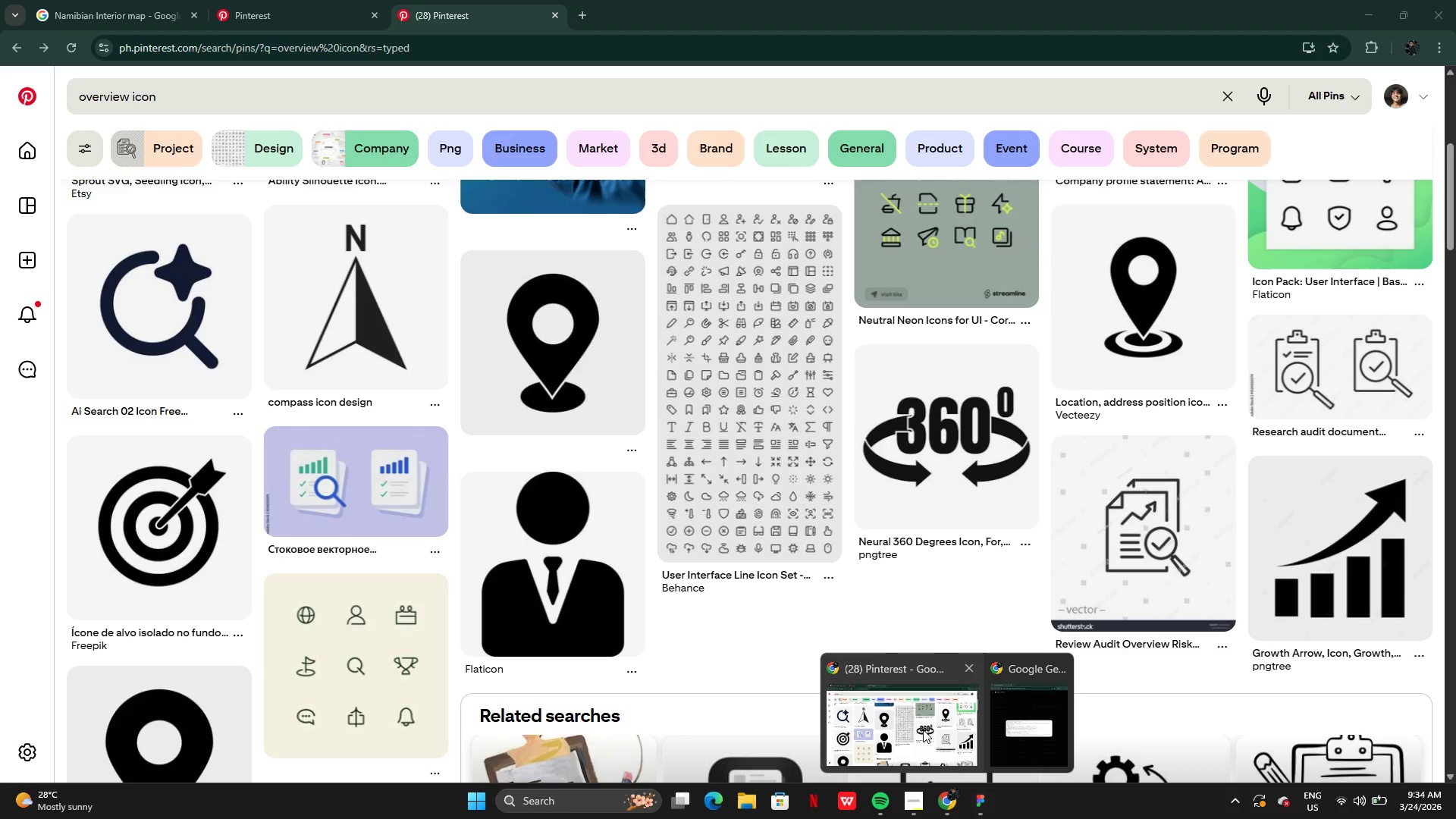 
left_click([923, 730])
 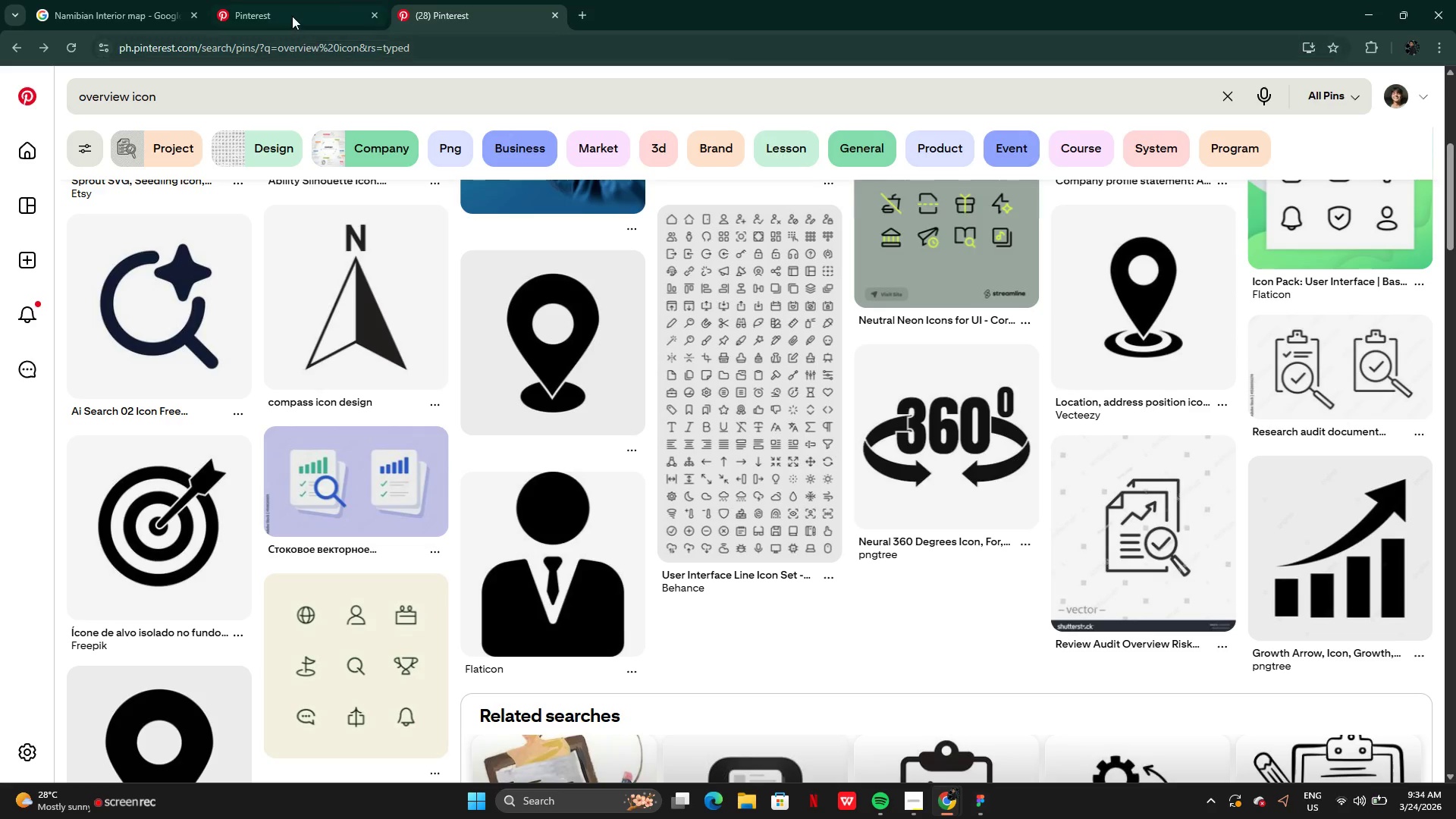 
left_click([290, 13])
 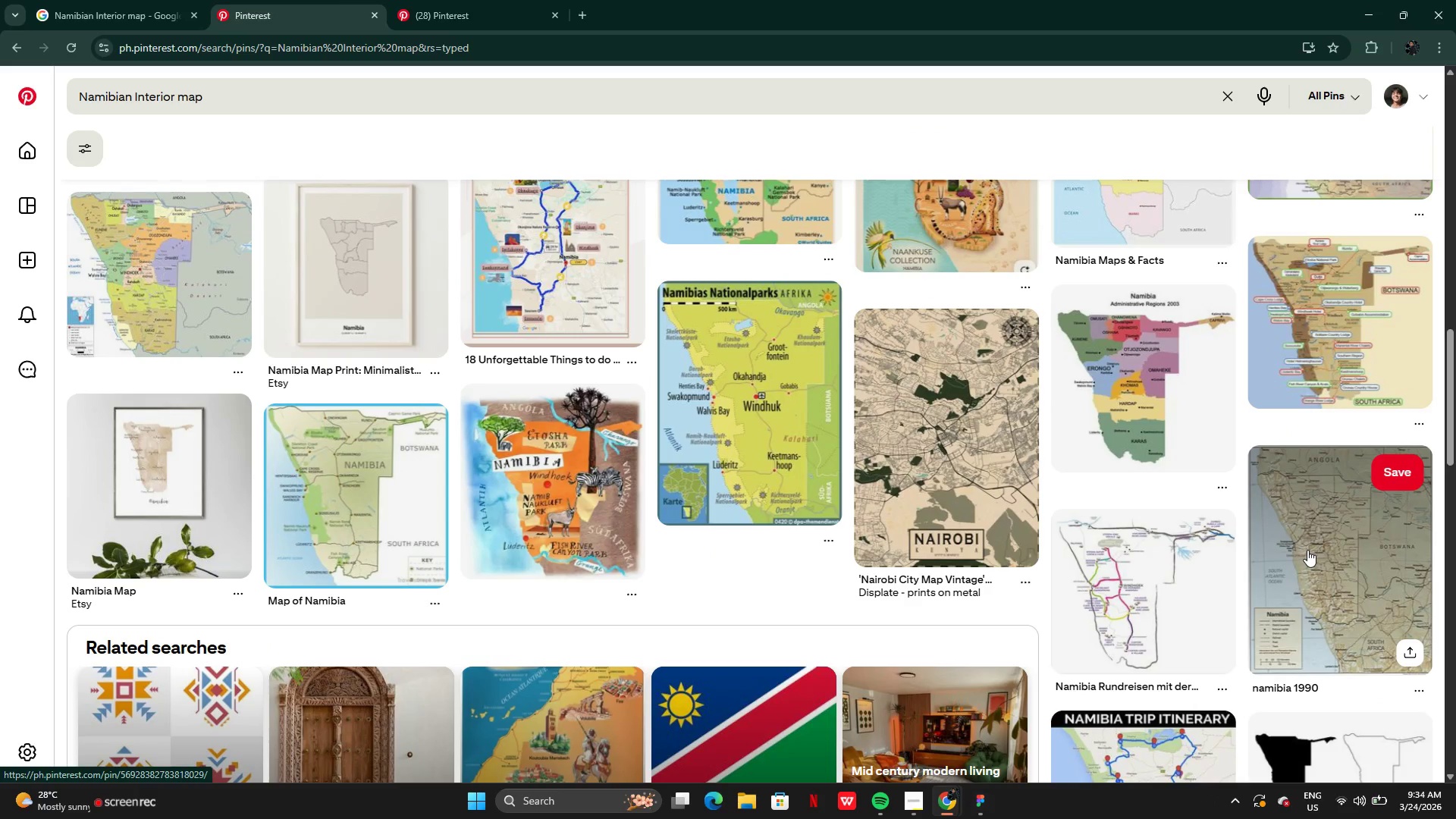 
wait(7.11)
 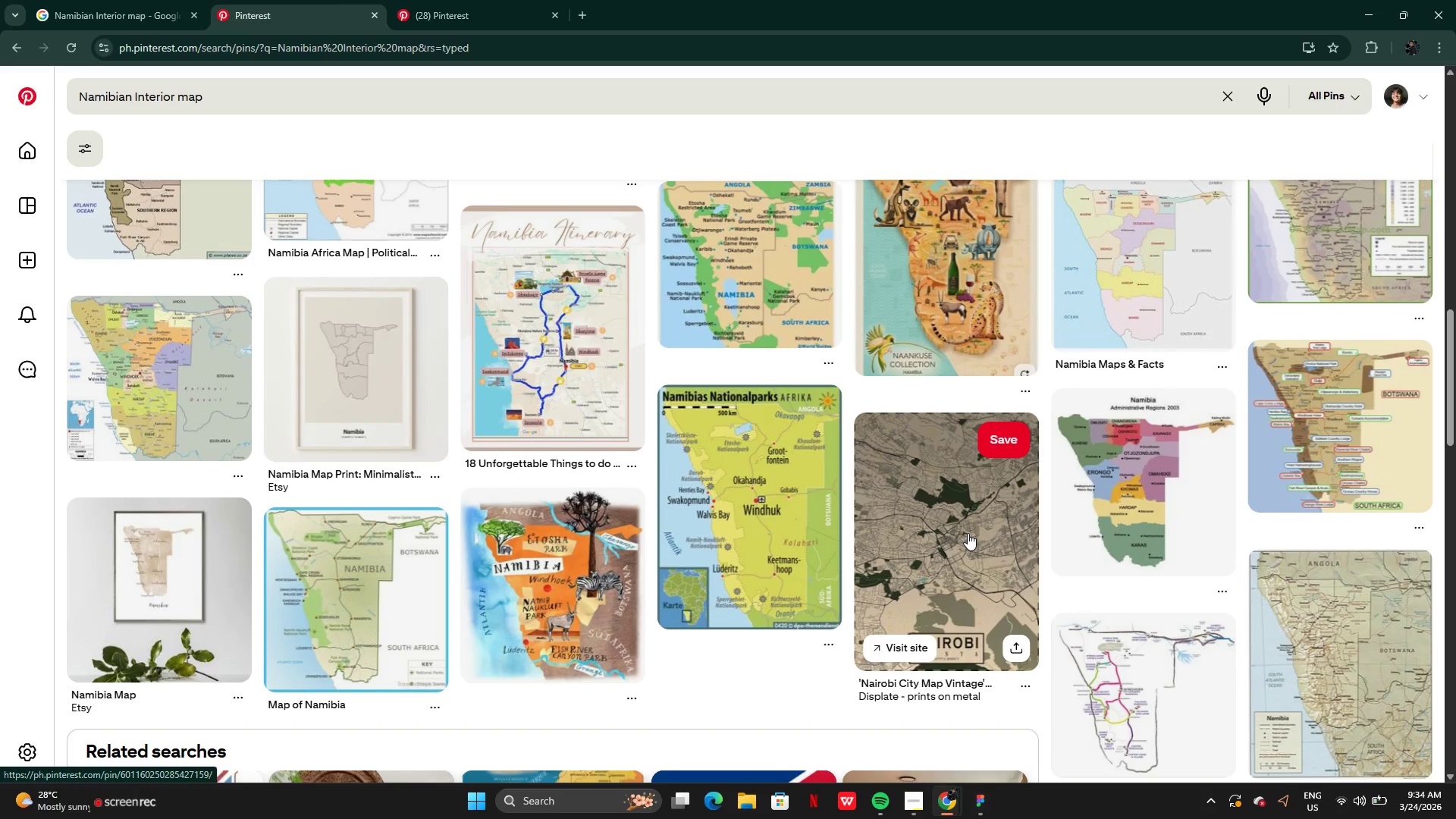 
left_click([1307, 548])
 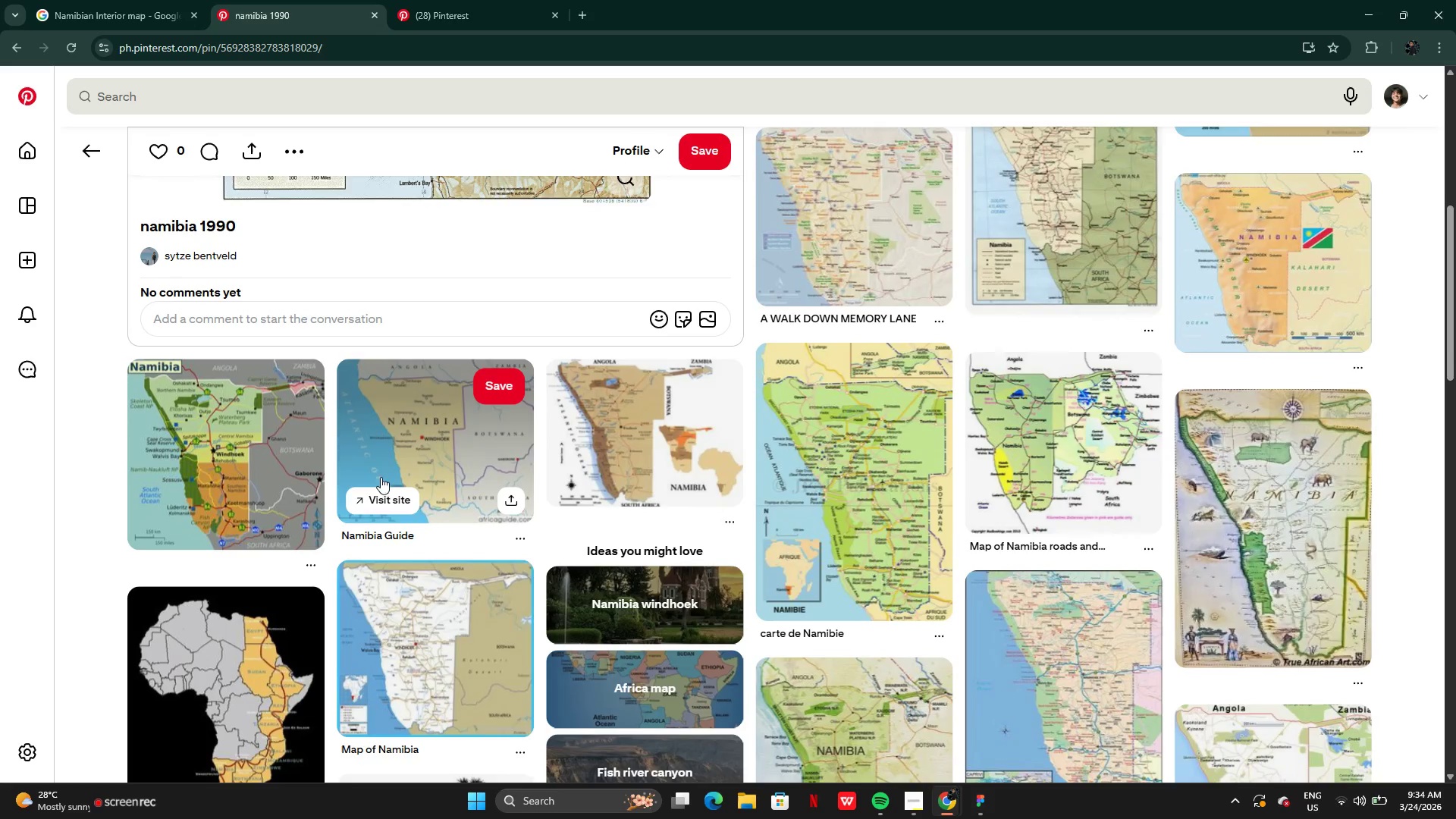 
wait(11.48)
 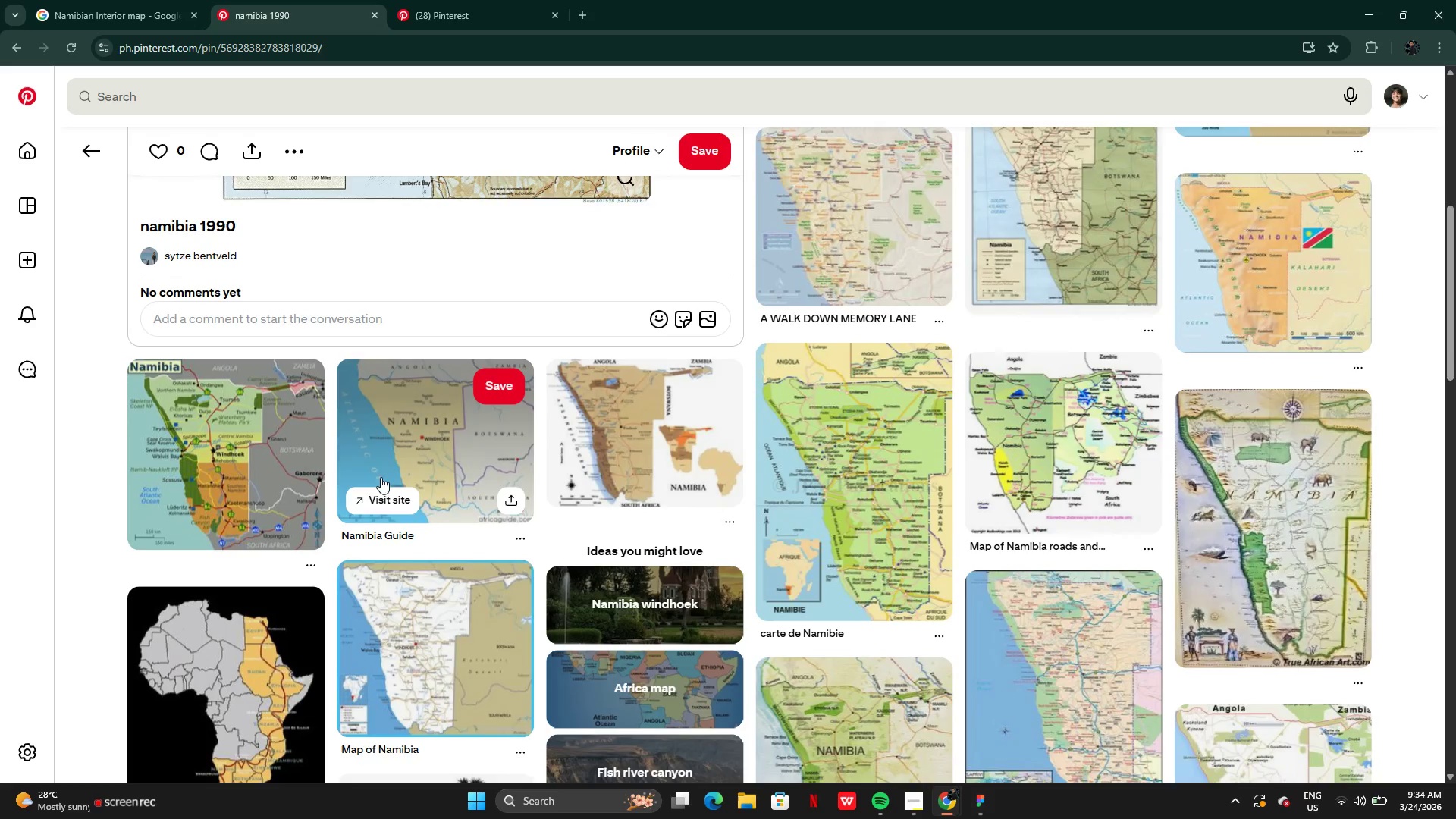 
mouse_move([559, 467])
 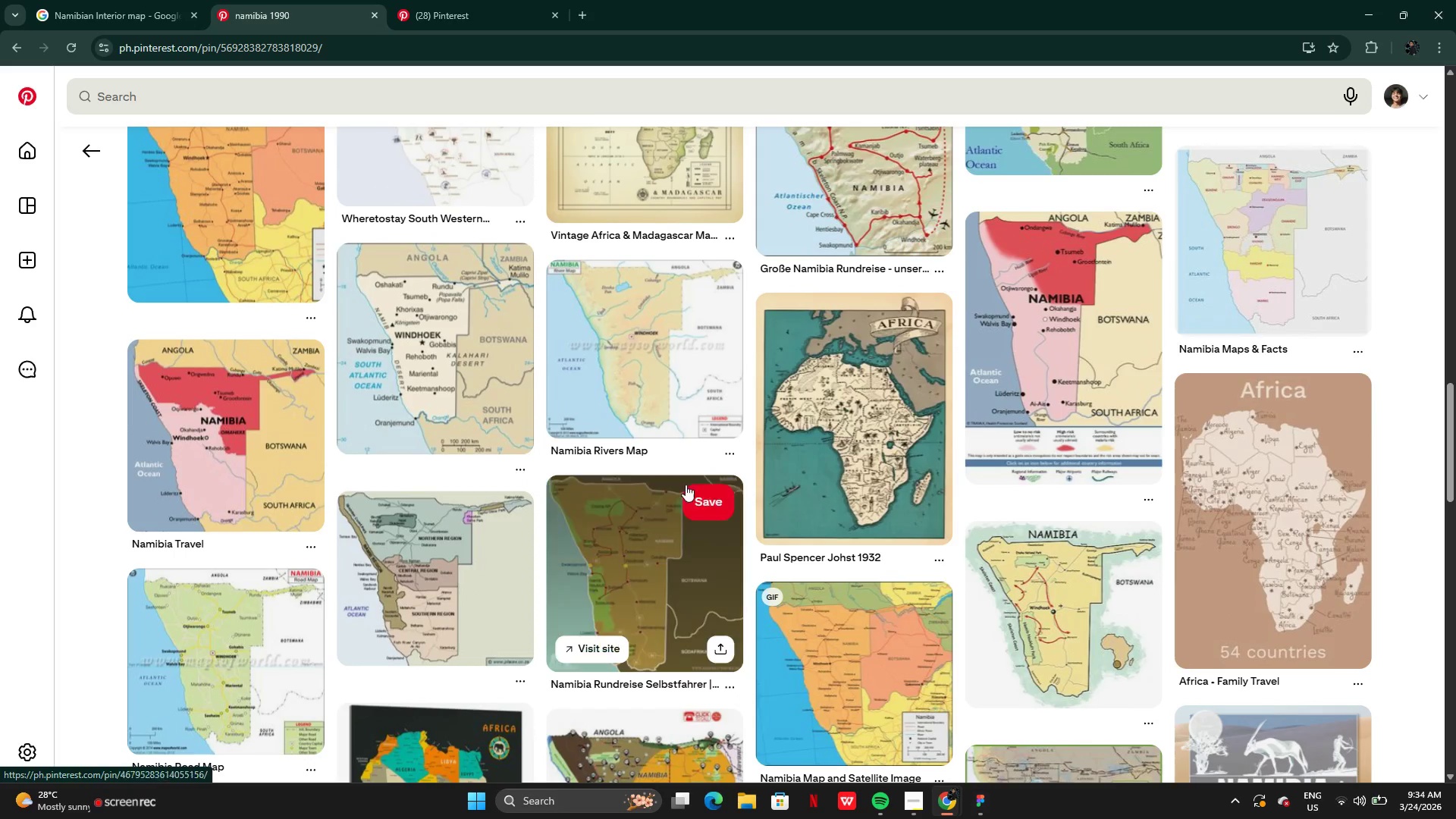 
mouse_move([592, 503])
 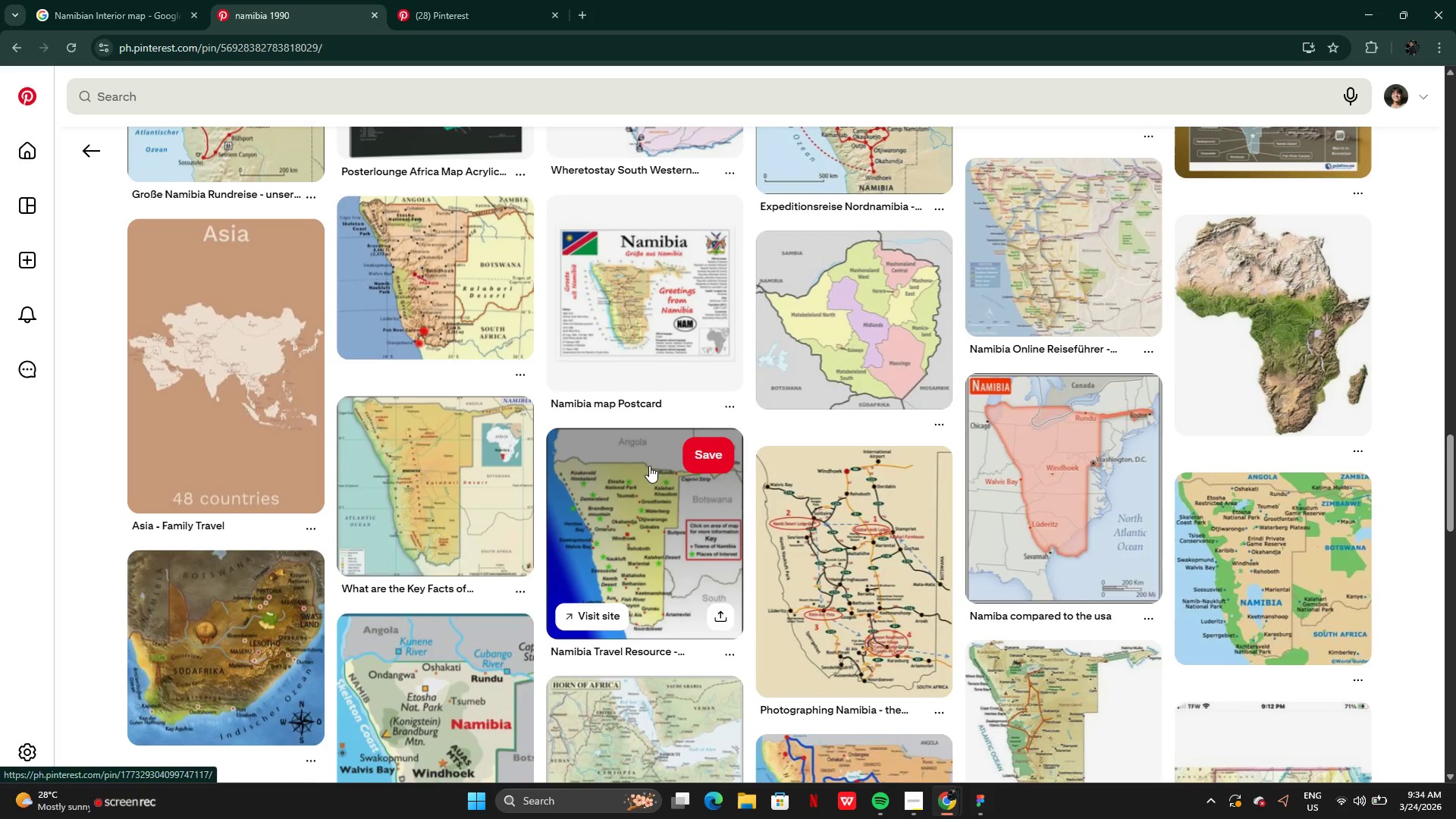 
mouse_move([657, 435])
 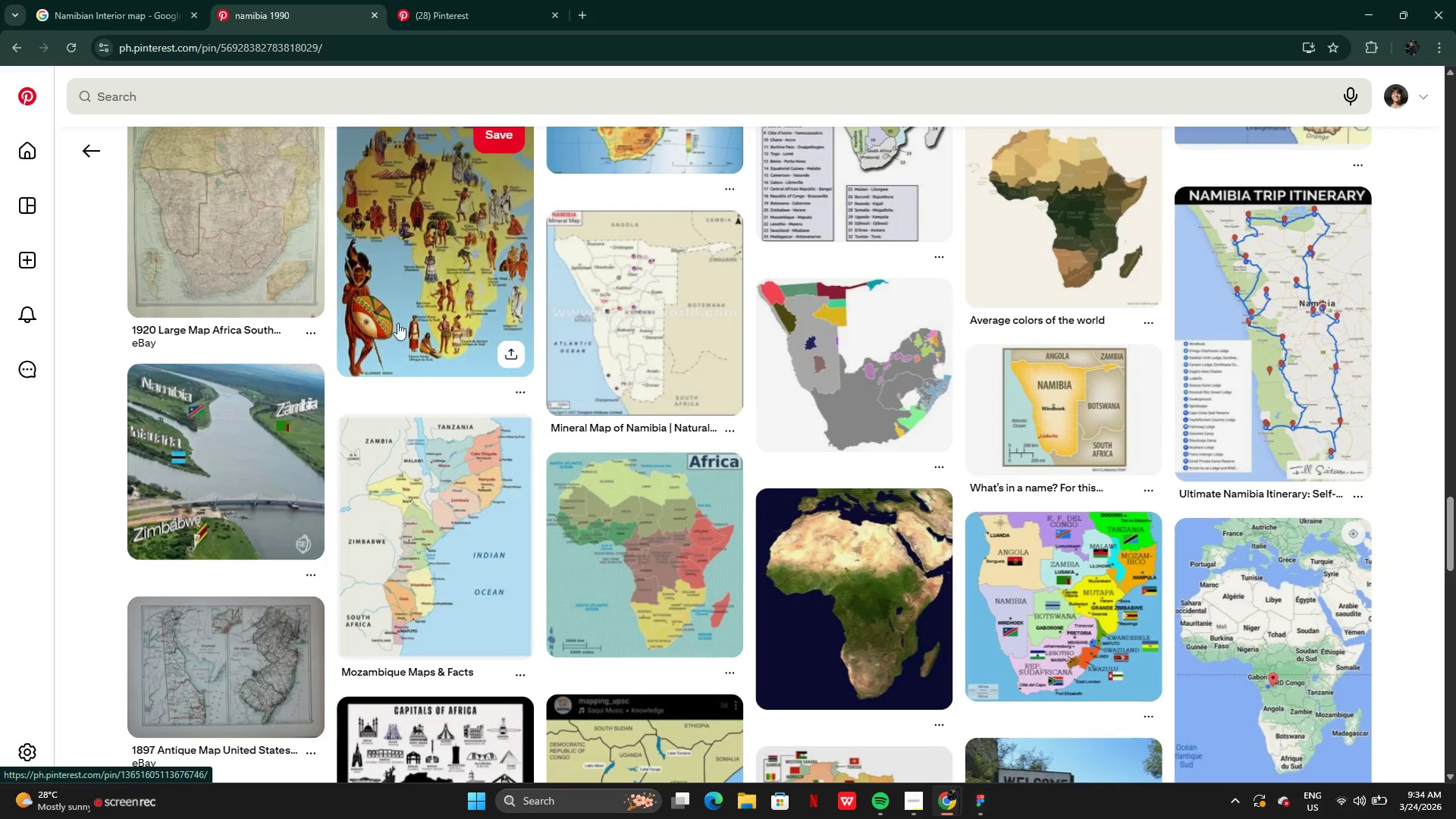 
mouse_move([511, 527])
 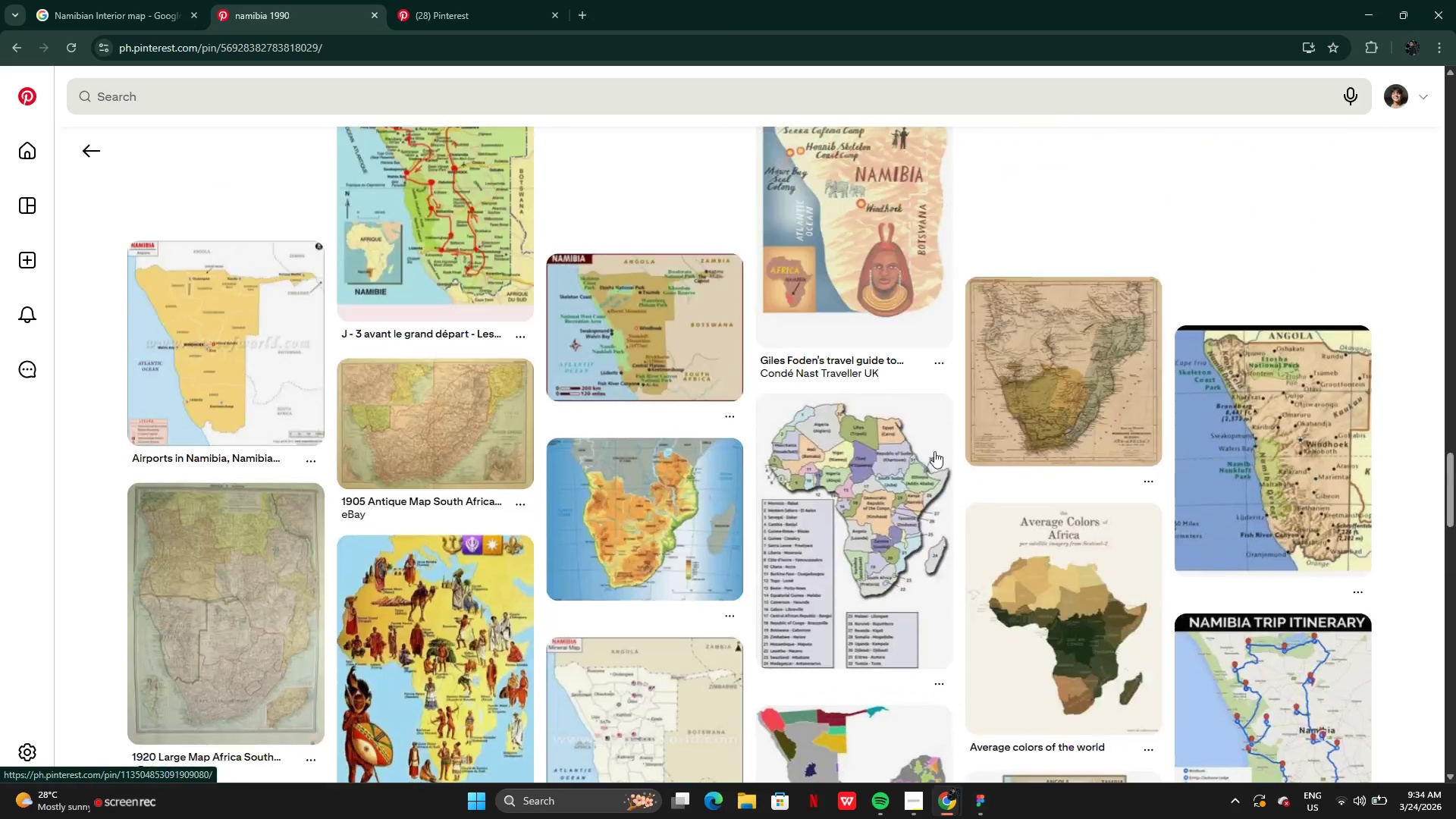 
mouse_move([914, 452])
 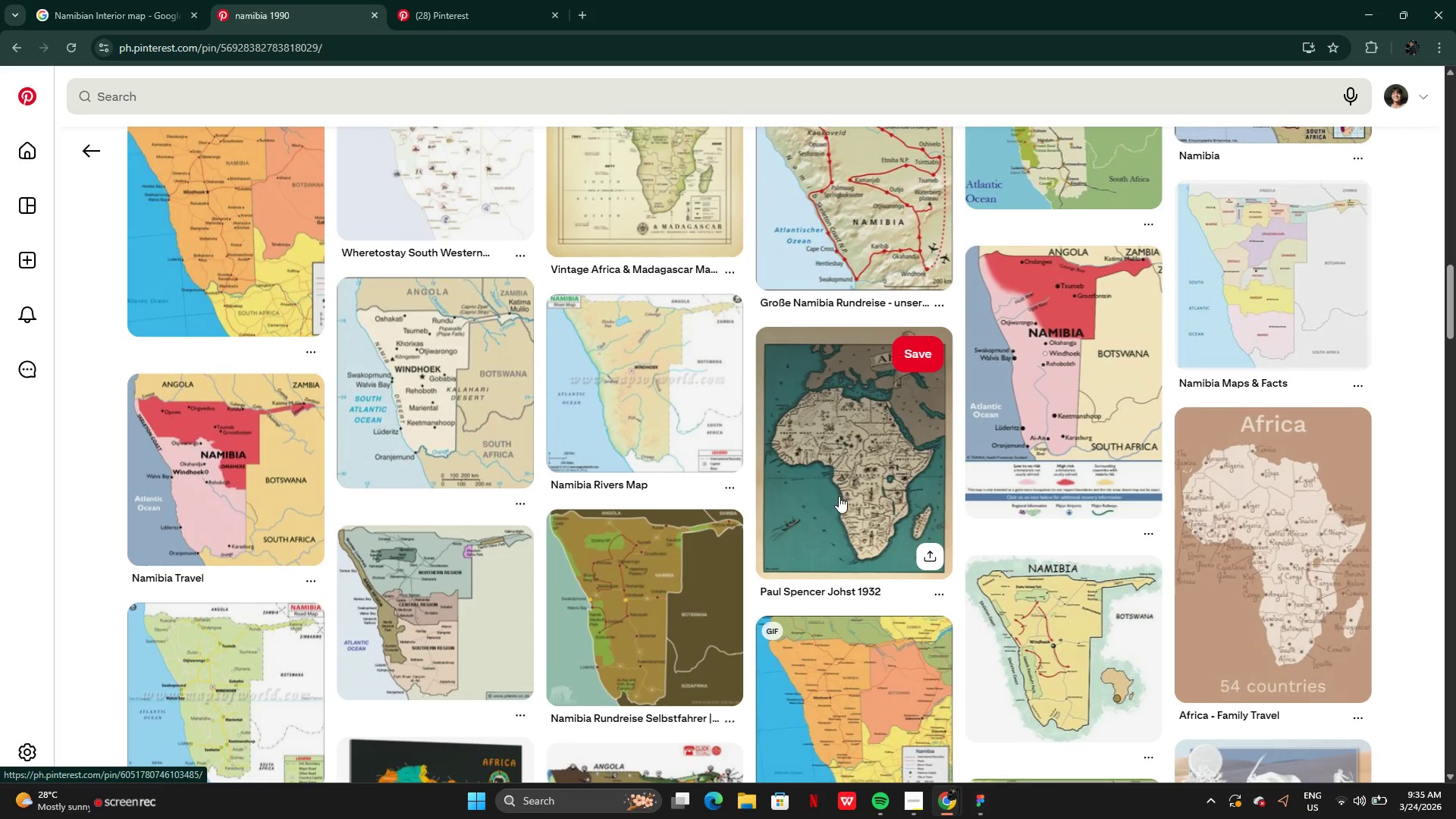 
wait(5.63)
 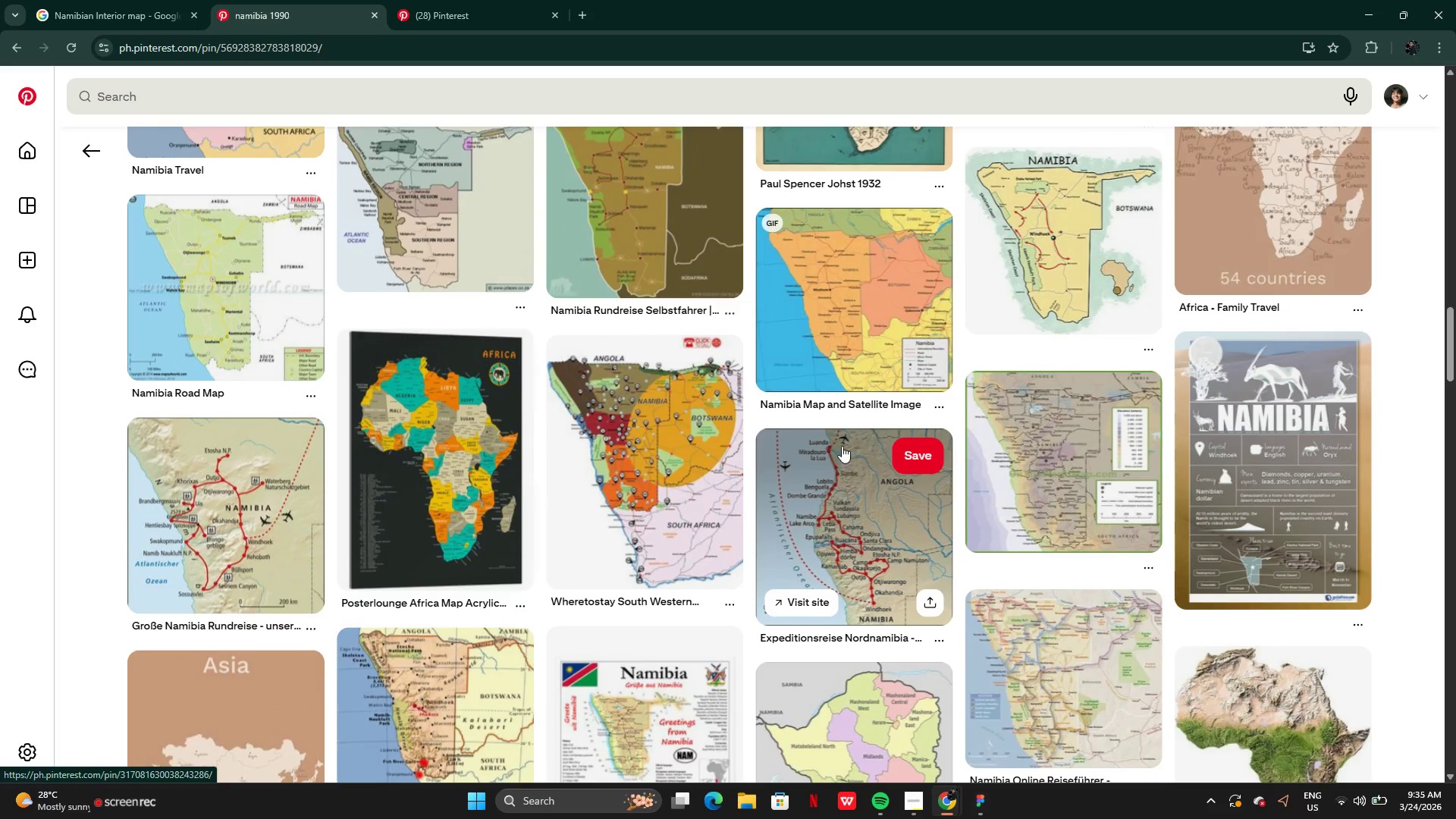 
left_click([1072, 593])
 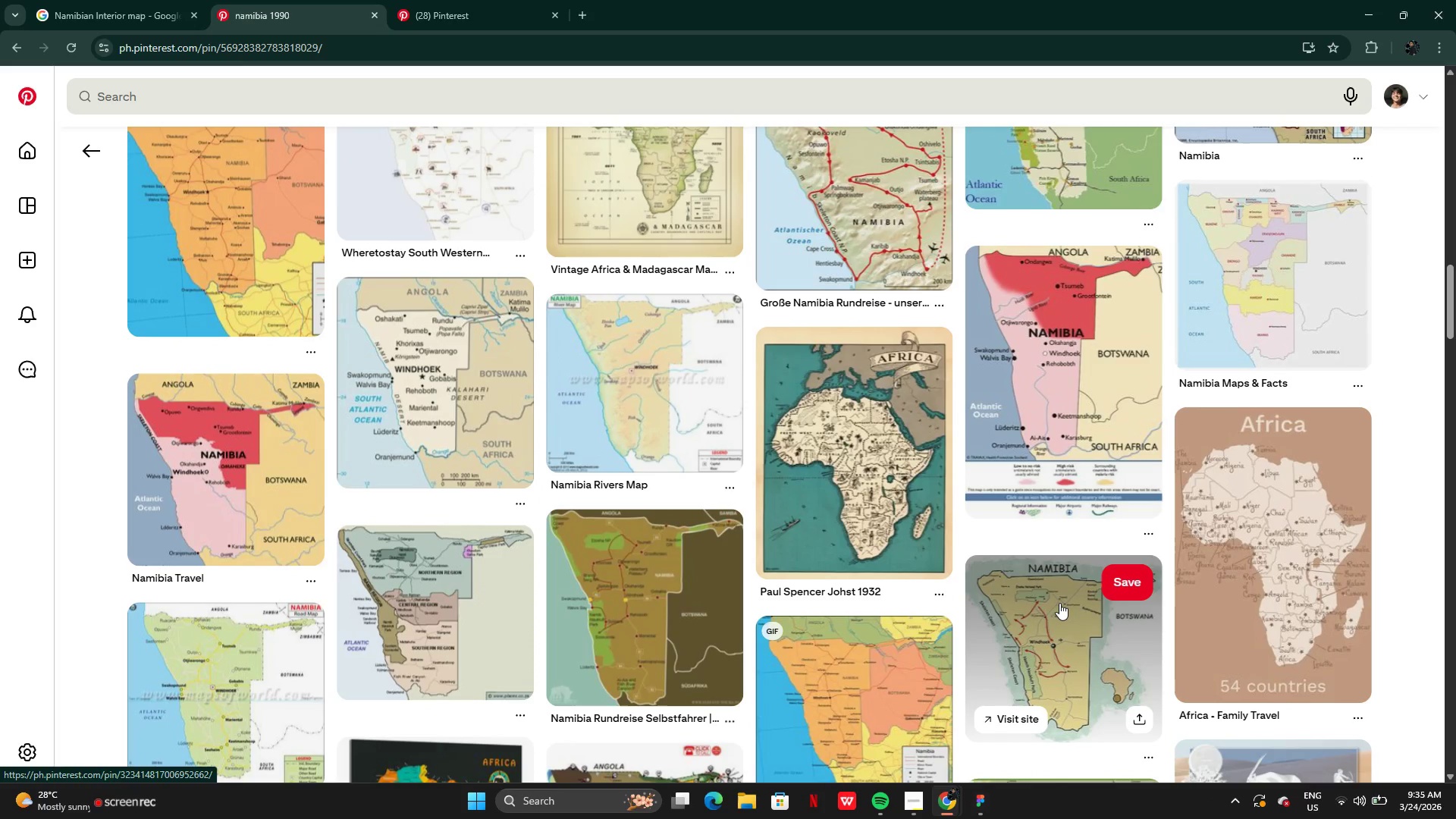 
double_click([1059, 603])
 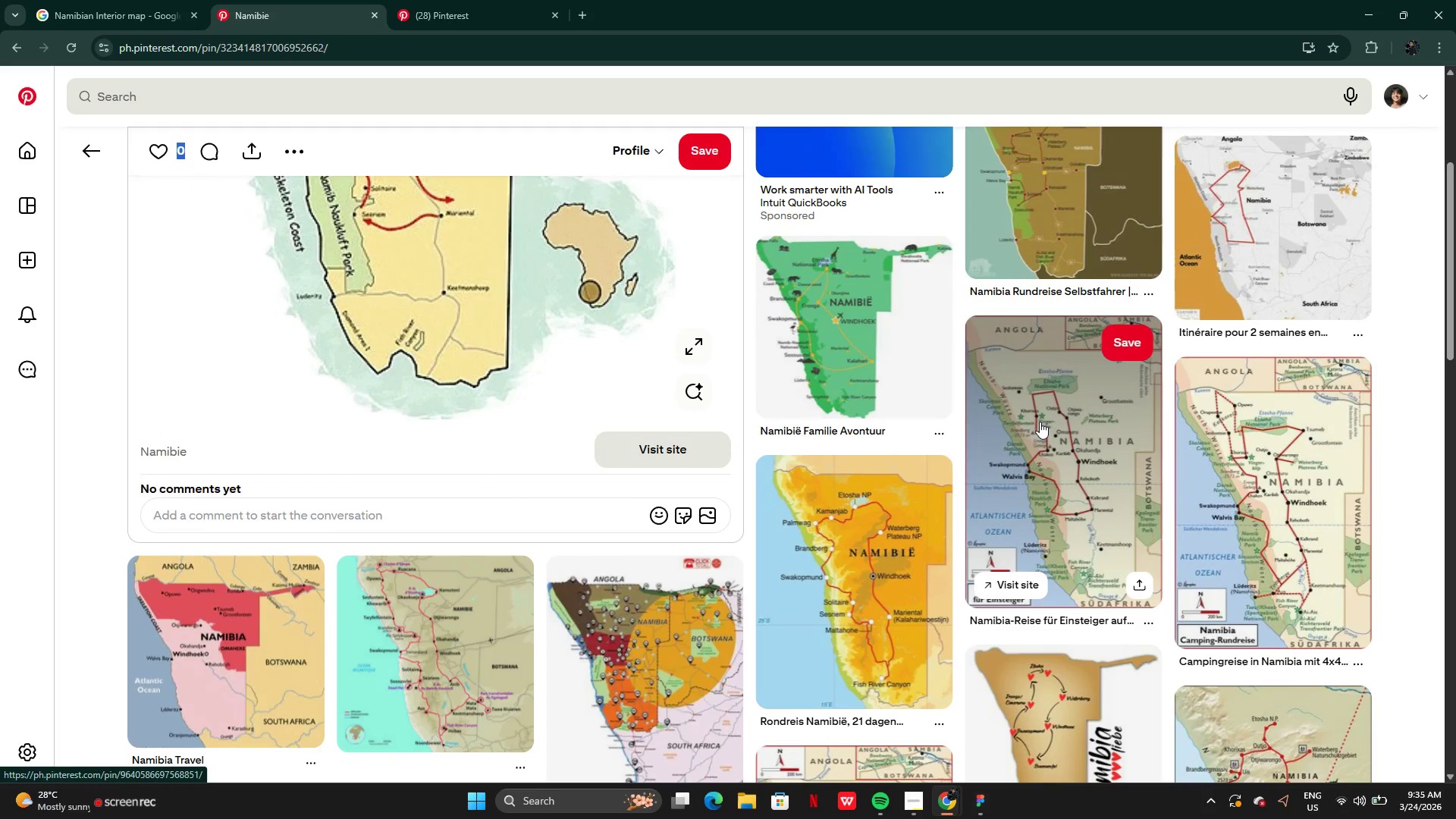 
wait(14.03)
 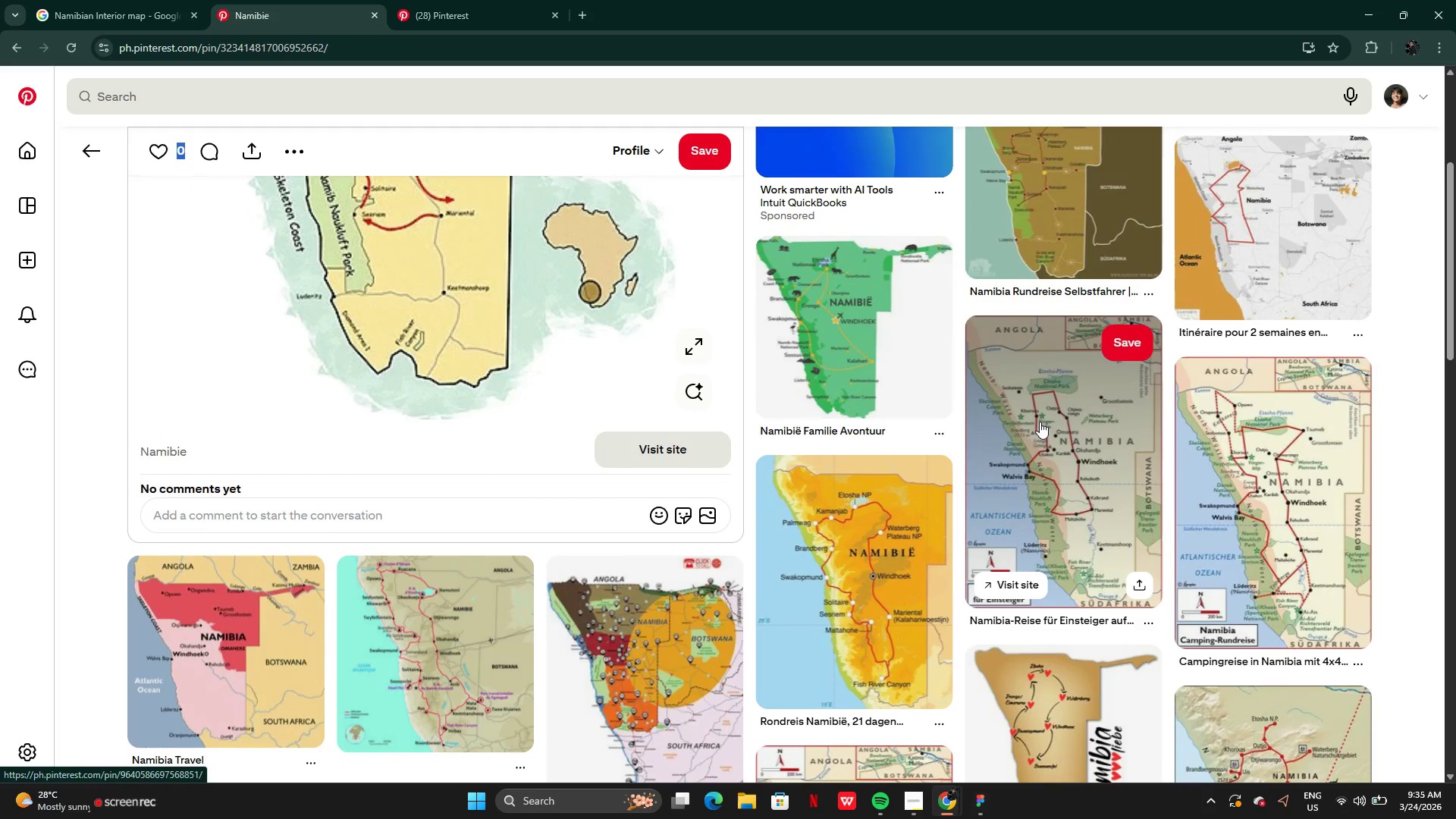 
left_click([93, 146])
 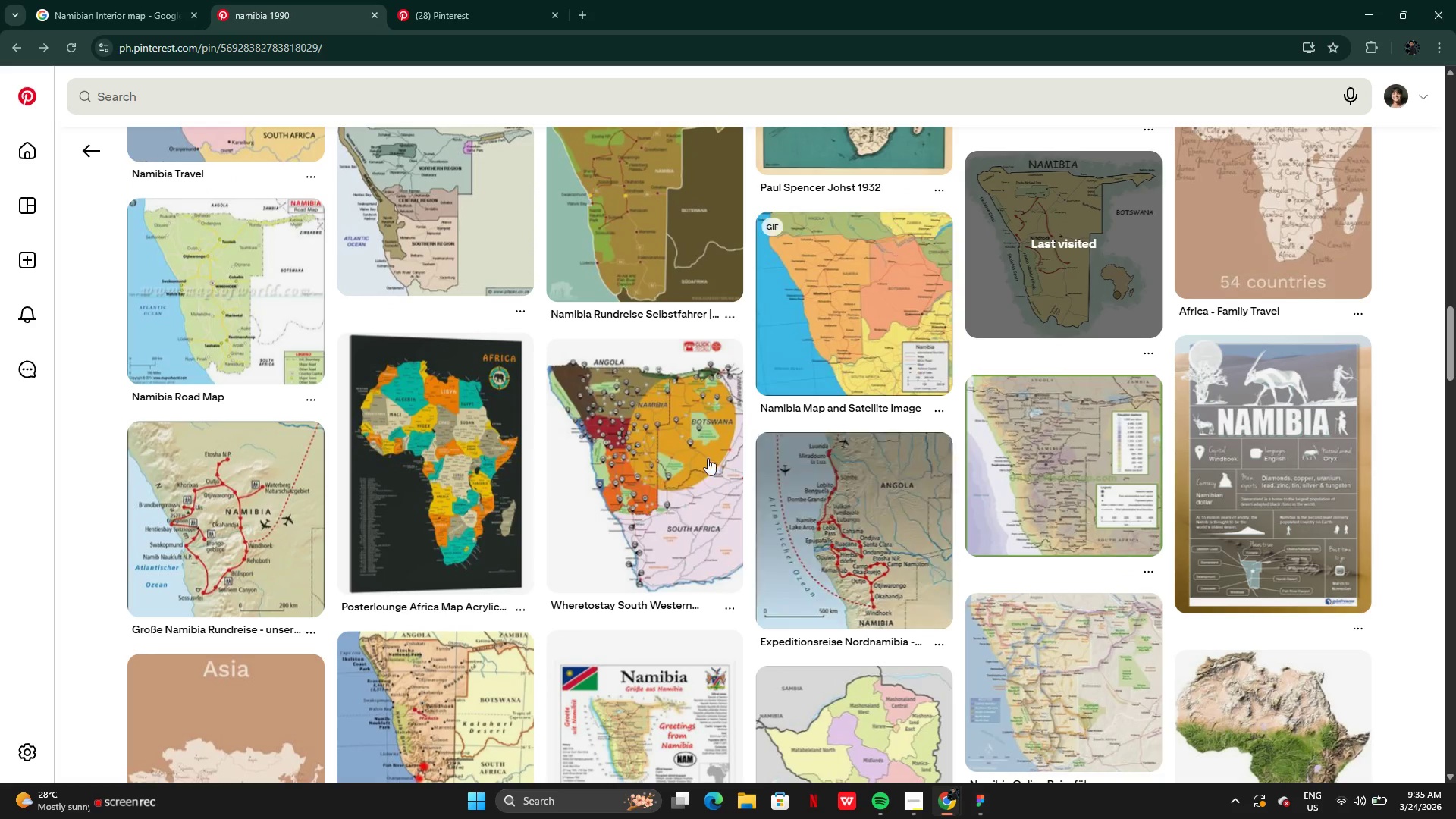 
mouse_move([532, 486])
 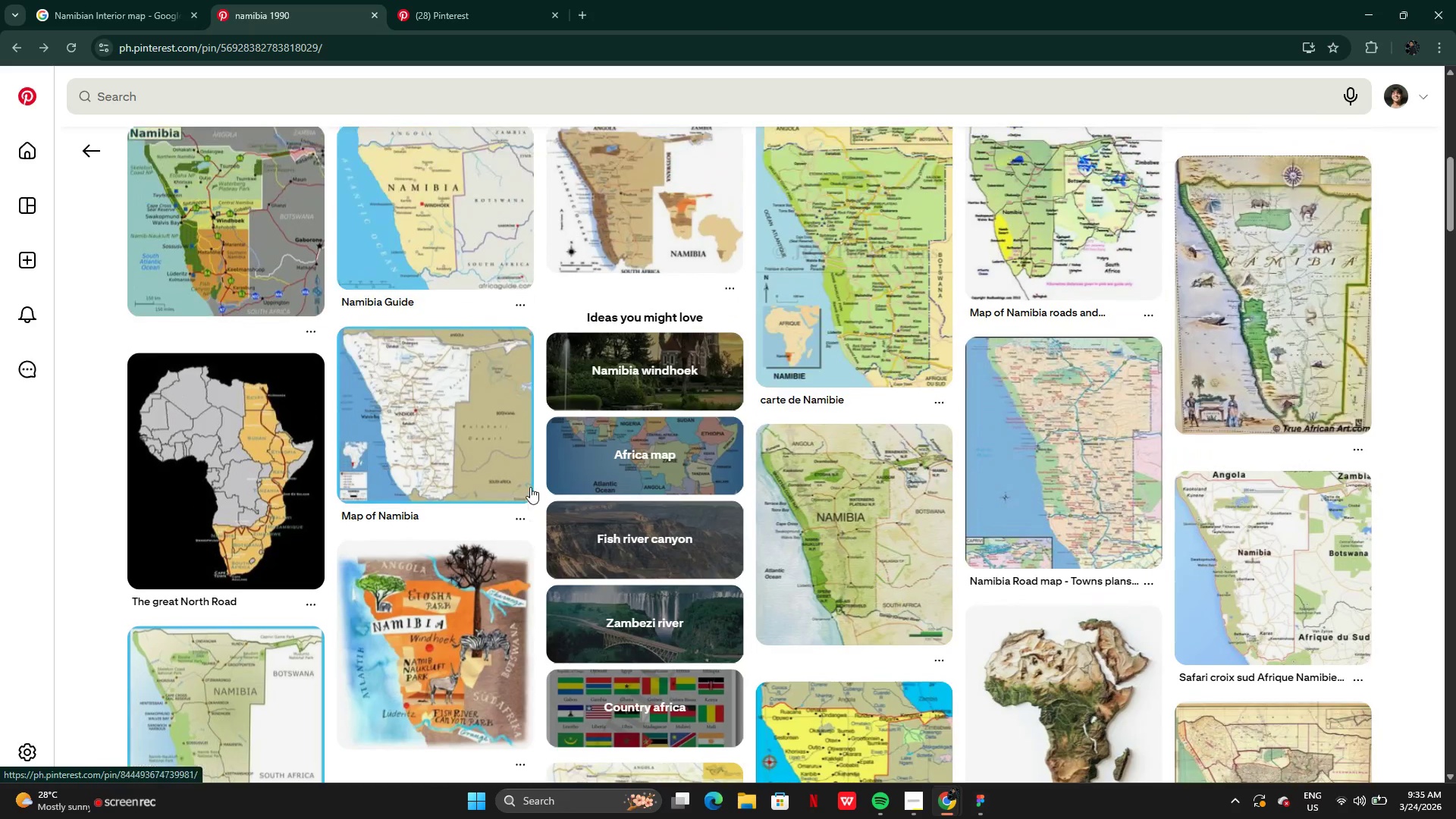 
mouse_move([565, 483])
 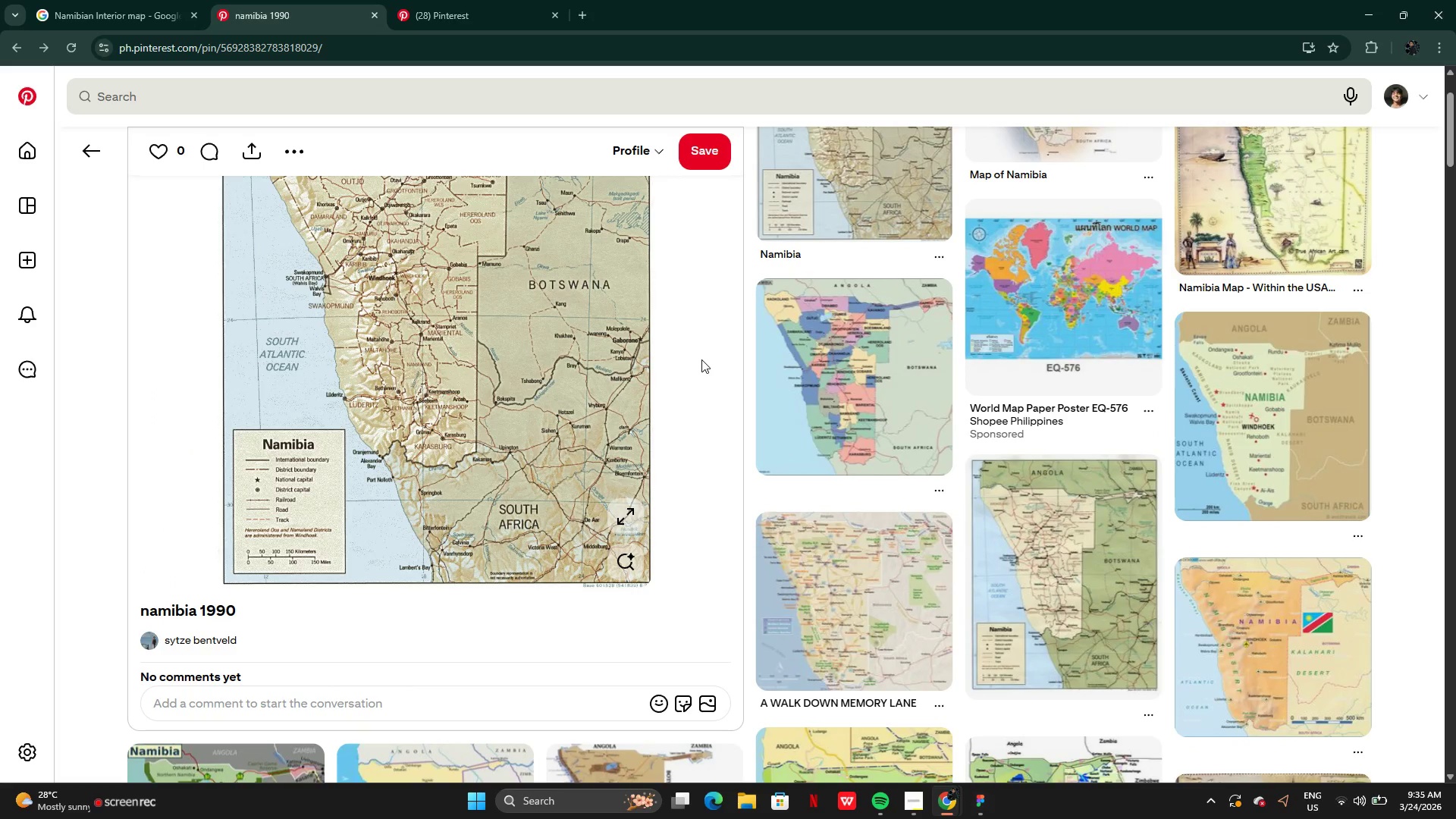 
wait(11.35)
 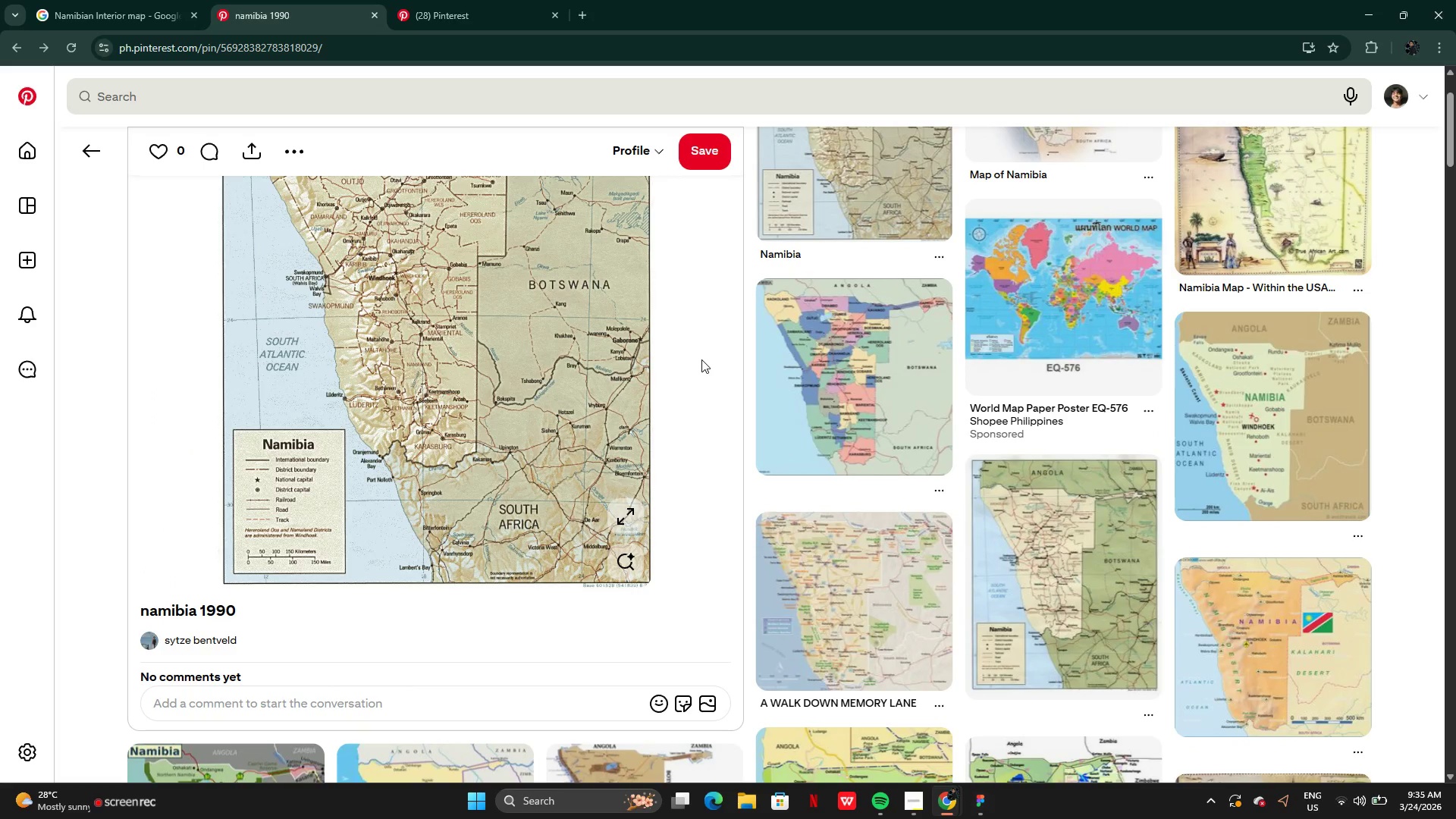 
left_click([87, 150])
 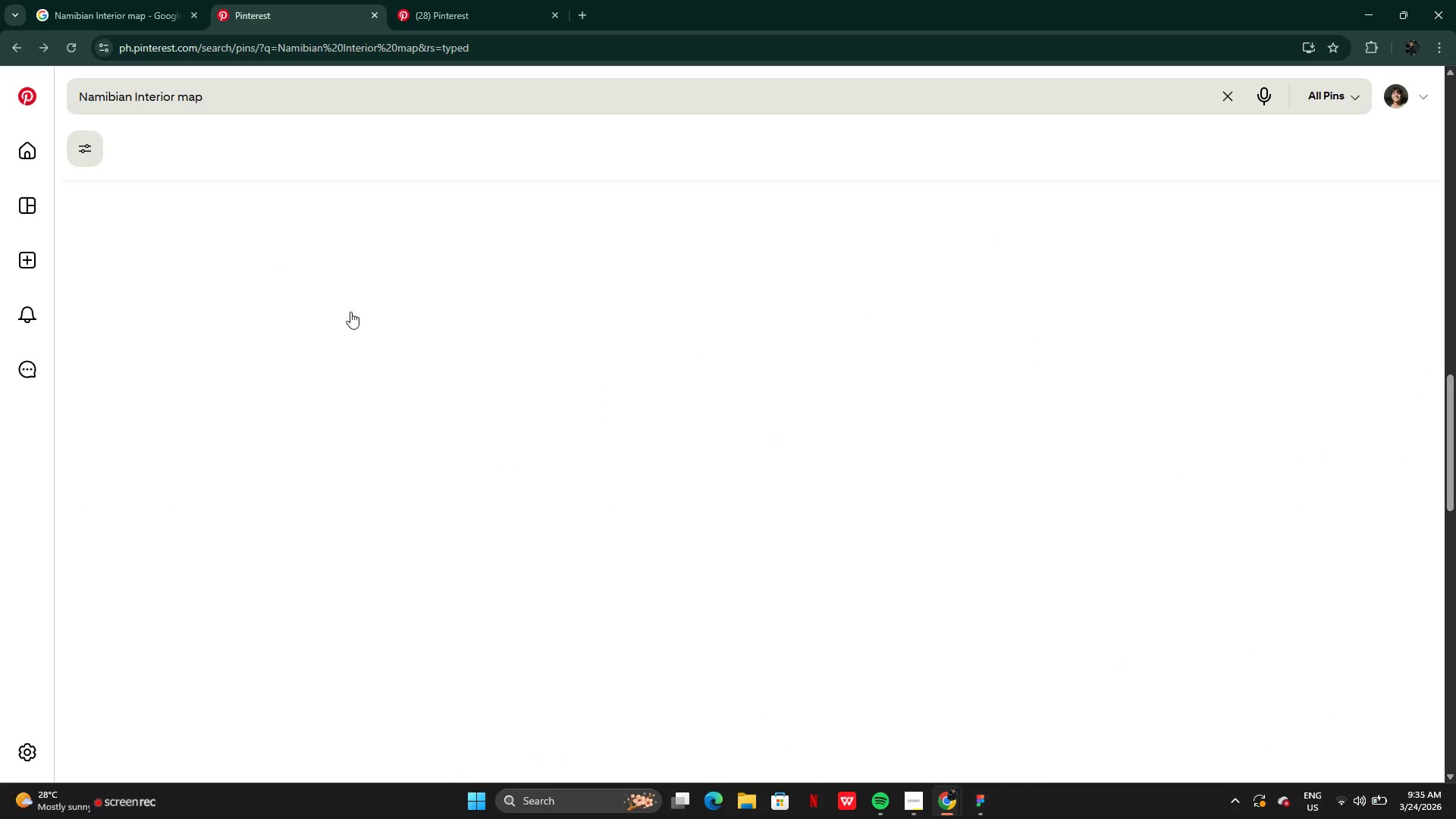 
mouse_move([384, 345])
 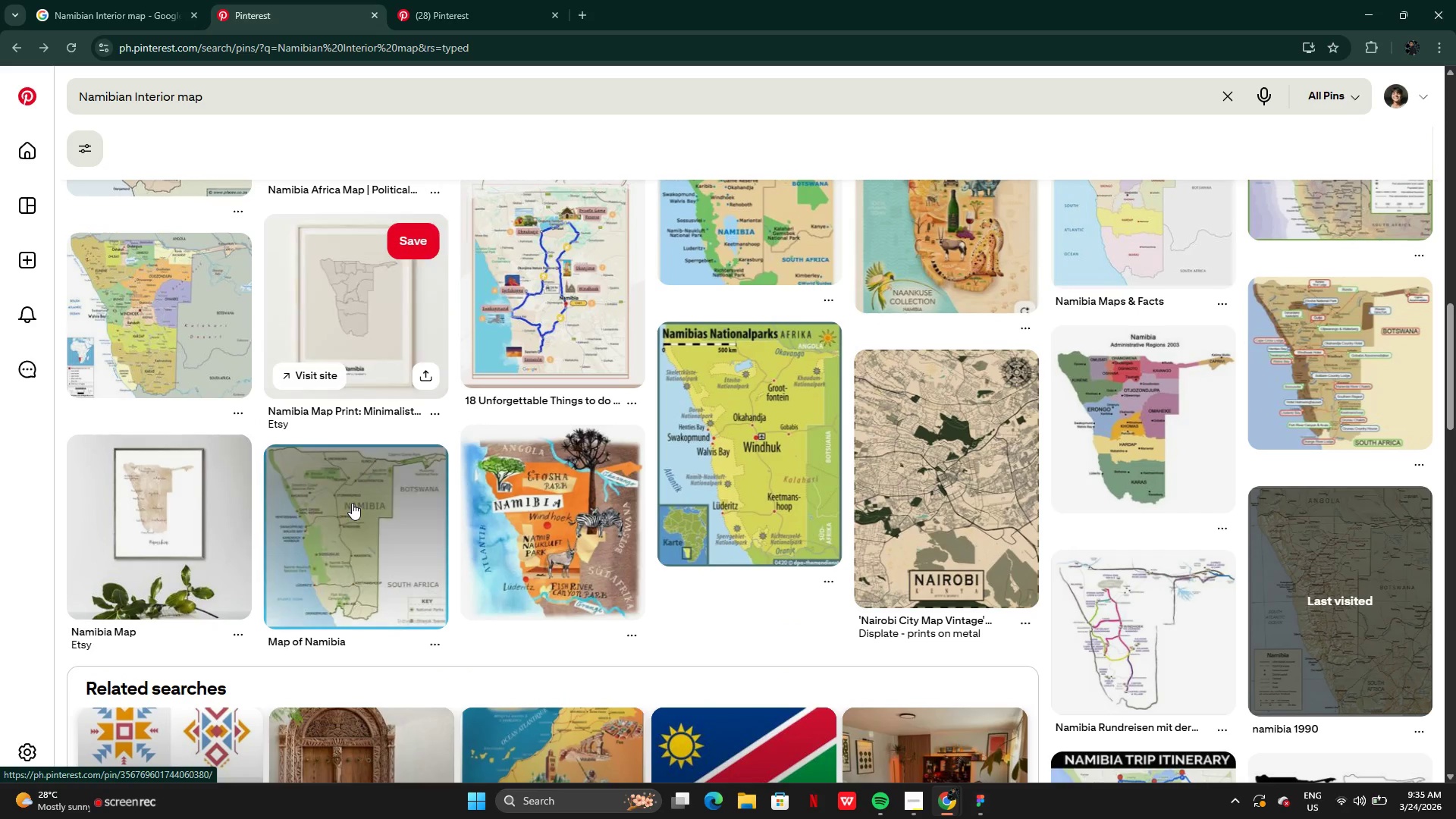 
left_click([352, 503])
 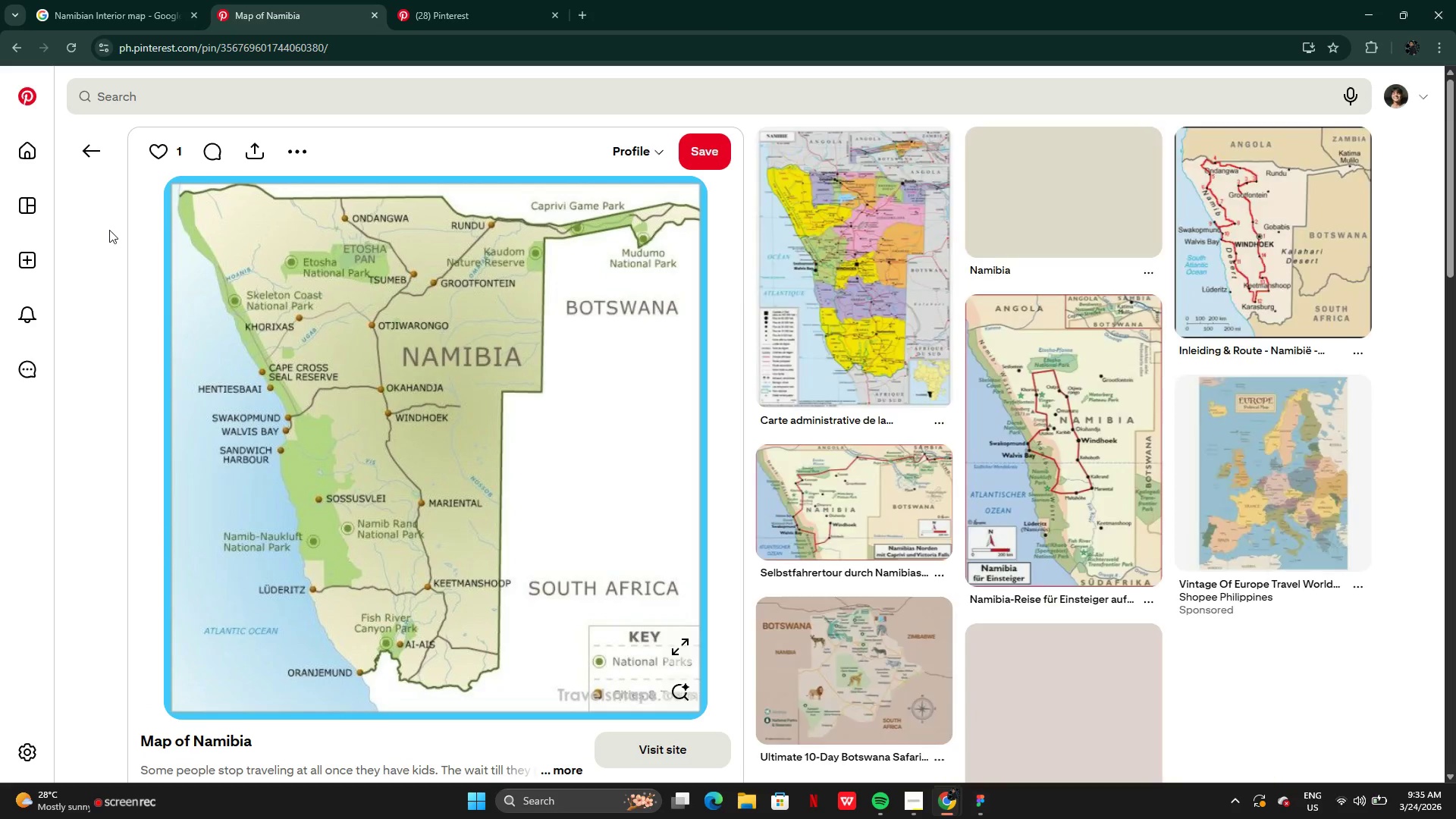 
left_click([93, 157])
 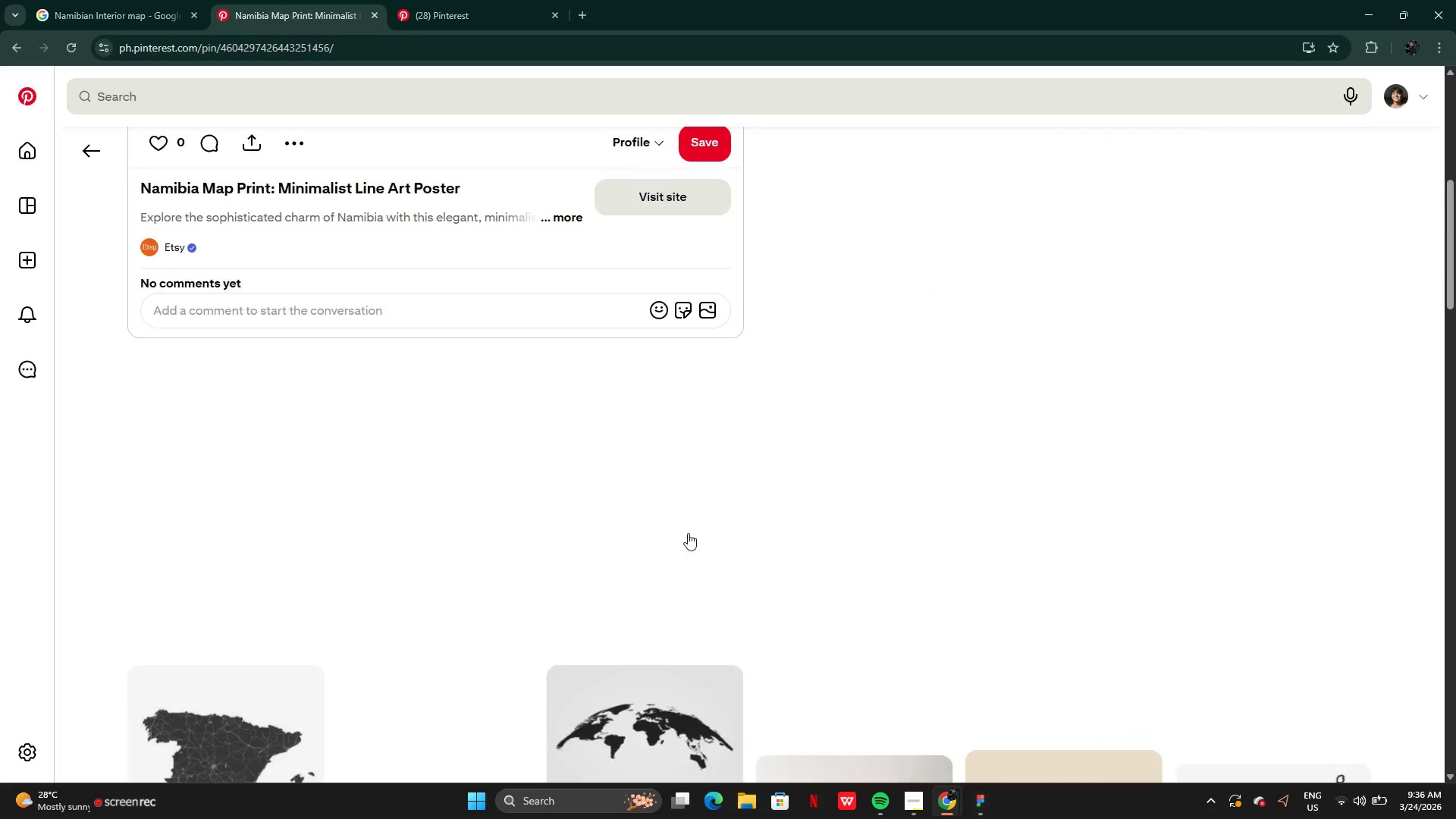 
wait(26.14)
 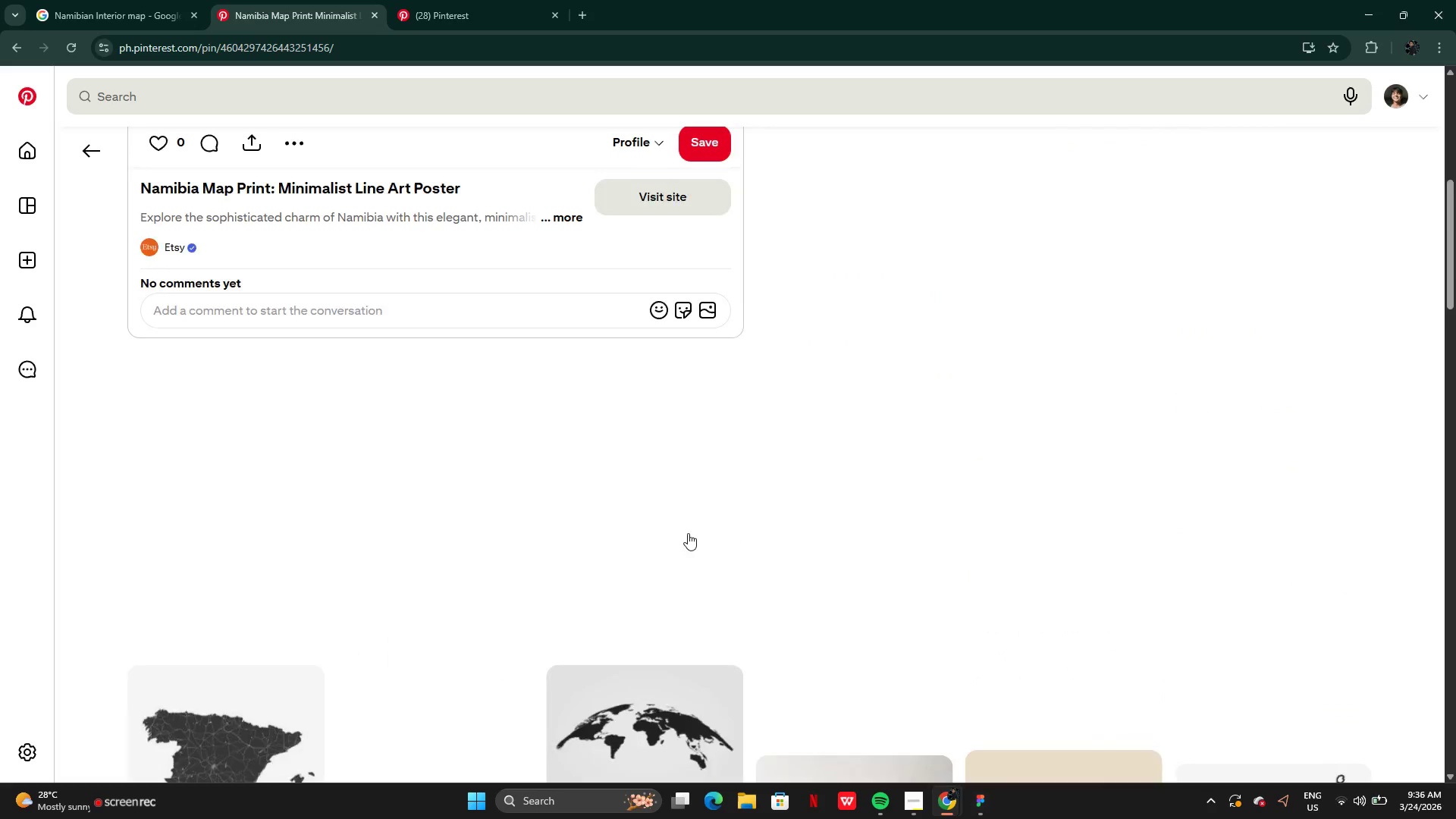 
left_click([1061, 236])
 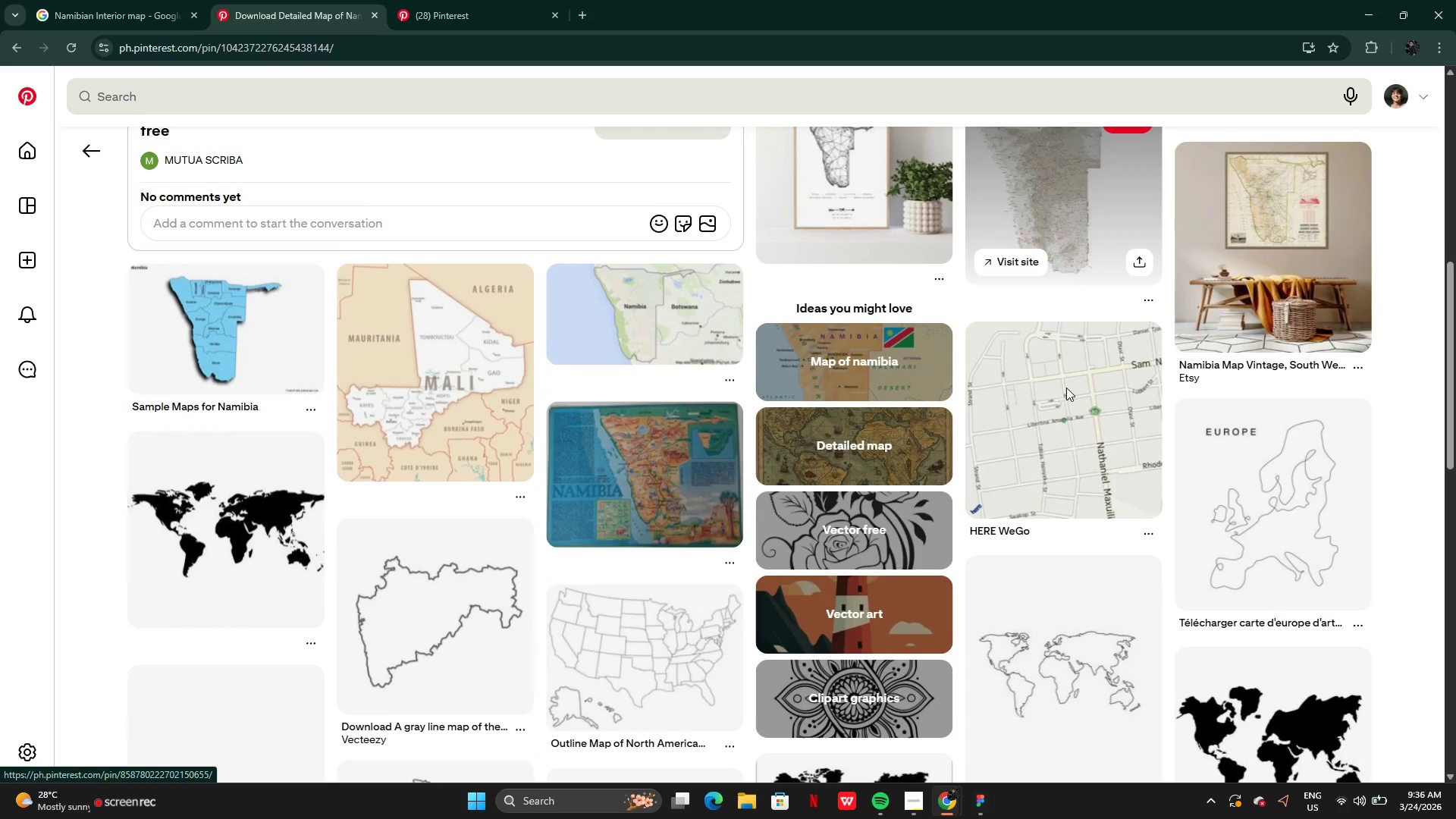 
wait(14.03)
 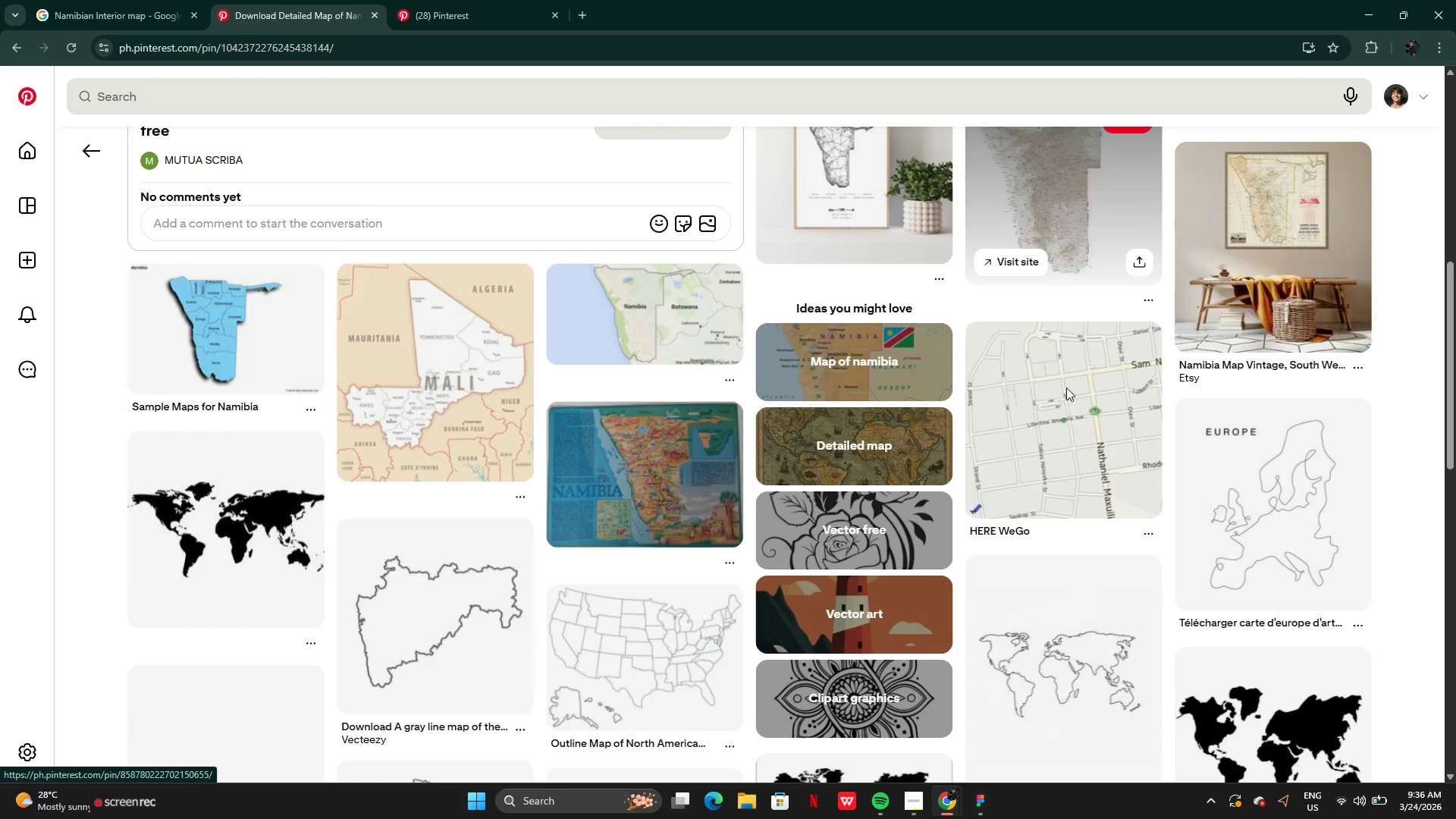 
mouse_move([391, 431])
 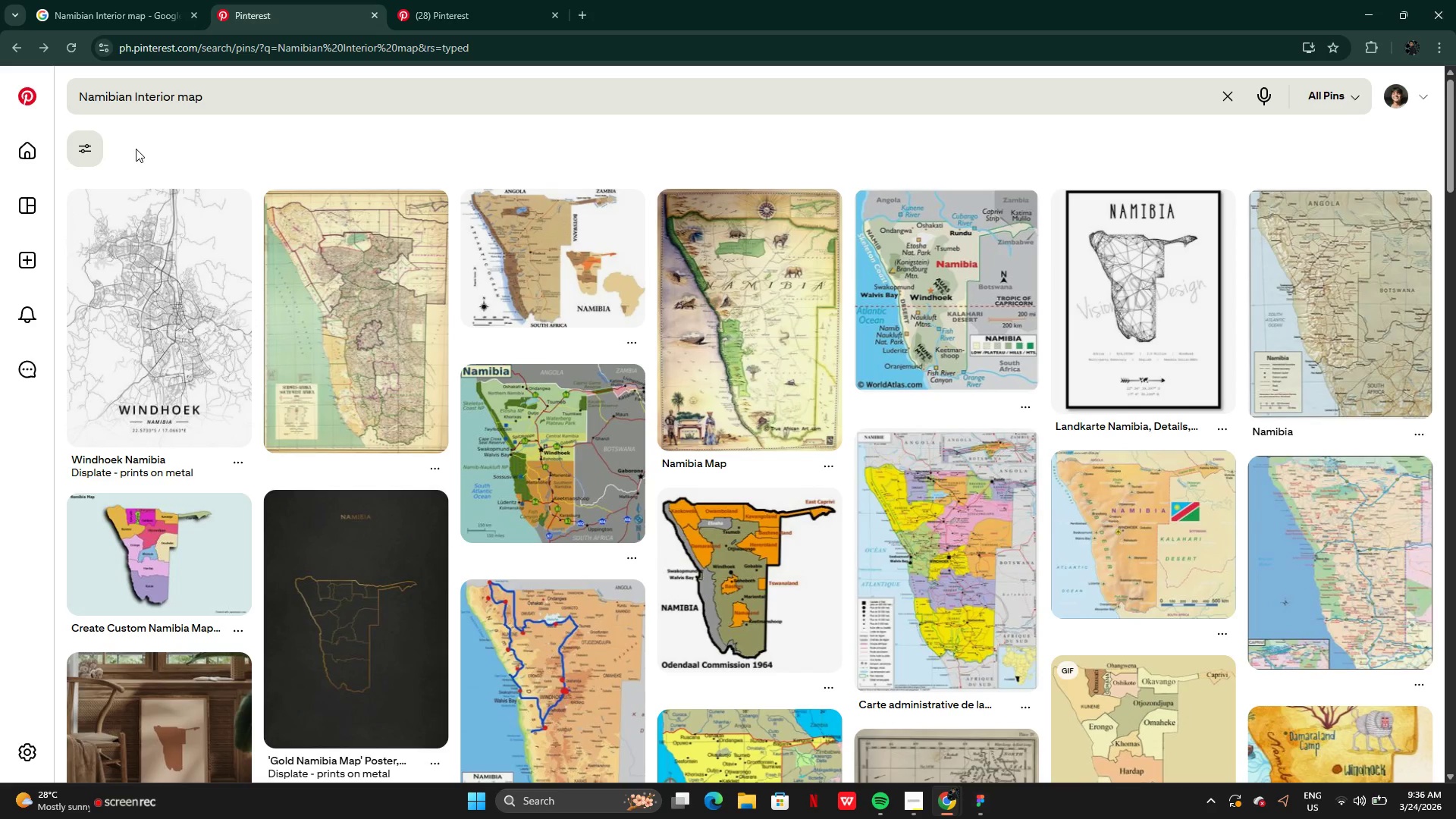 
wait(9.57)
 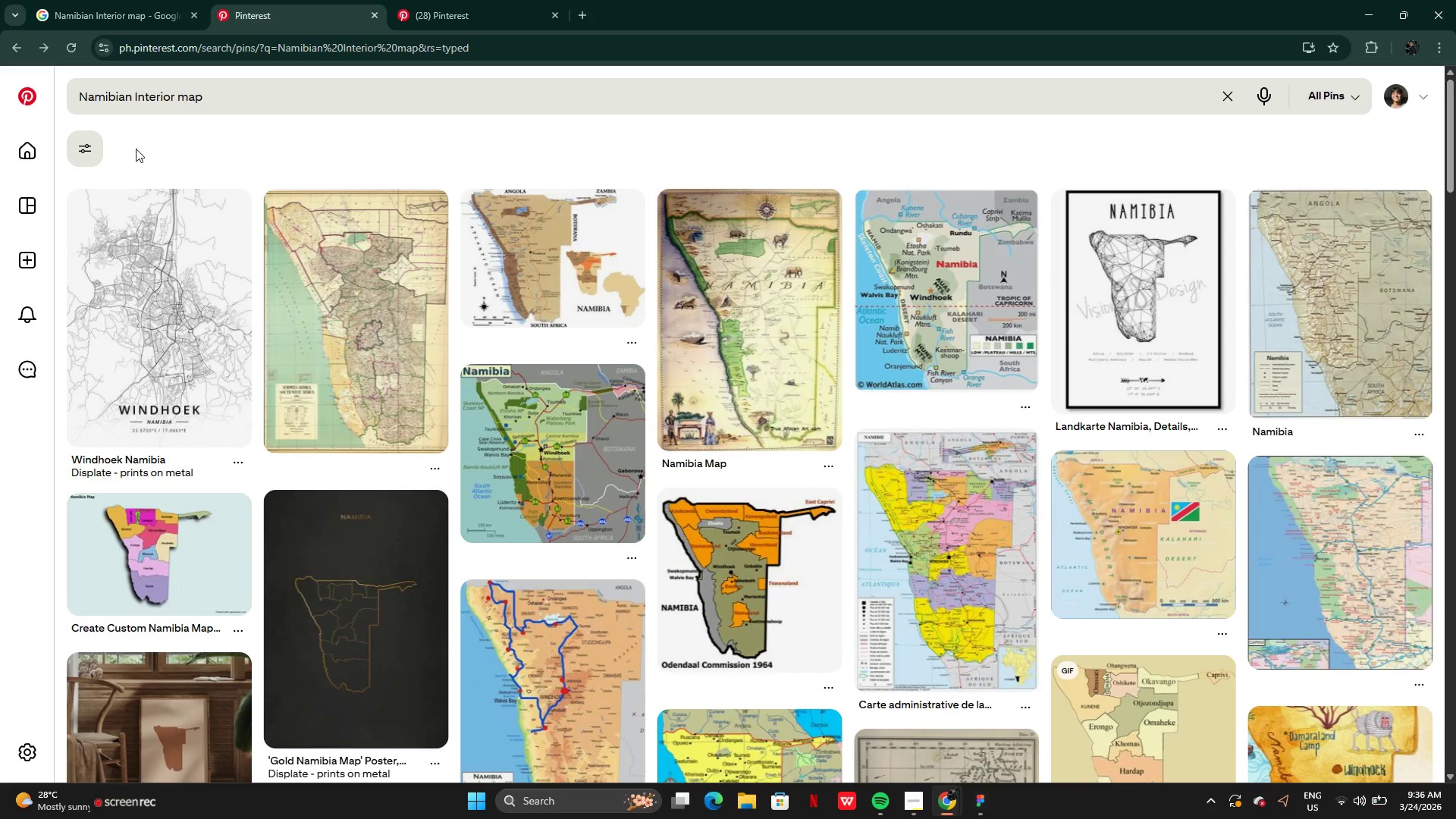 
mouse_move([287, 620])
 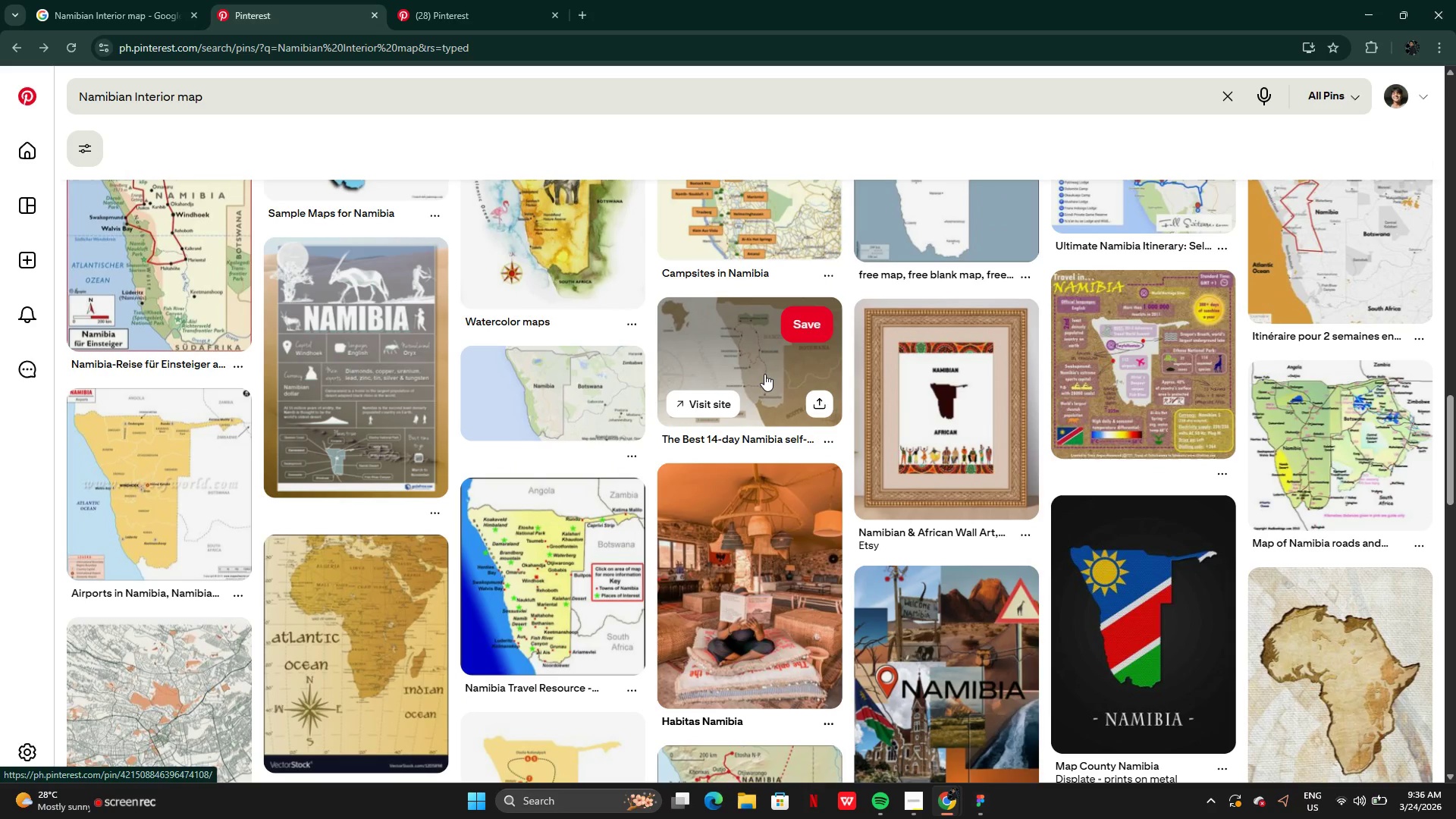 
wait(6.41)
 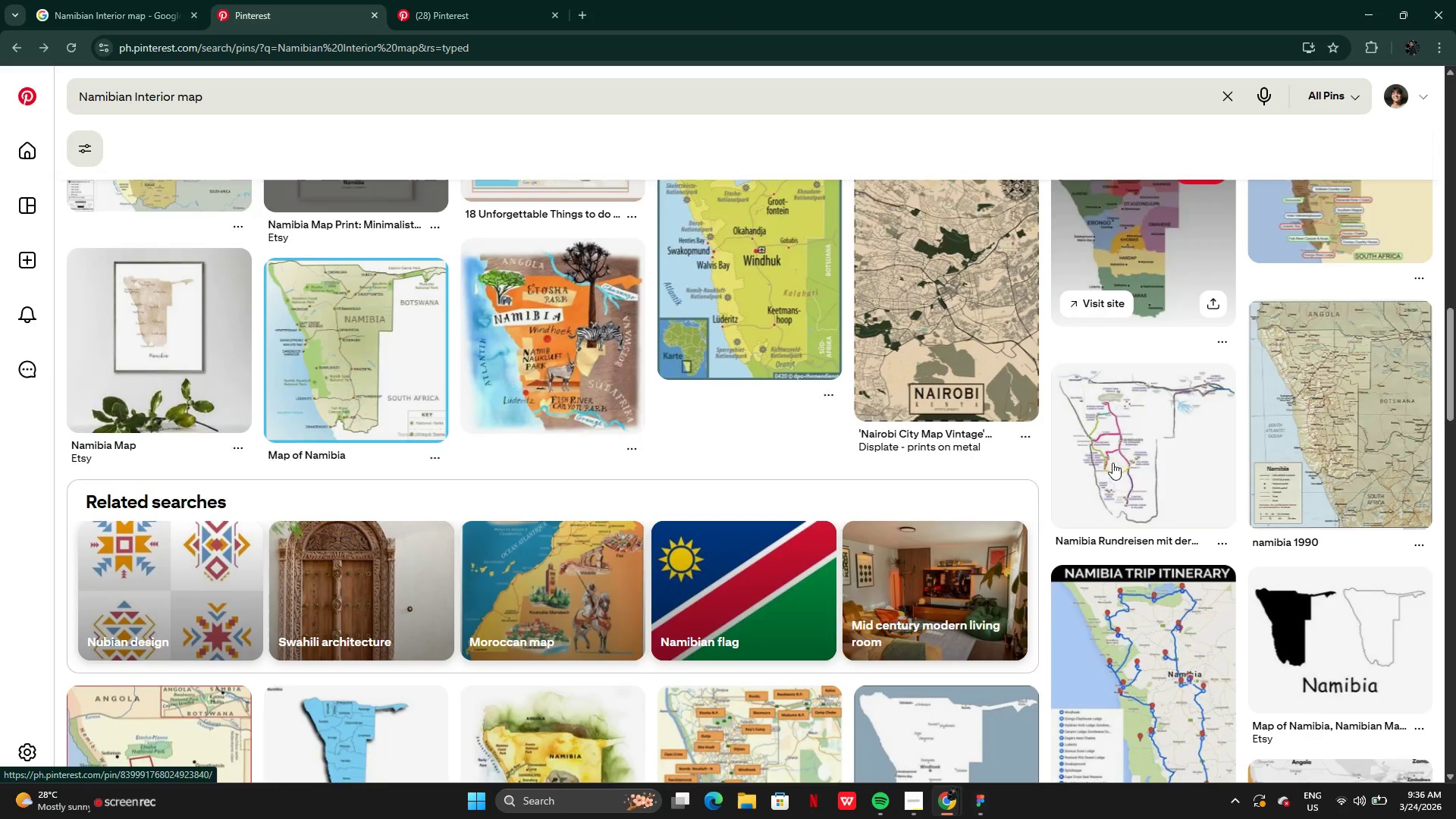 
left_click([750, 375])
 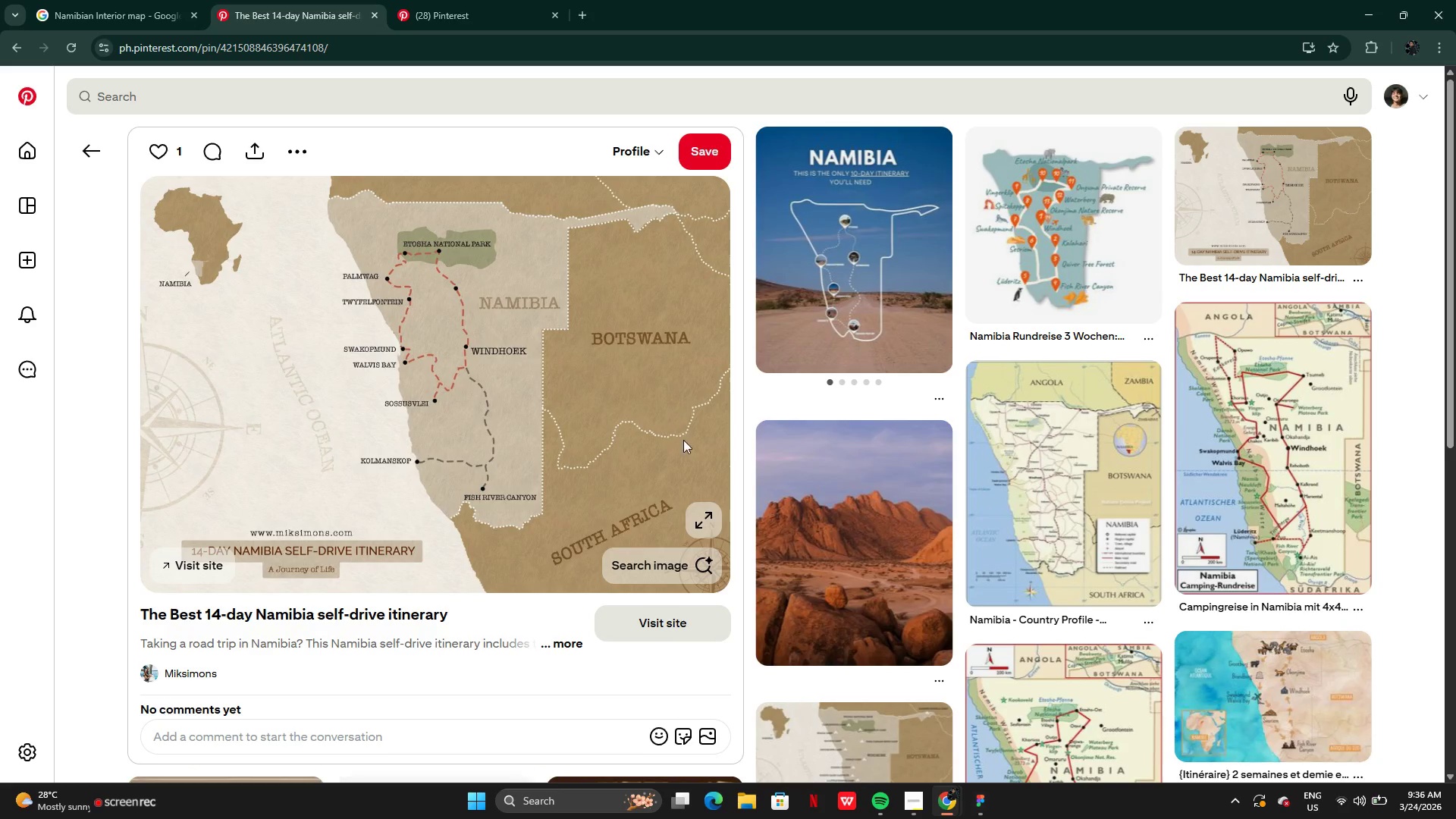 
mouse_move([698, 425])
 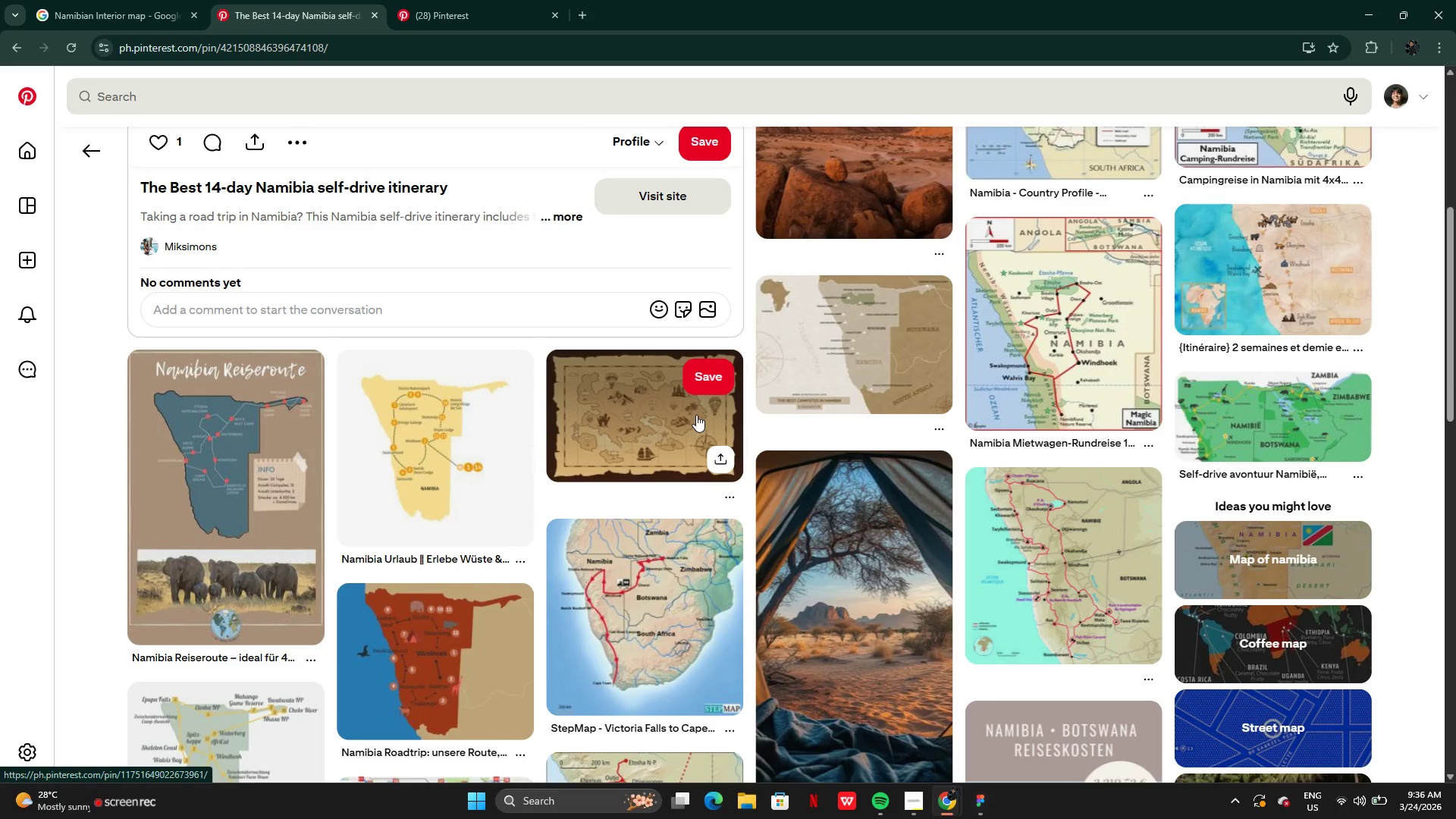 
mouse_move([681, 417])
 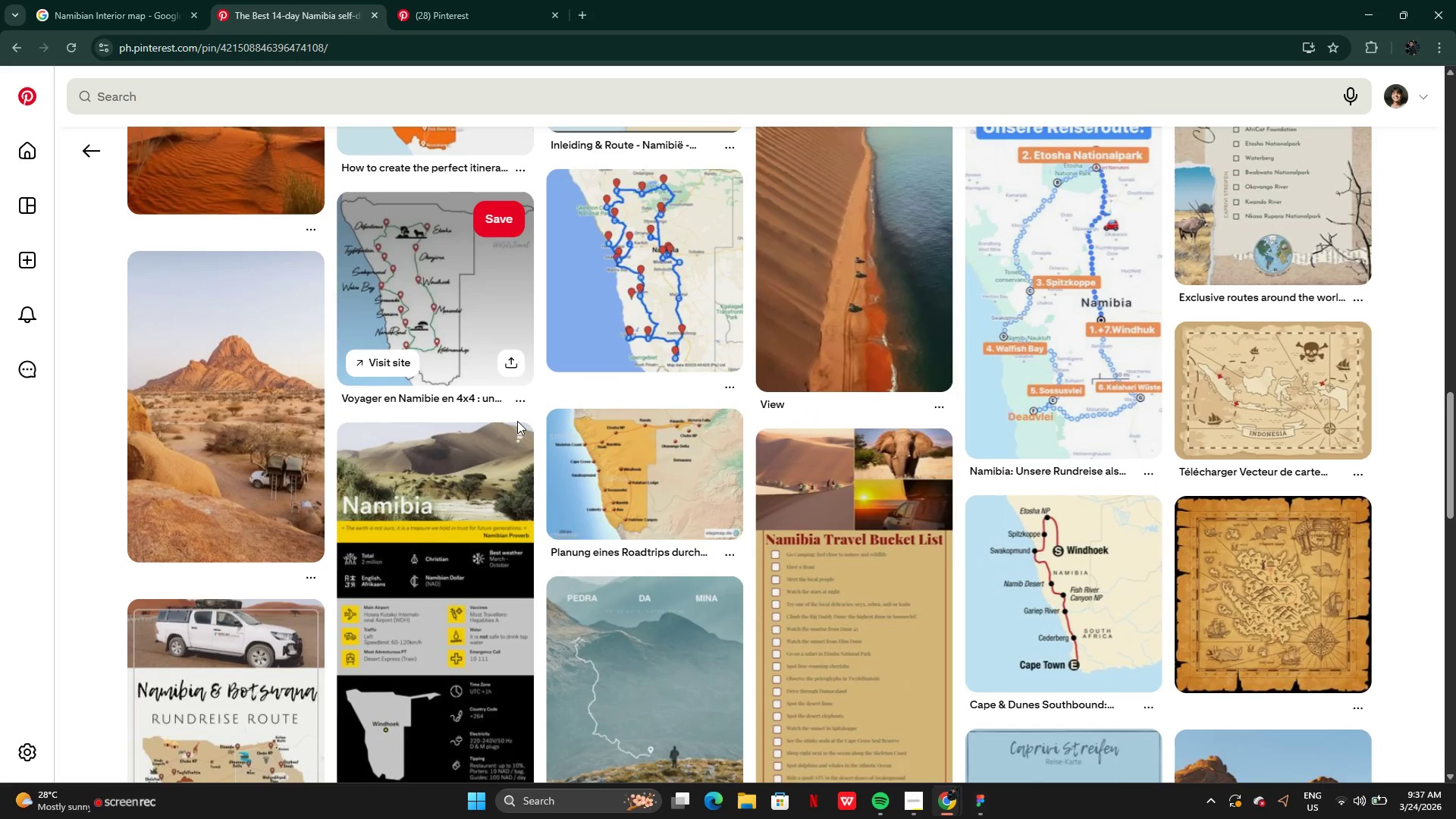 
wait(6.69)
 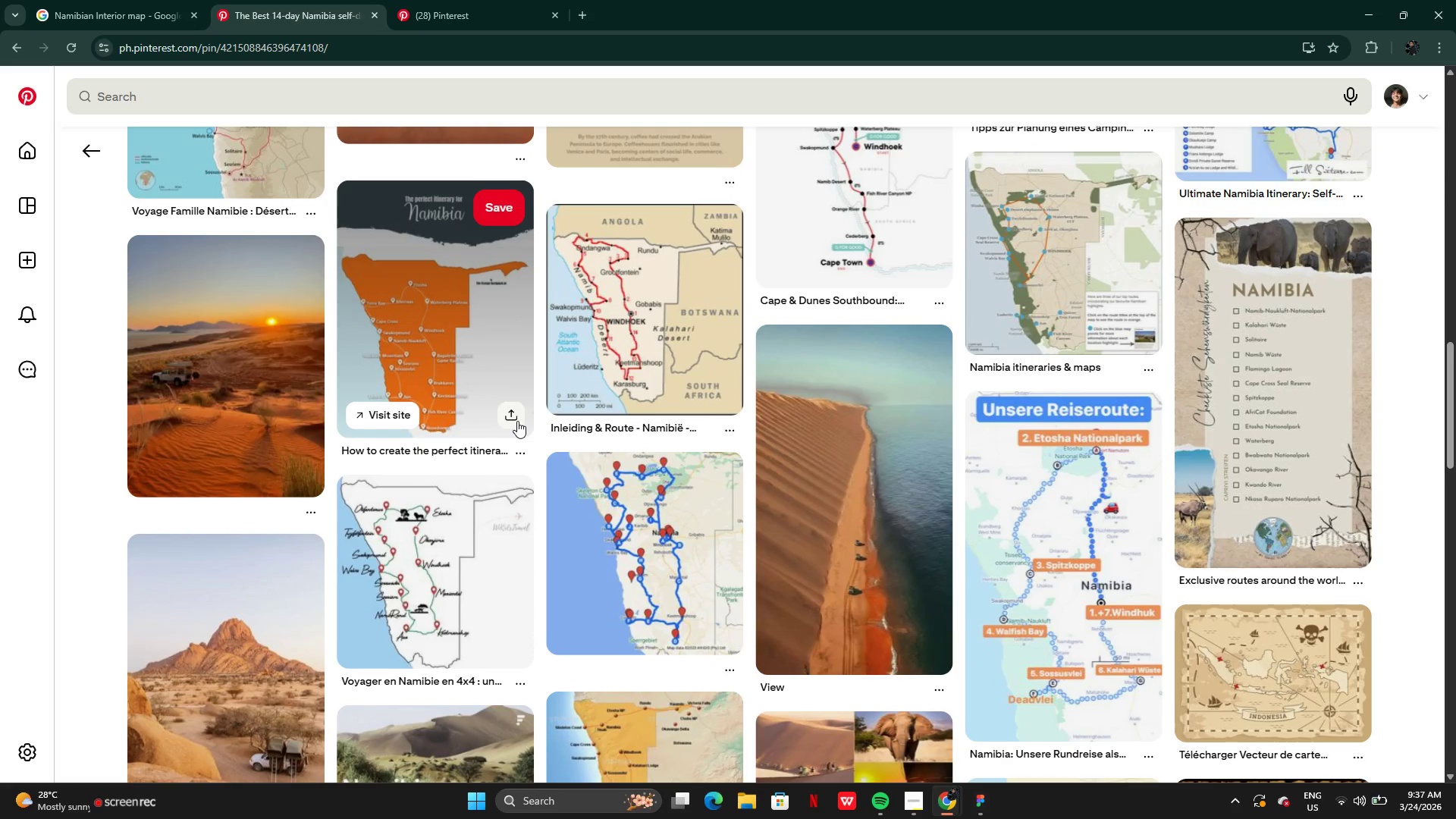 
left_click([81, 154])
 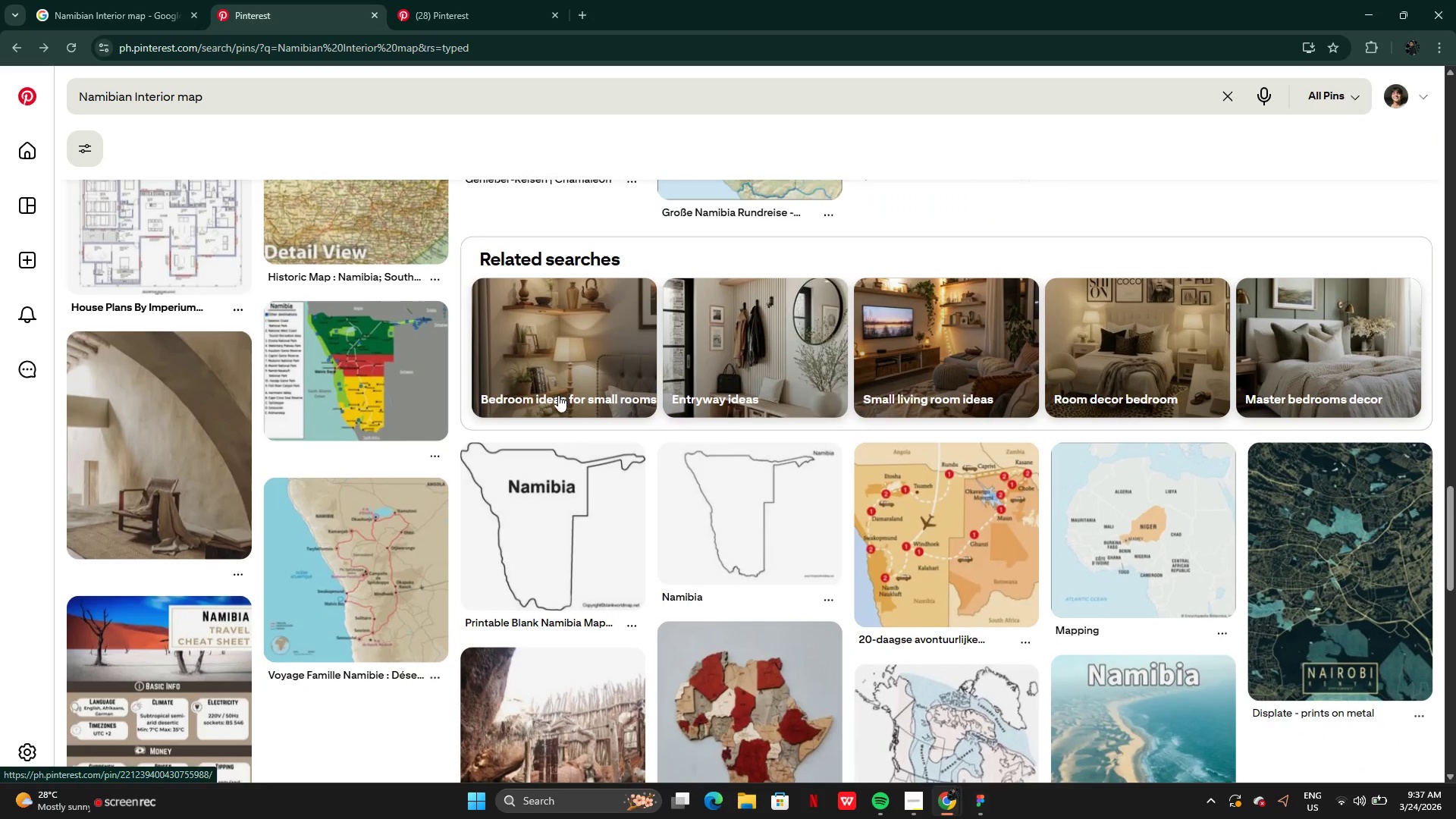 
mouse_move([541, 405])
 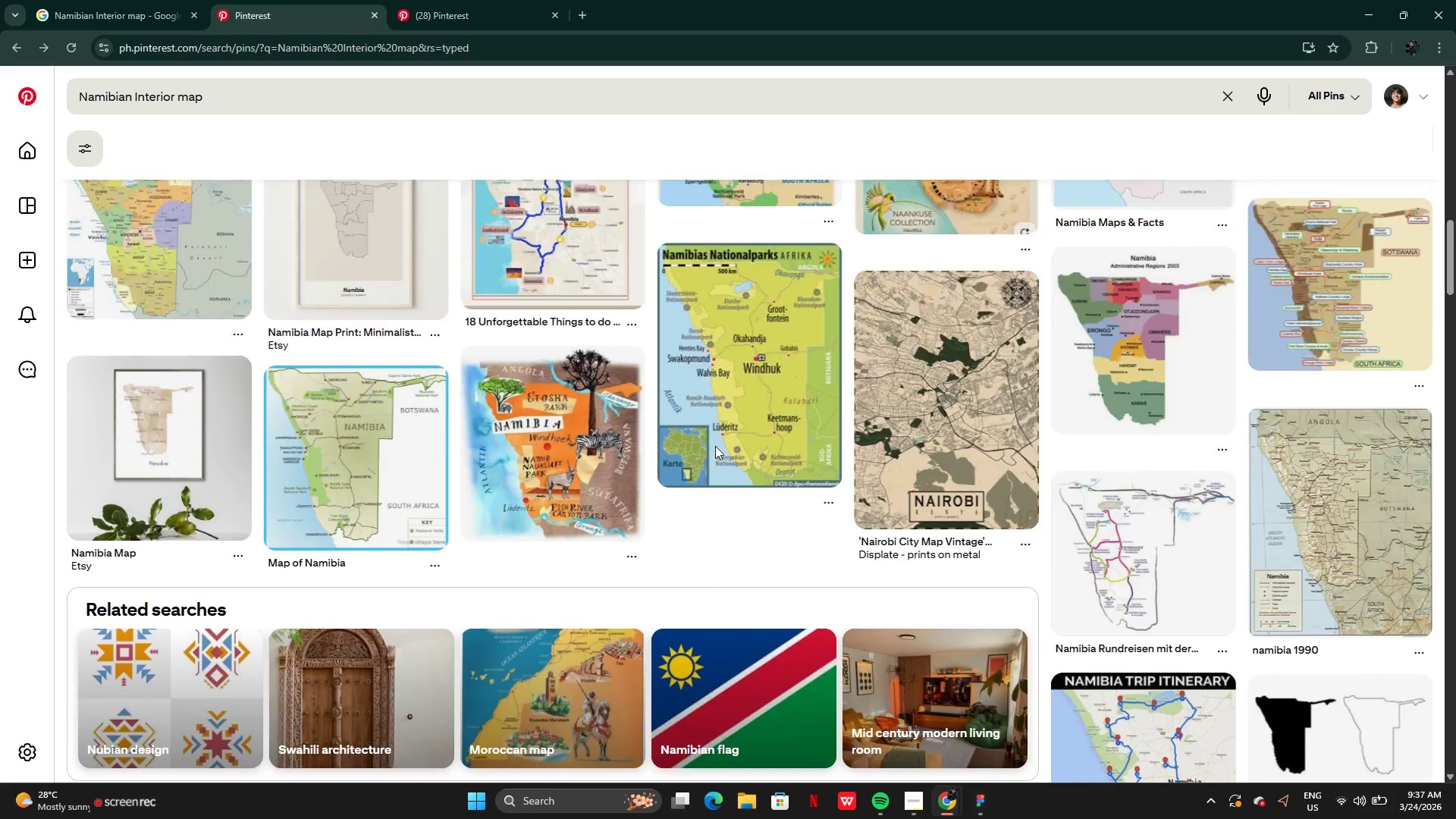 
wait(11.92)
 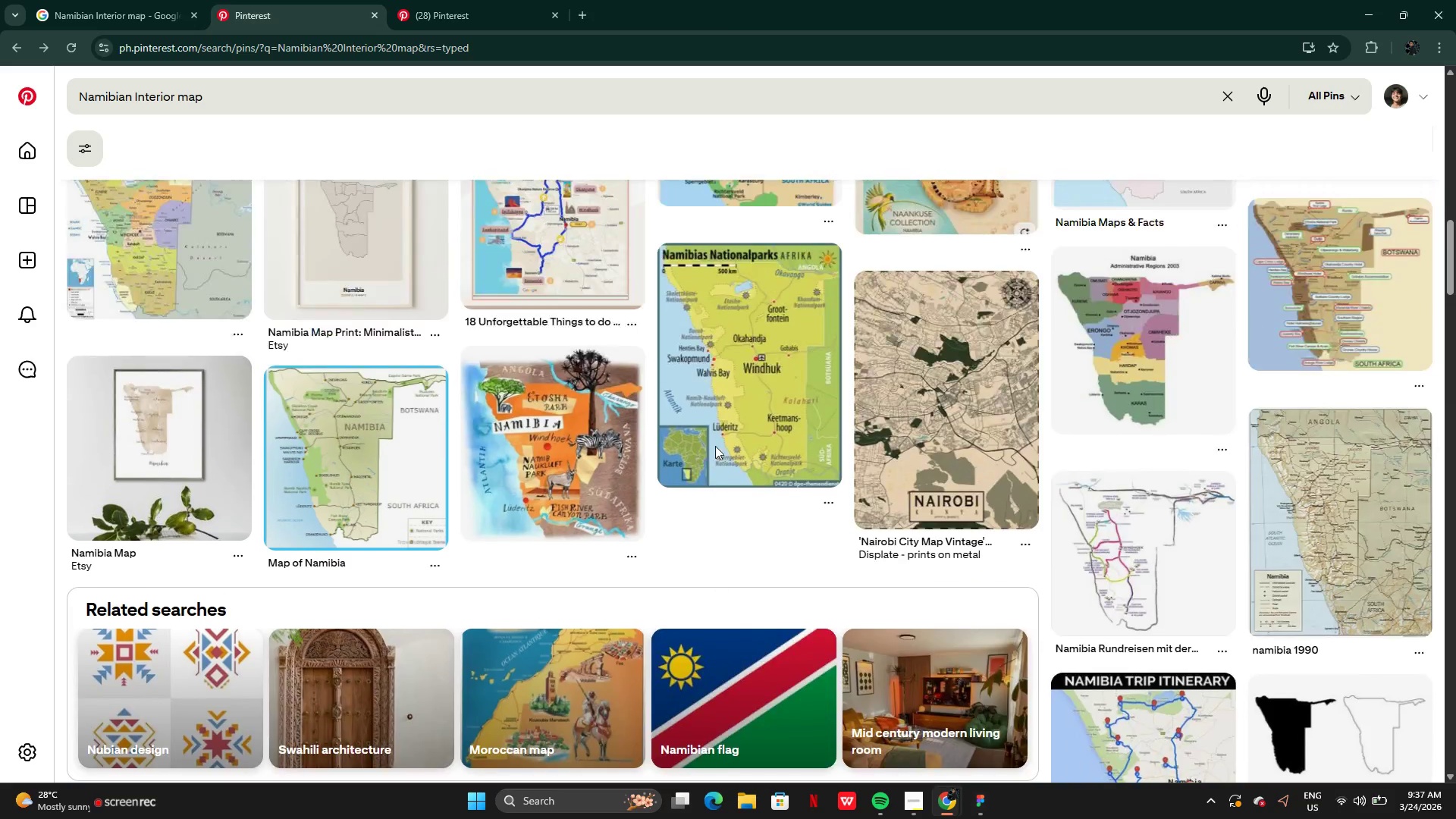 
left_click([350, 613])
 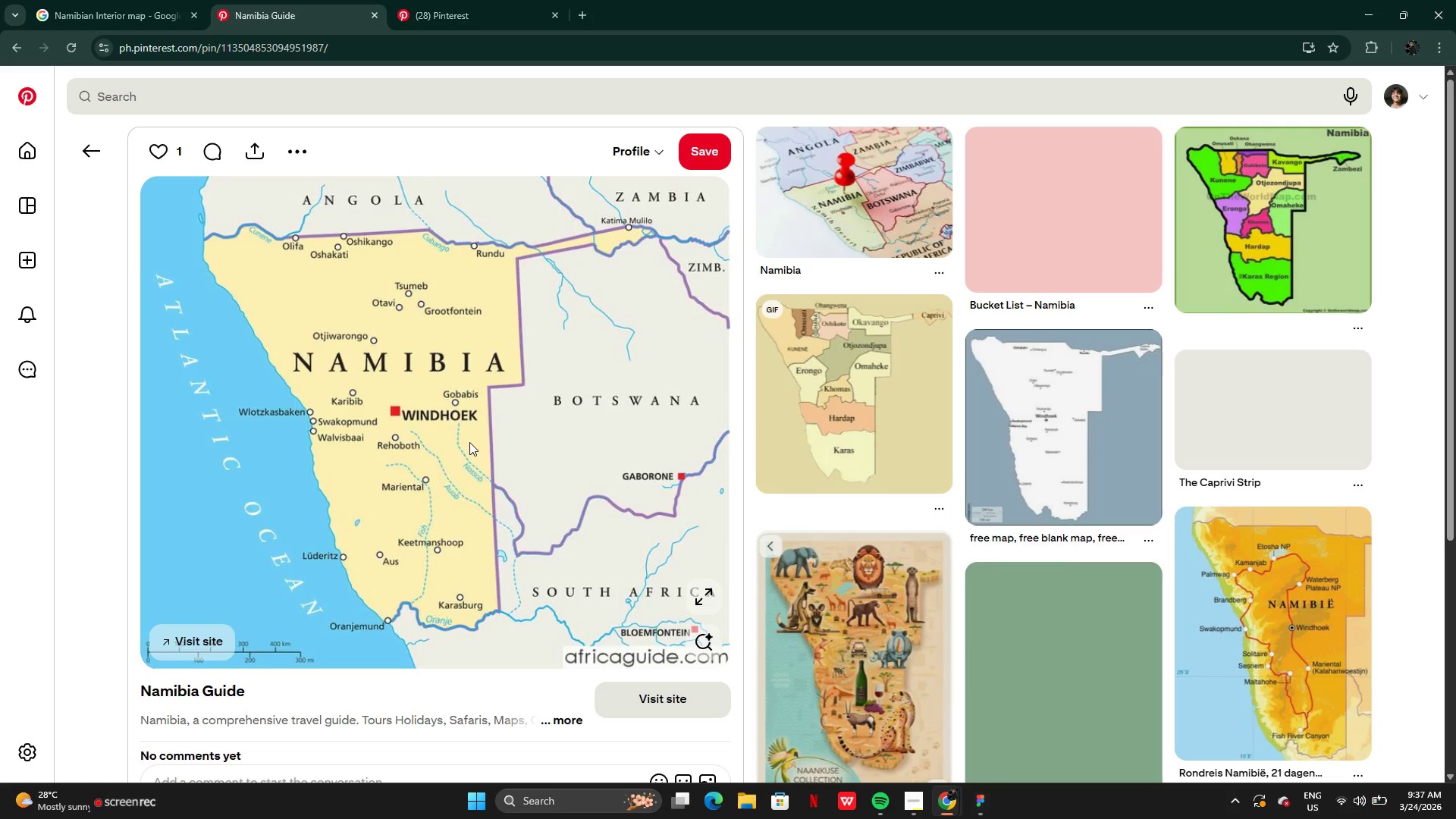 
right_click([469, 442])
 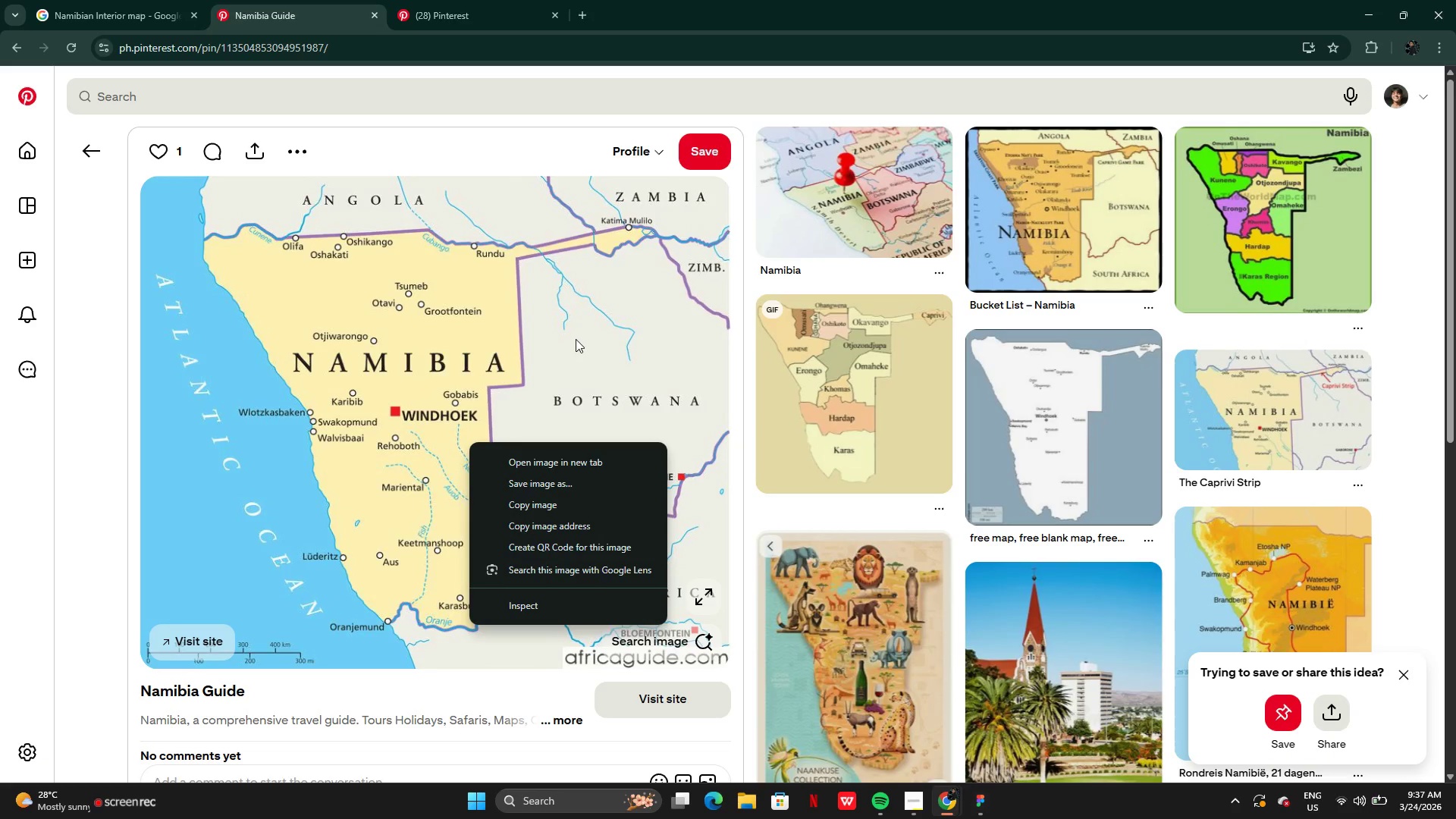 
left_click([576, 339])
 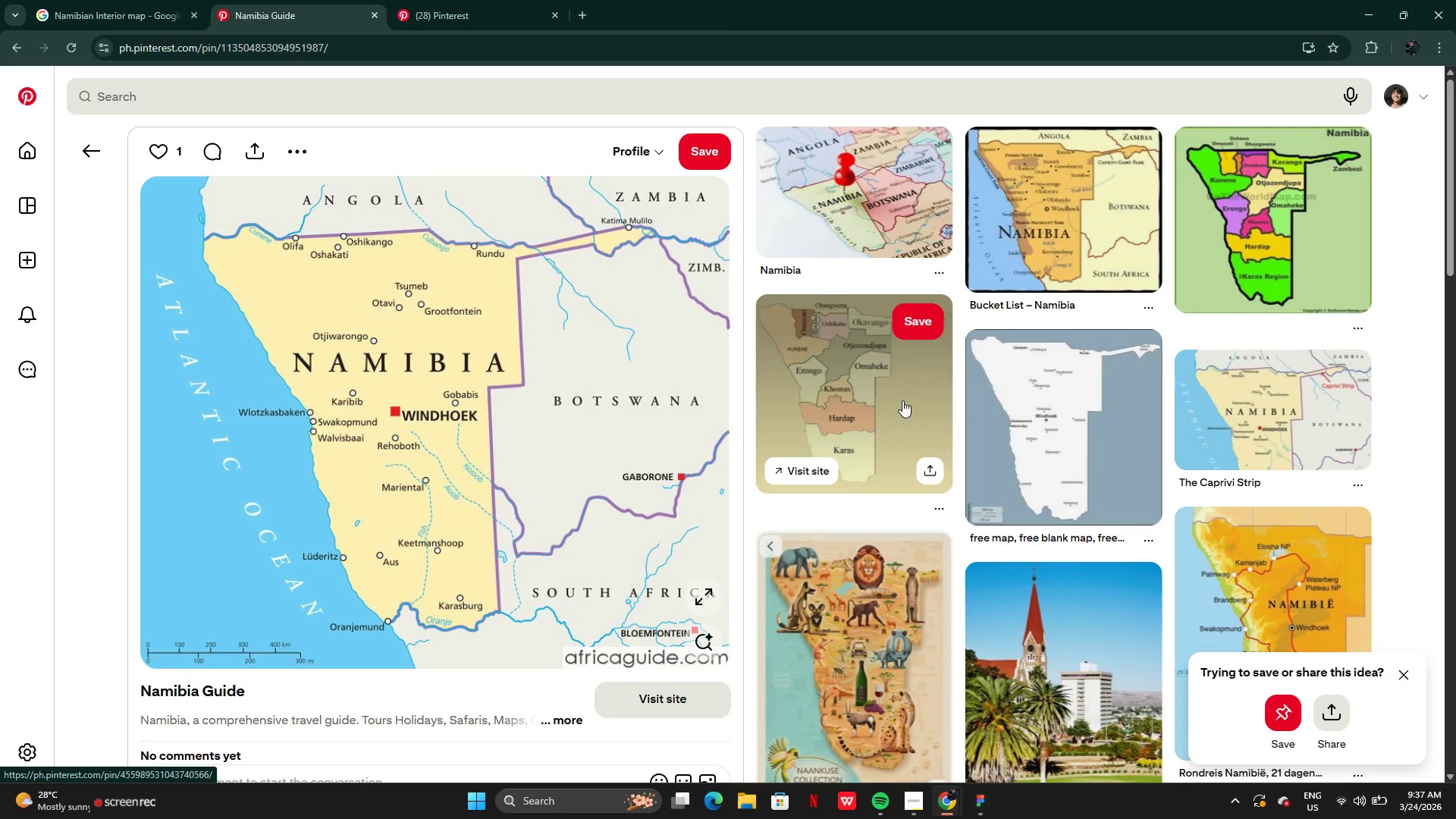 
wait(5.03)
 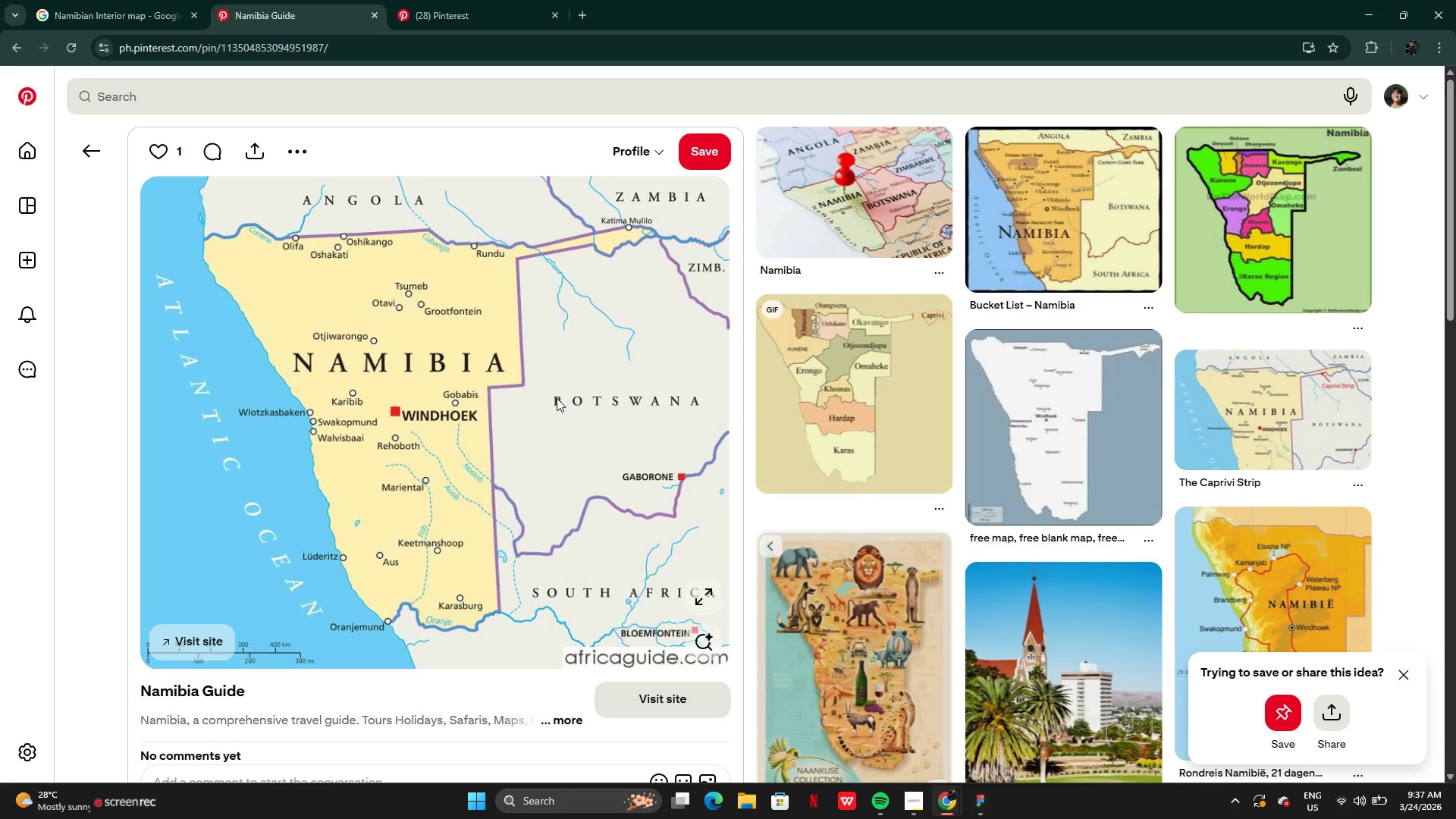 
right_click([563, 464])
 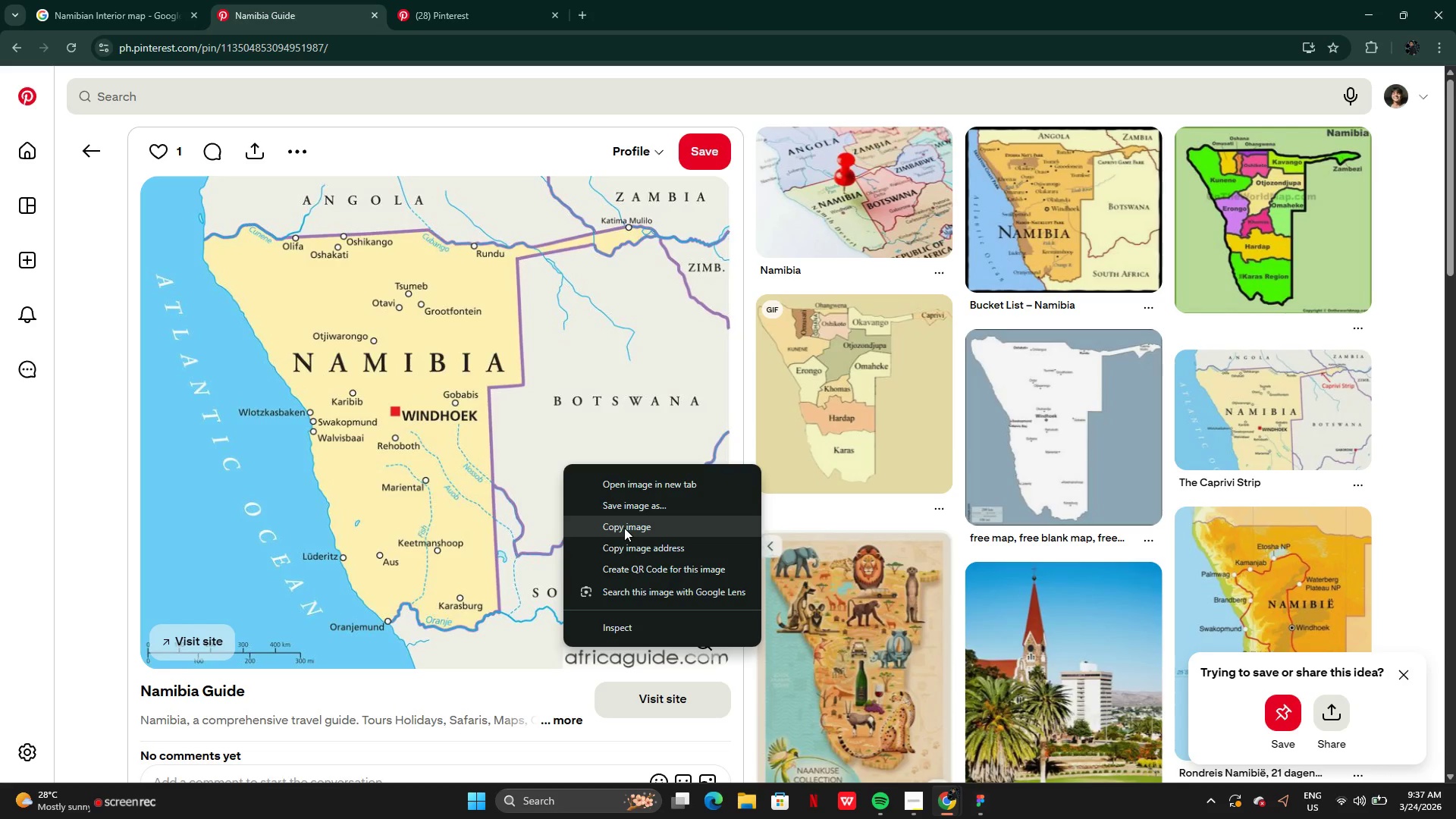 
left_click([624, 528])
 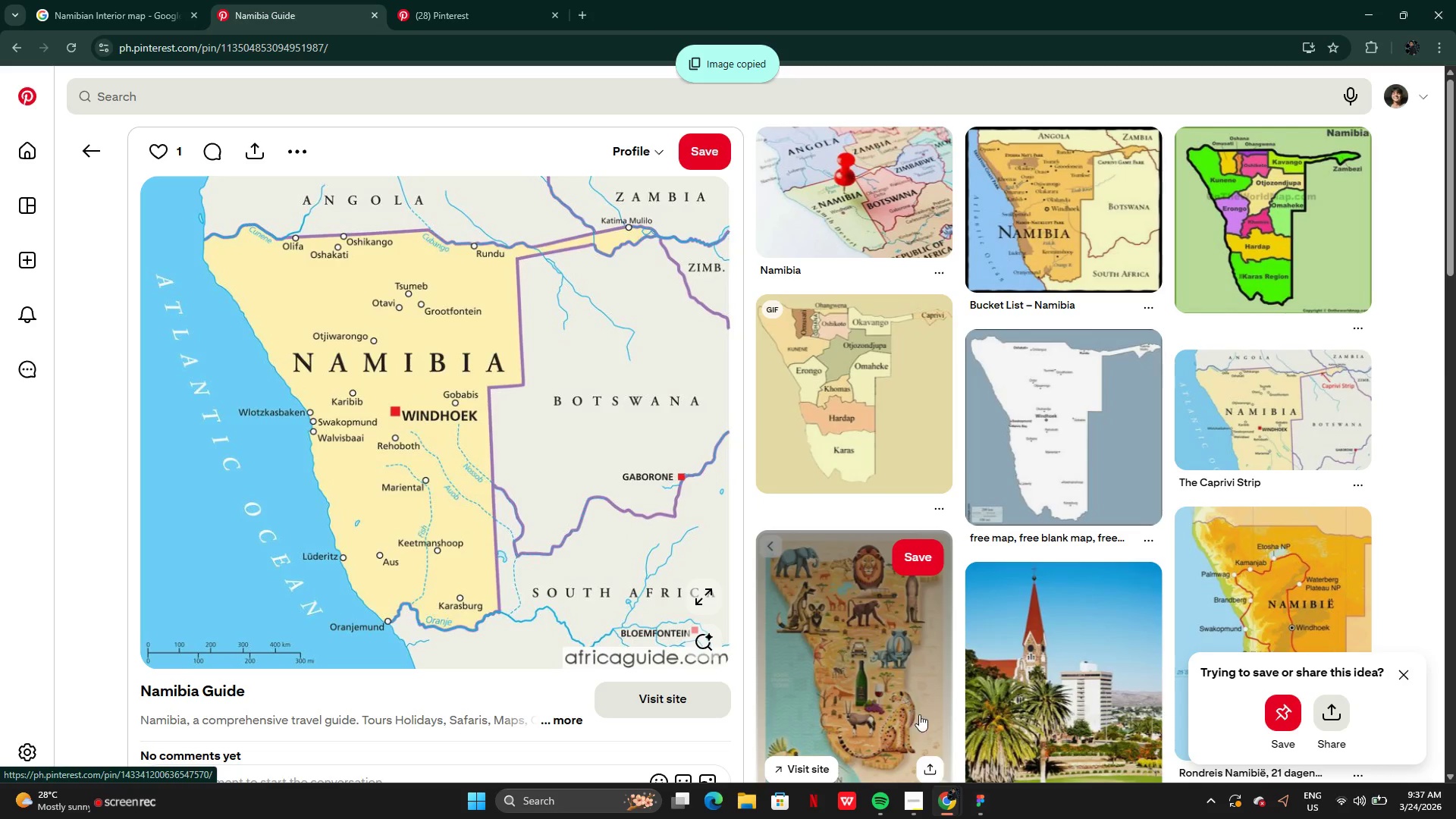 
left_click([974, 797])
 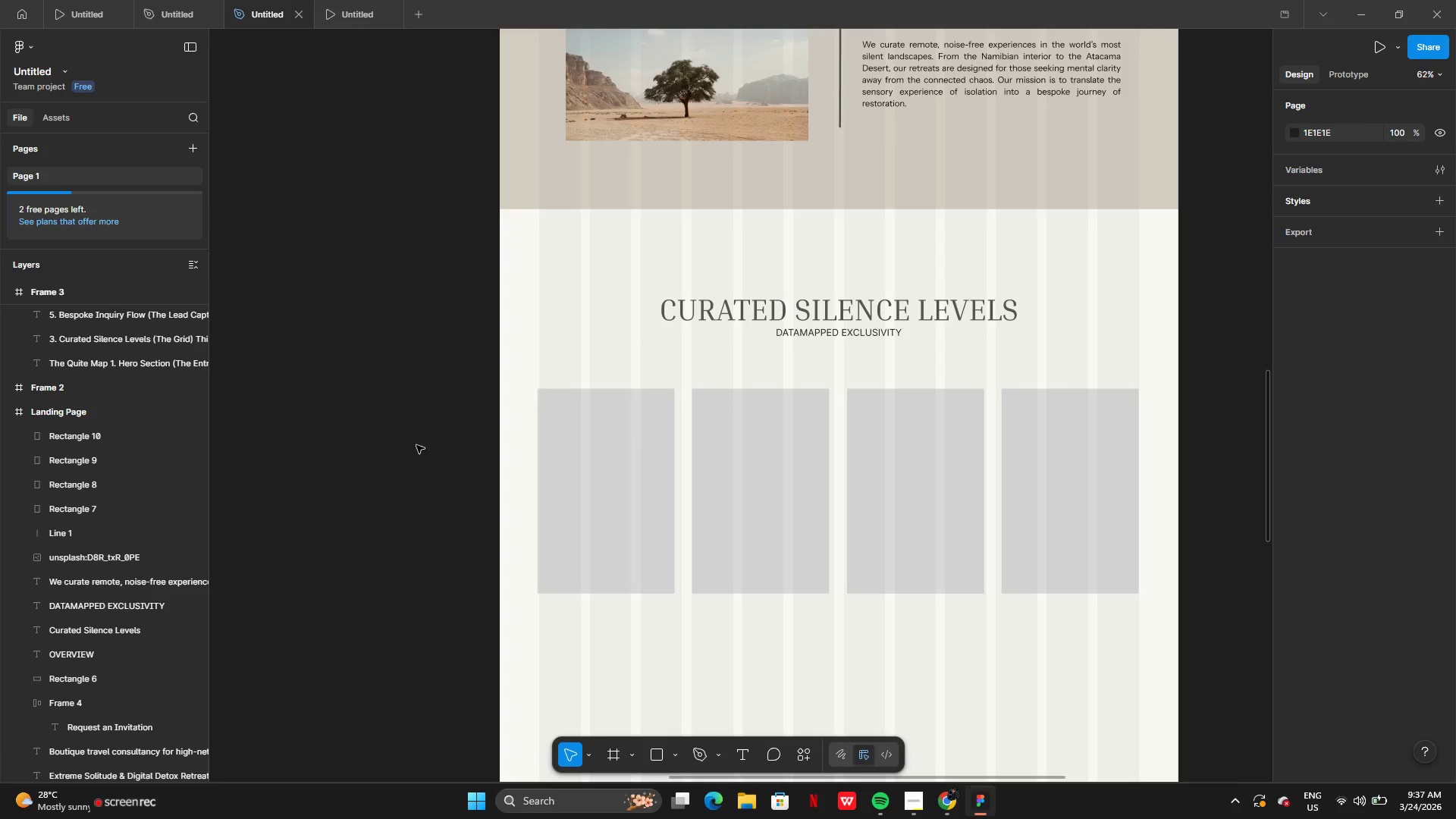 
left_click([406, 441])
 